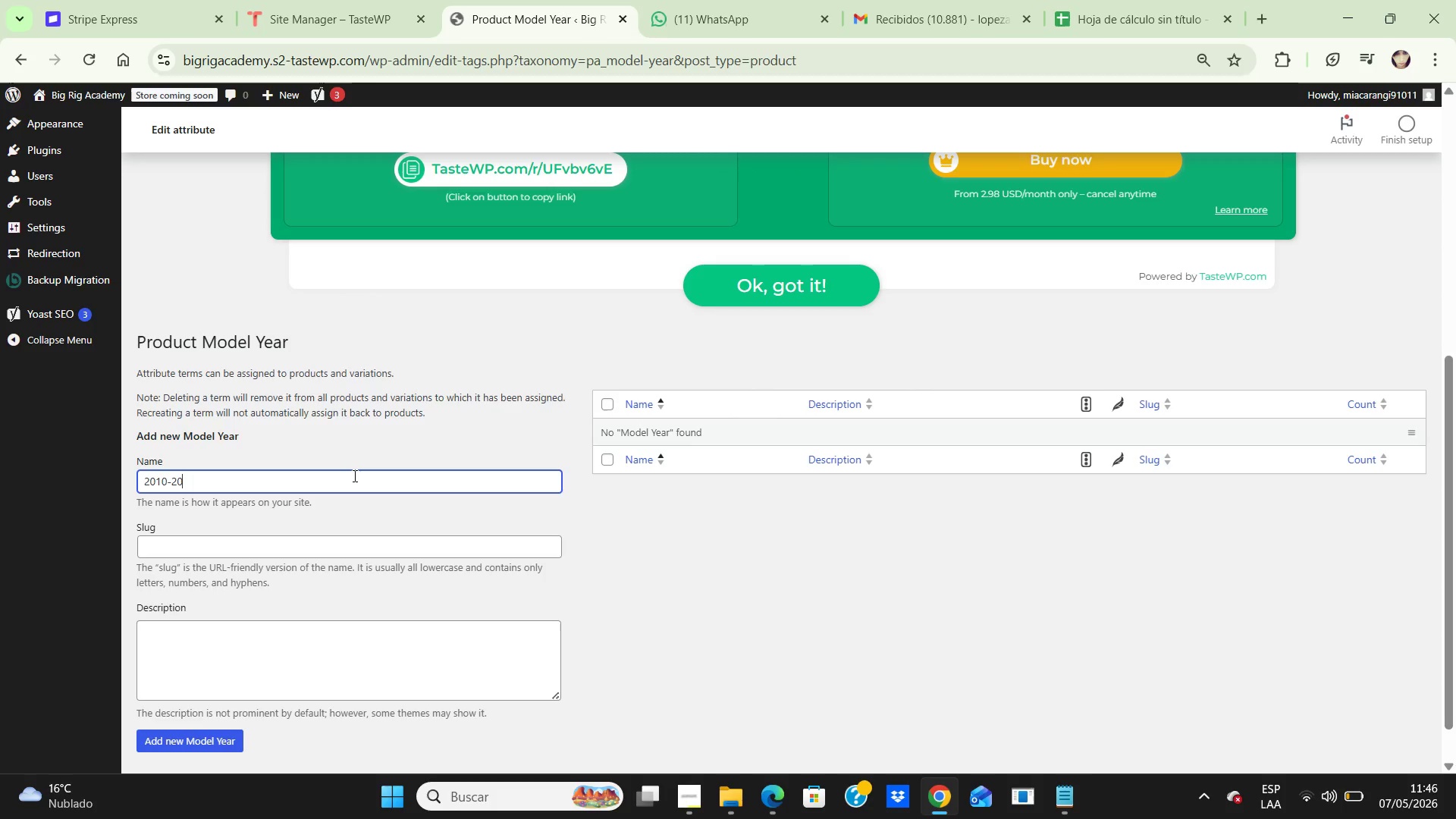 
key(Numpad0)
 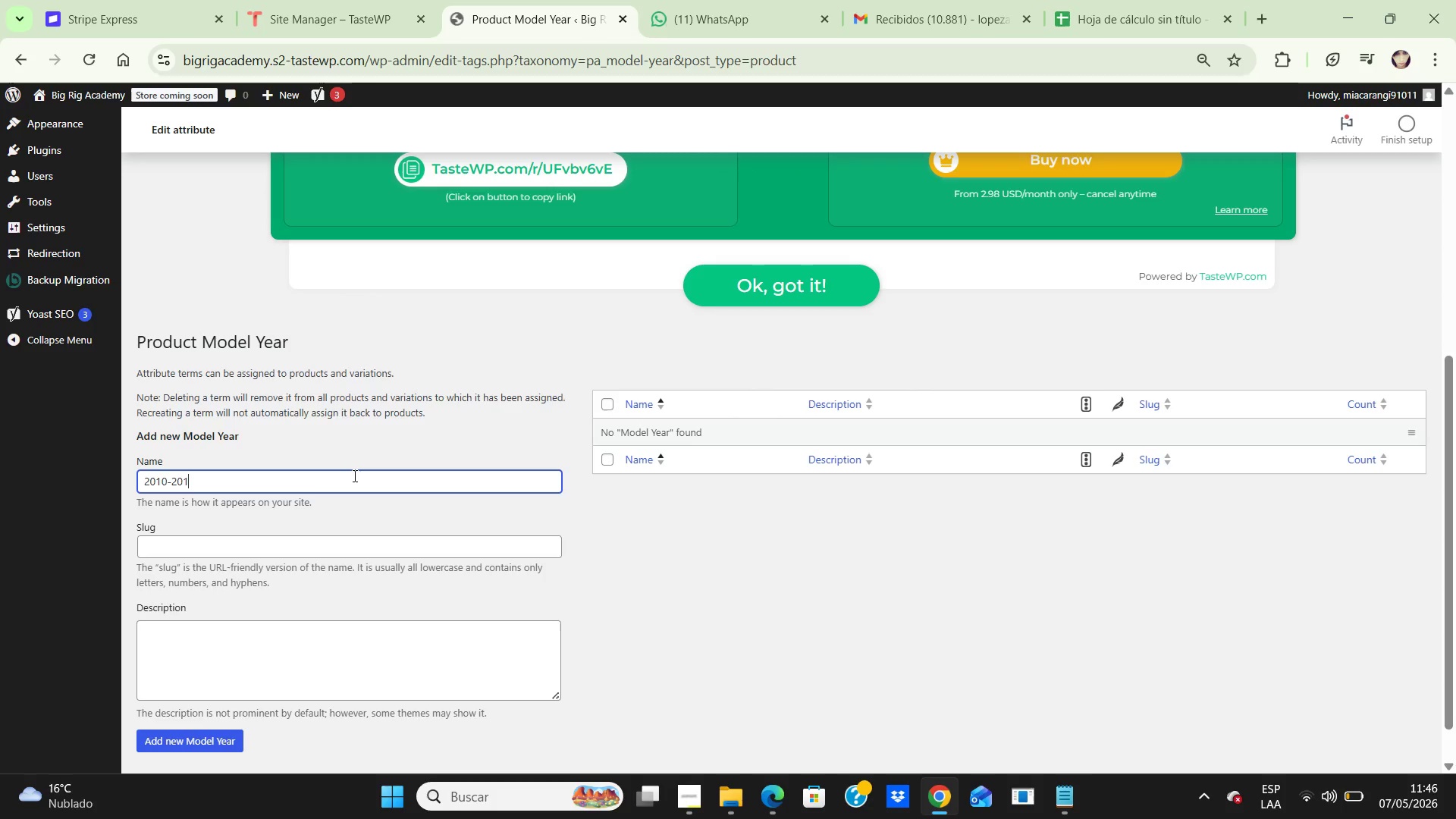 
key(Numpad1)
 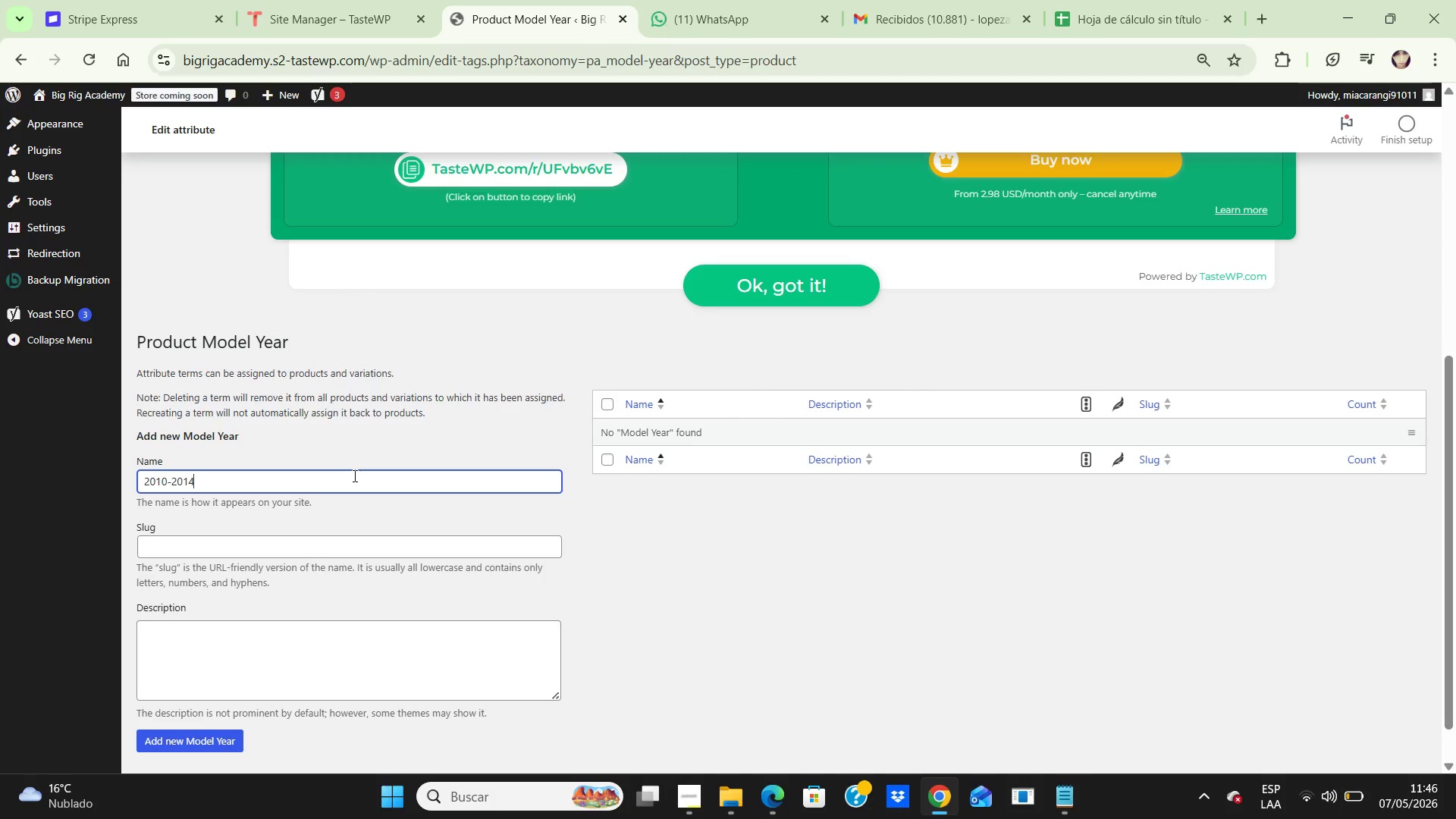 
key(Numpad4)
 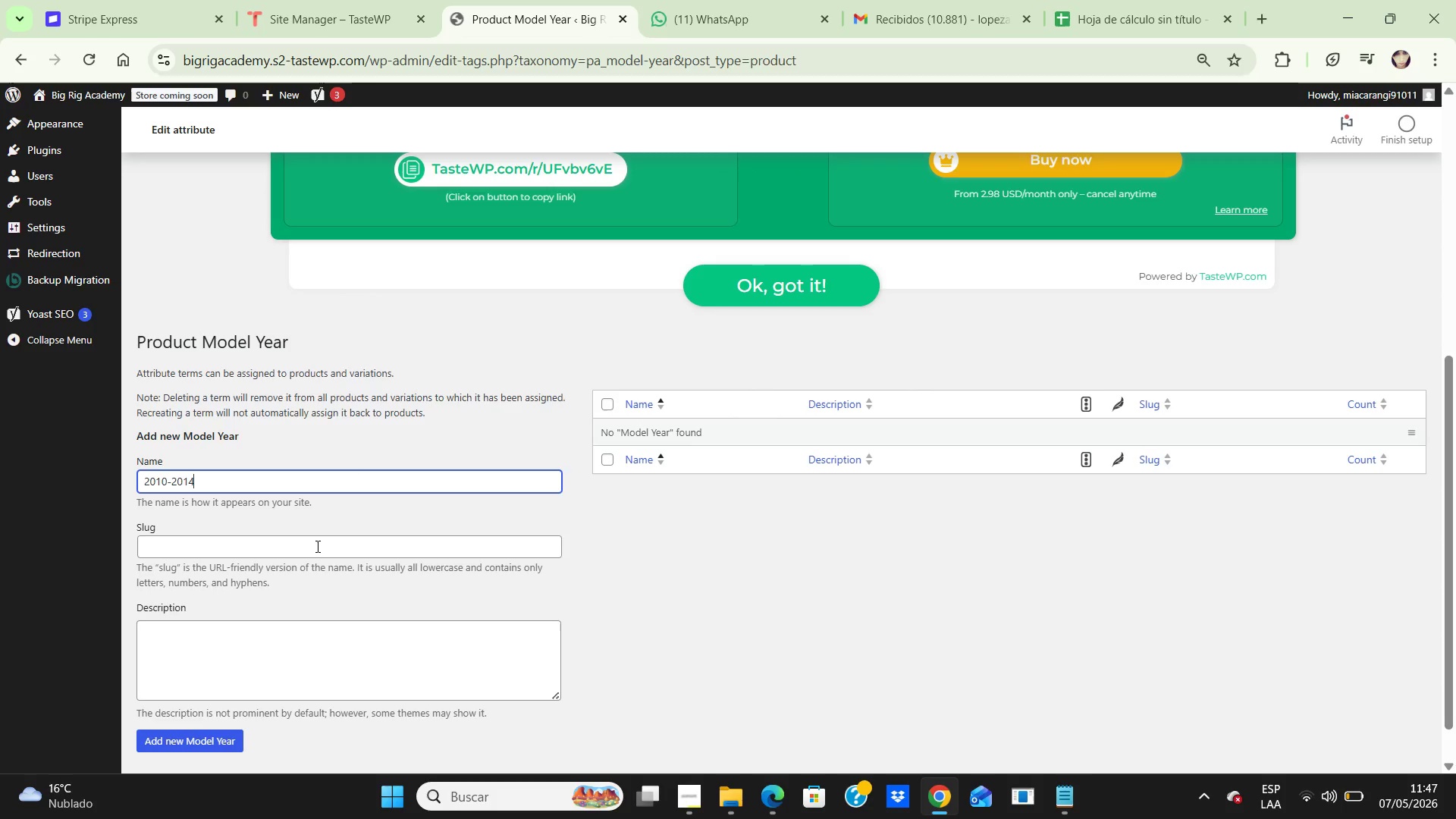 
left_click([316, 546])
 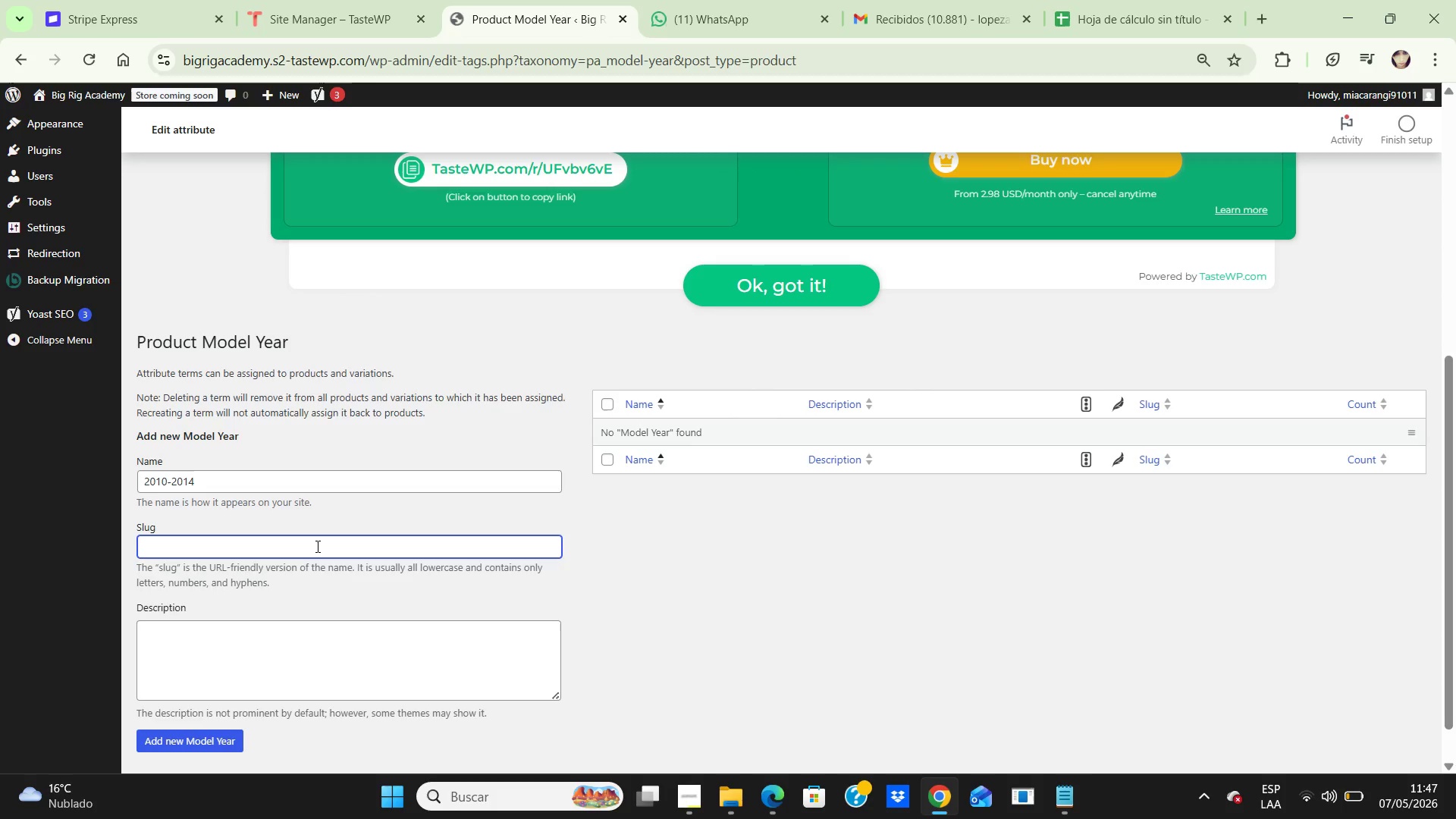 
key(Numpad2)
 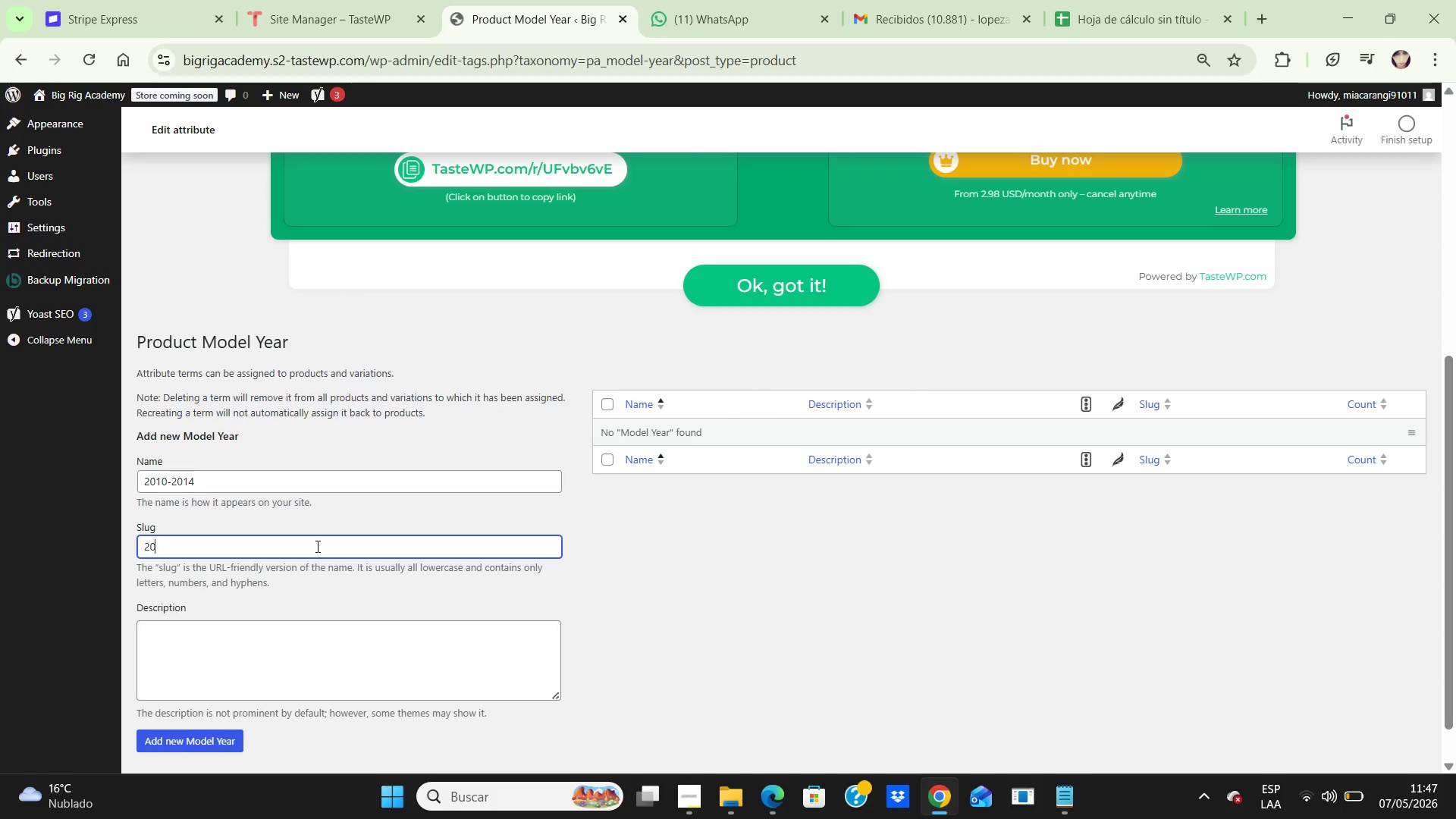 
key(Numpad0)
 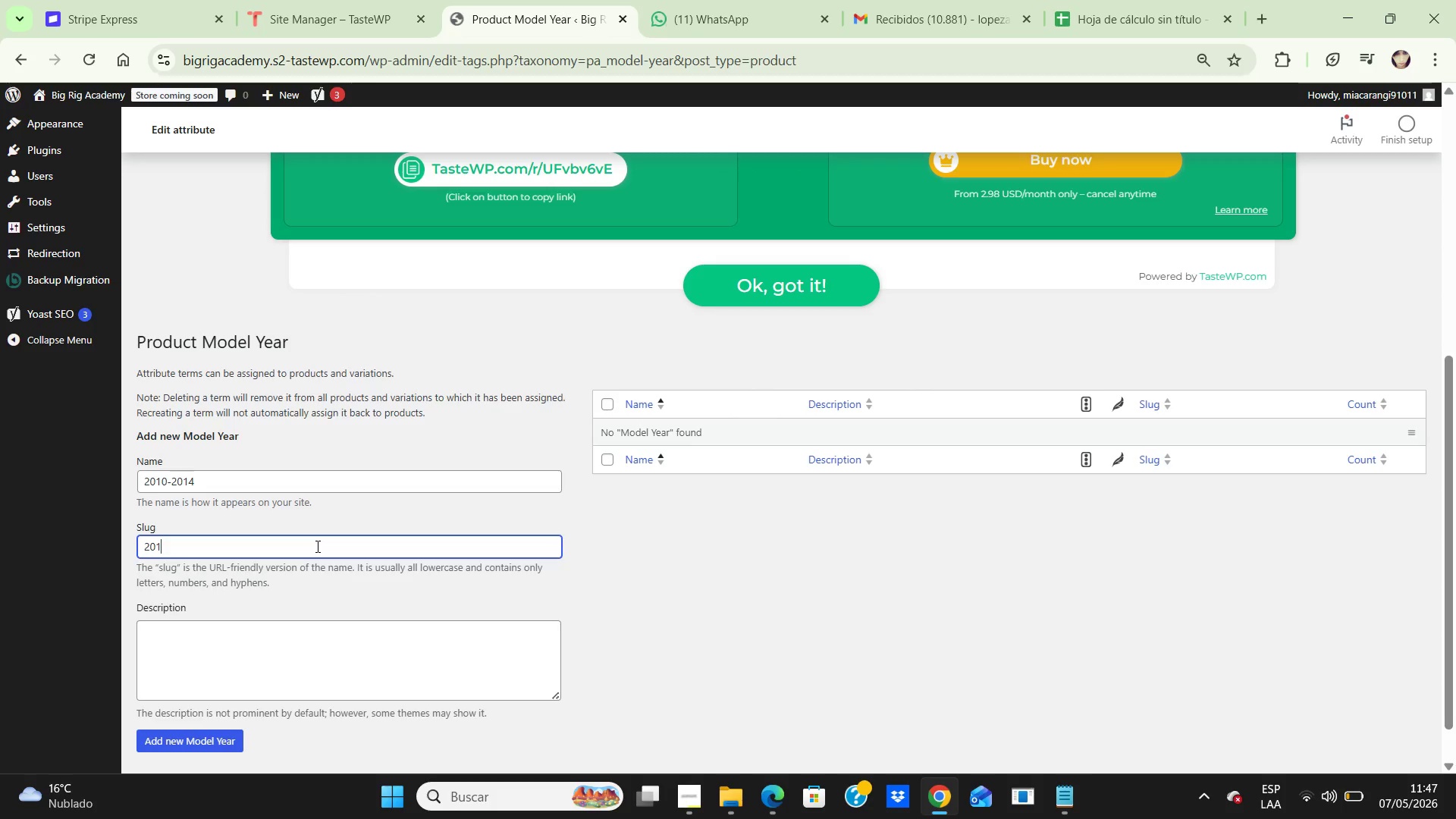 
key(Numpad1)
 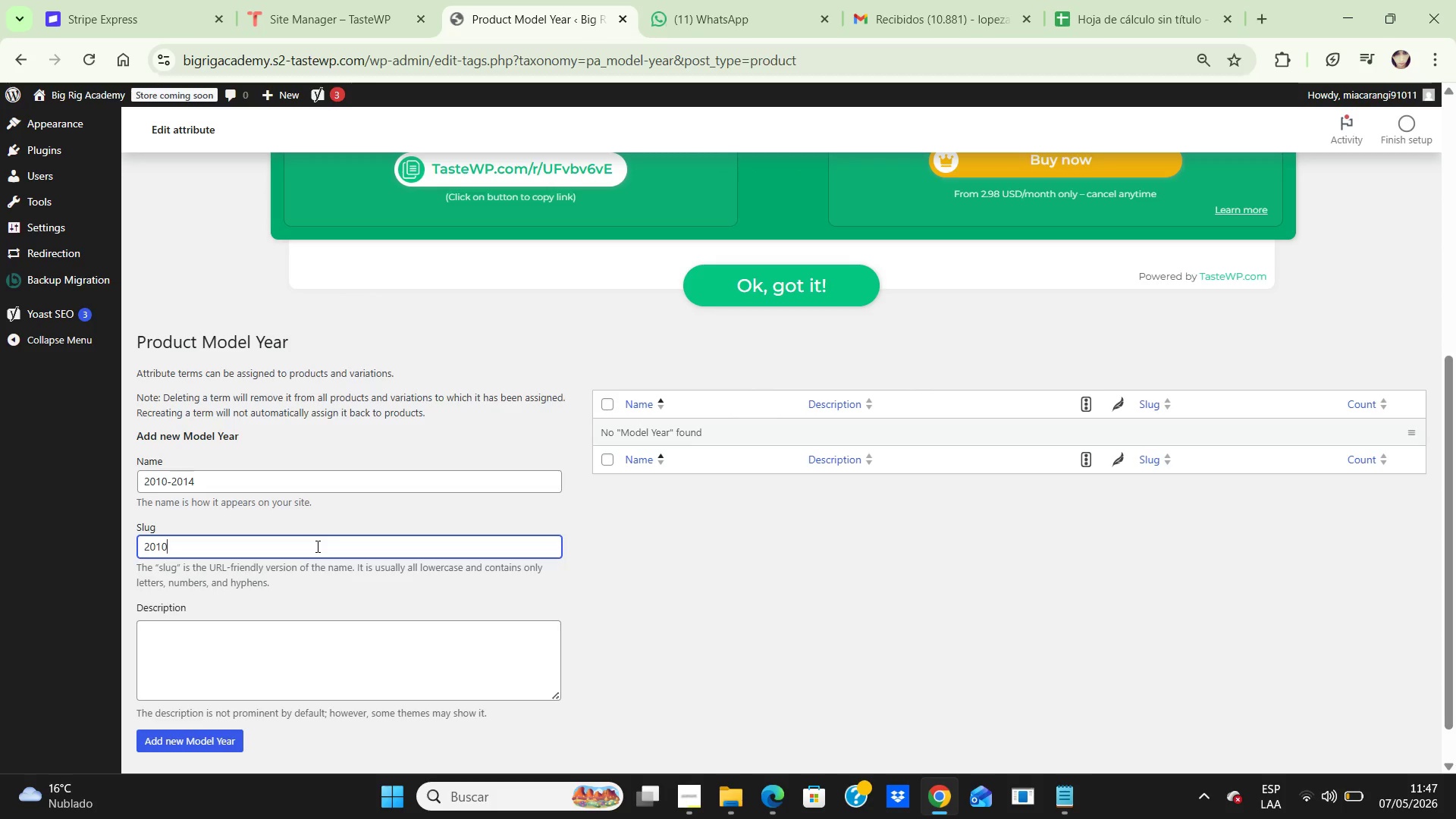 
key(Numpad0)
 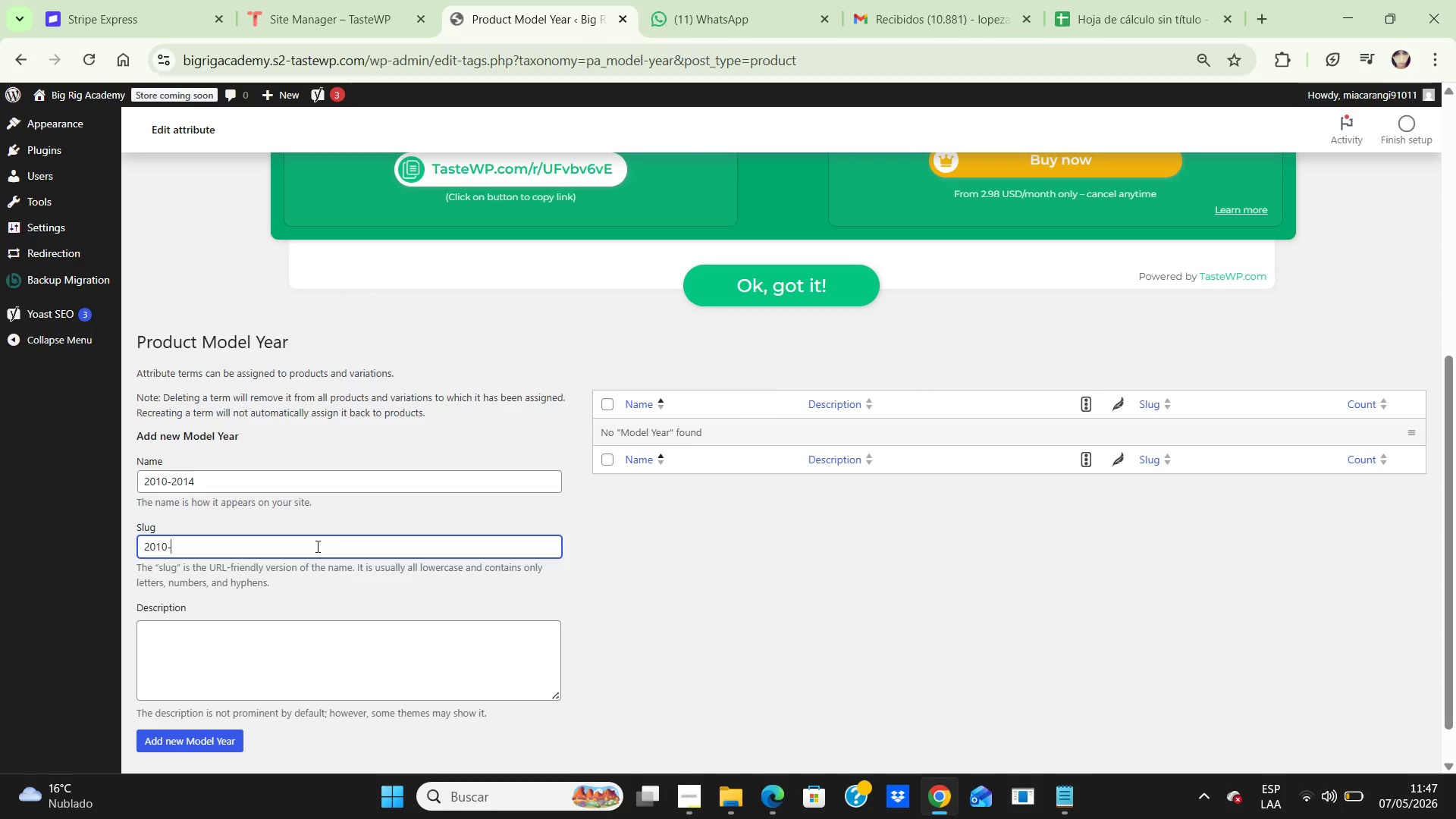 
key(NumpadSubtract)
 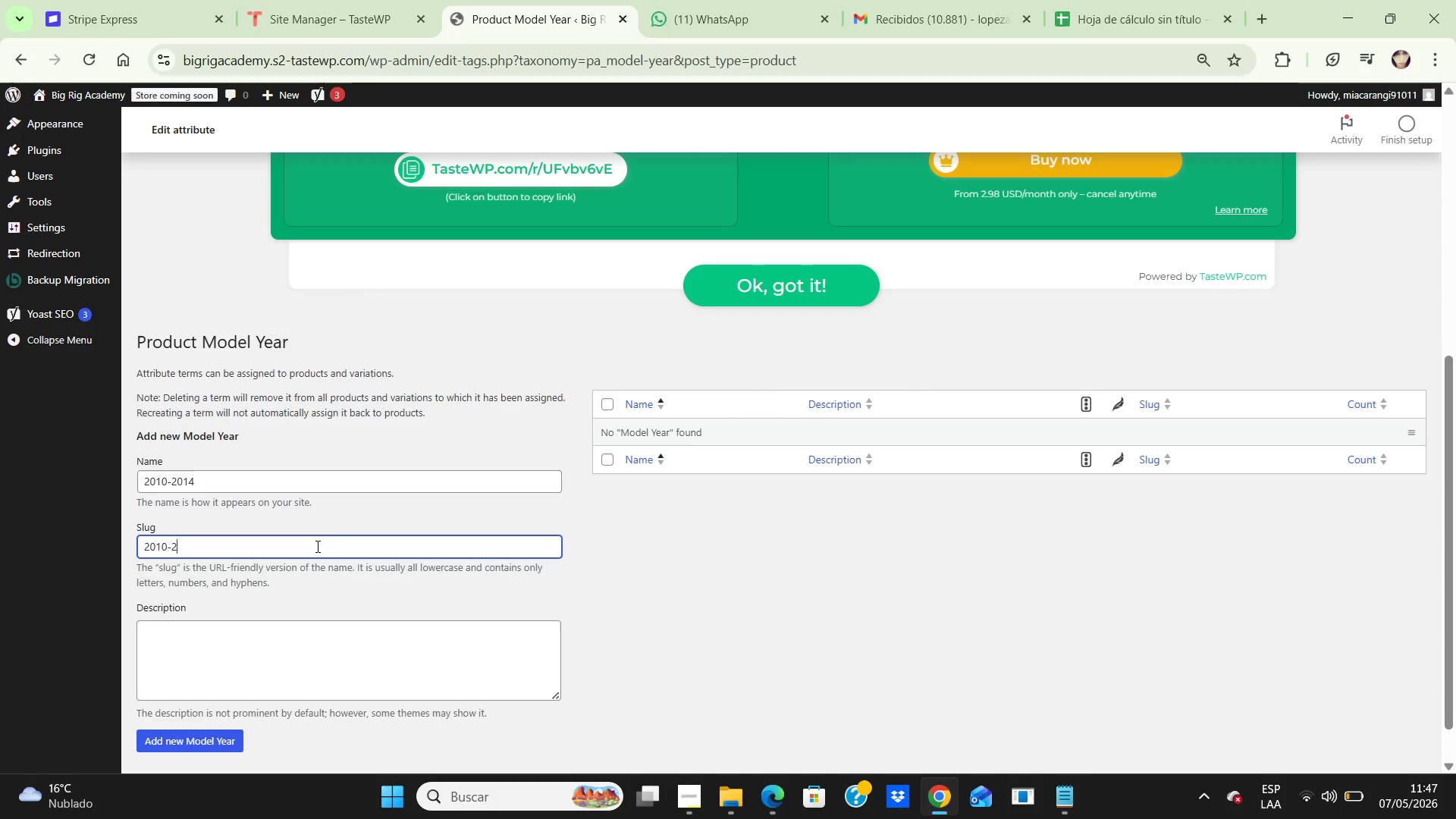 
key(Numpad2)
 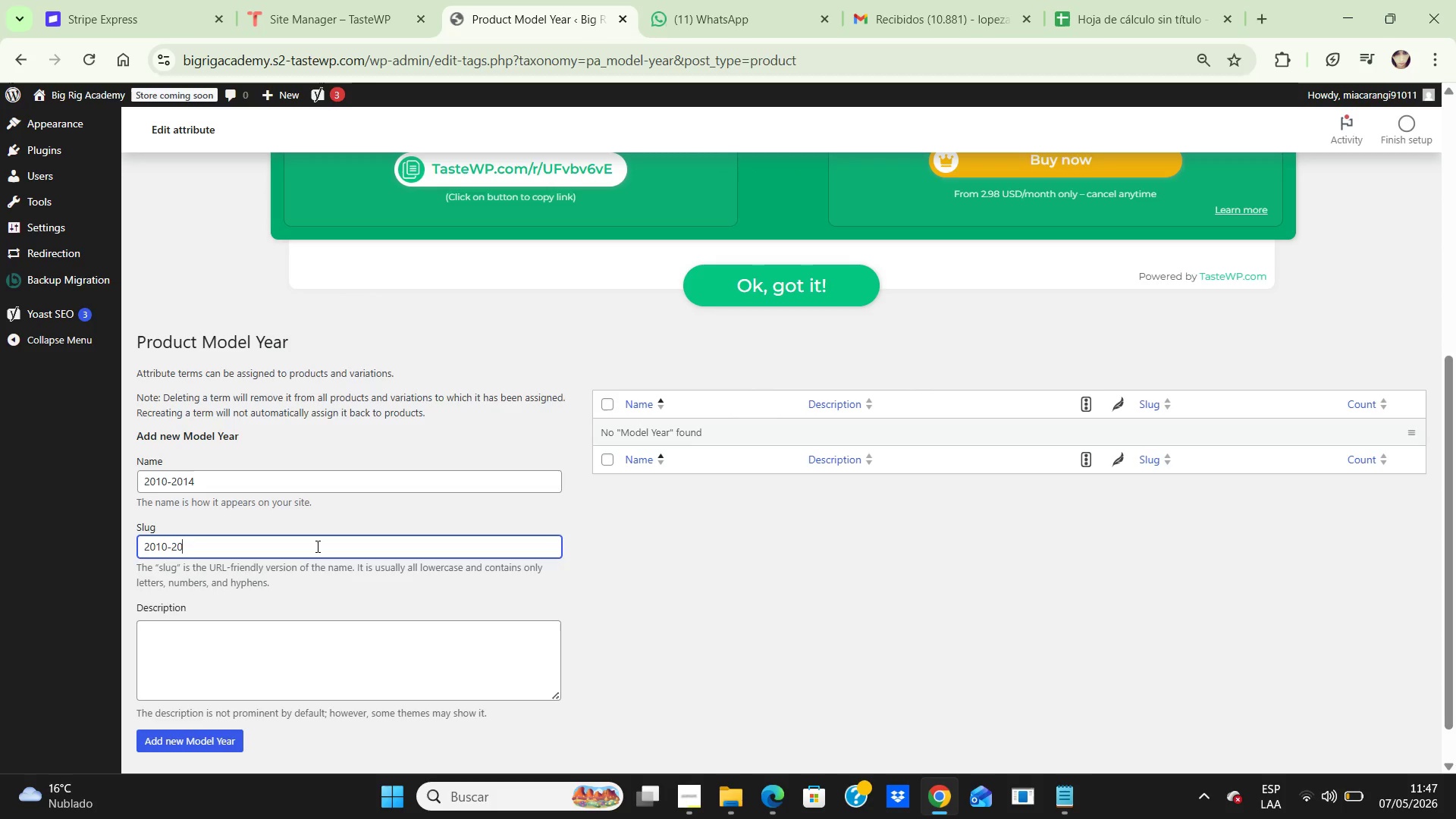 
key(Numpad0)
 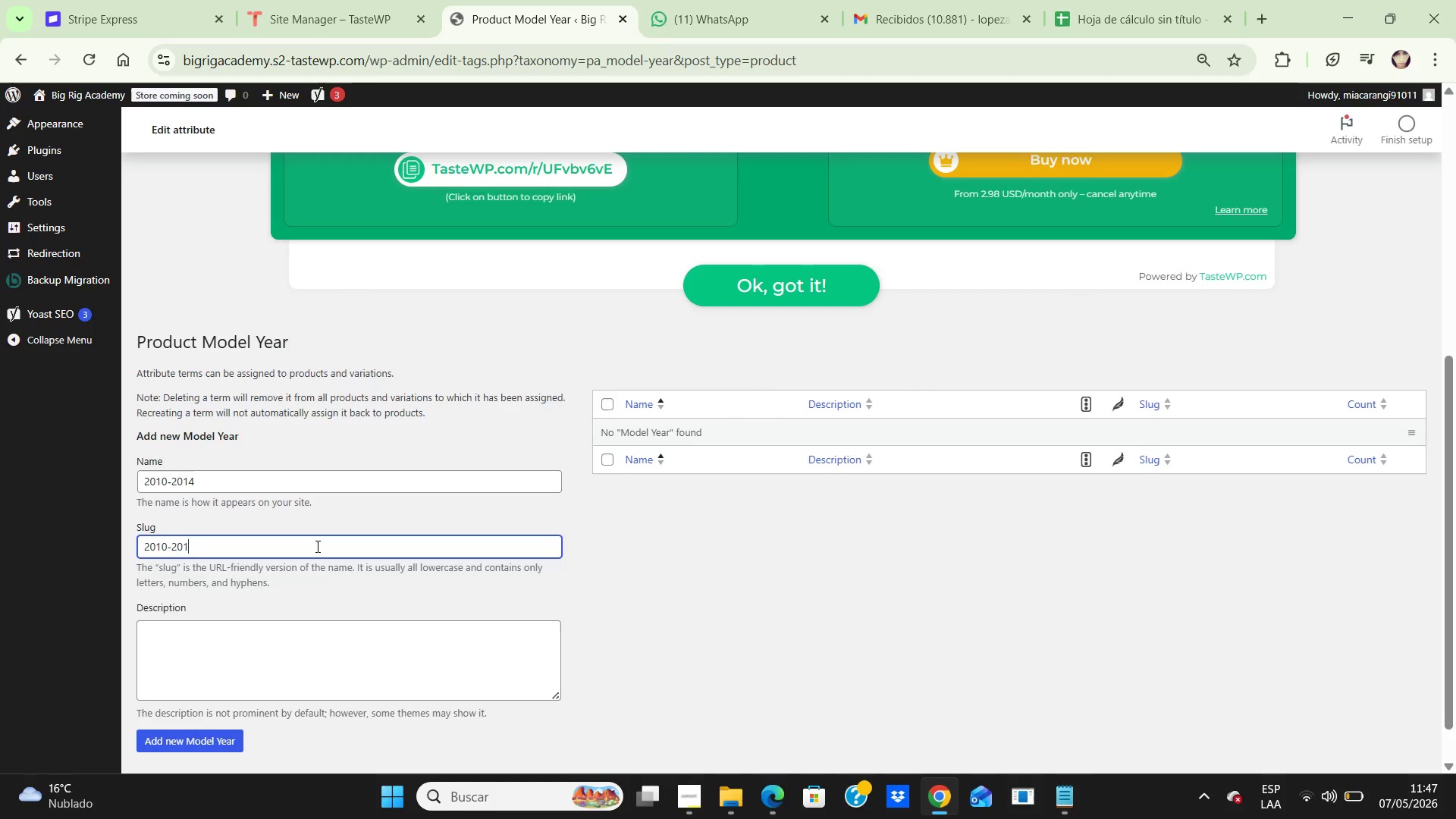 
key(Numpad1)
 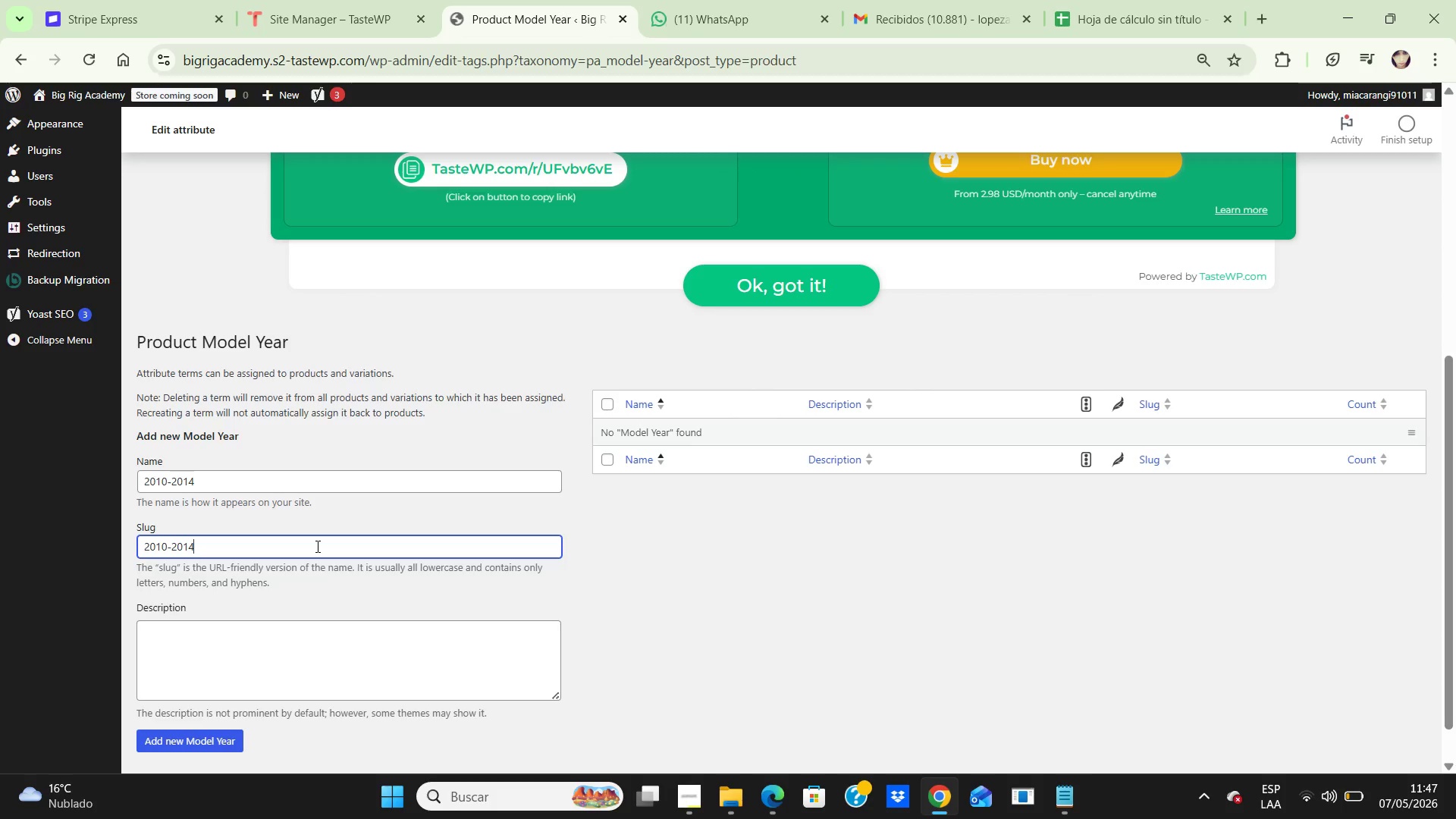 
key(Numpad4)
 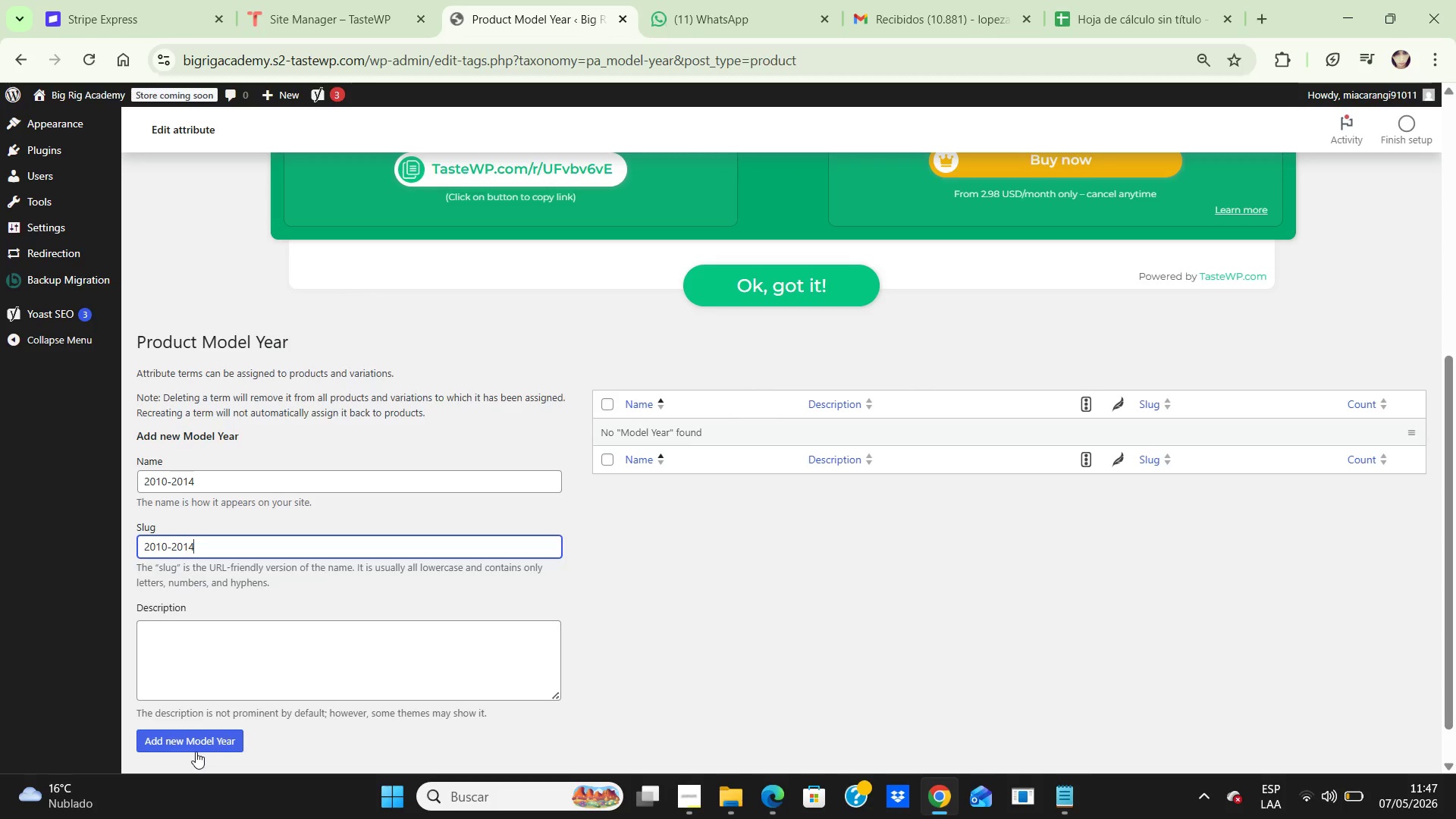 
left_click([196, 752])
 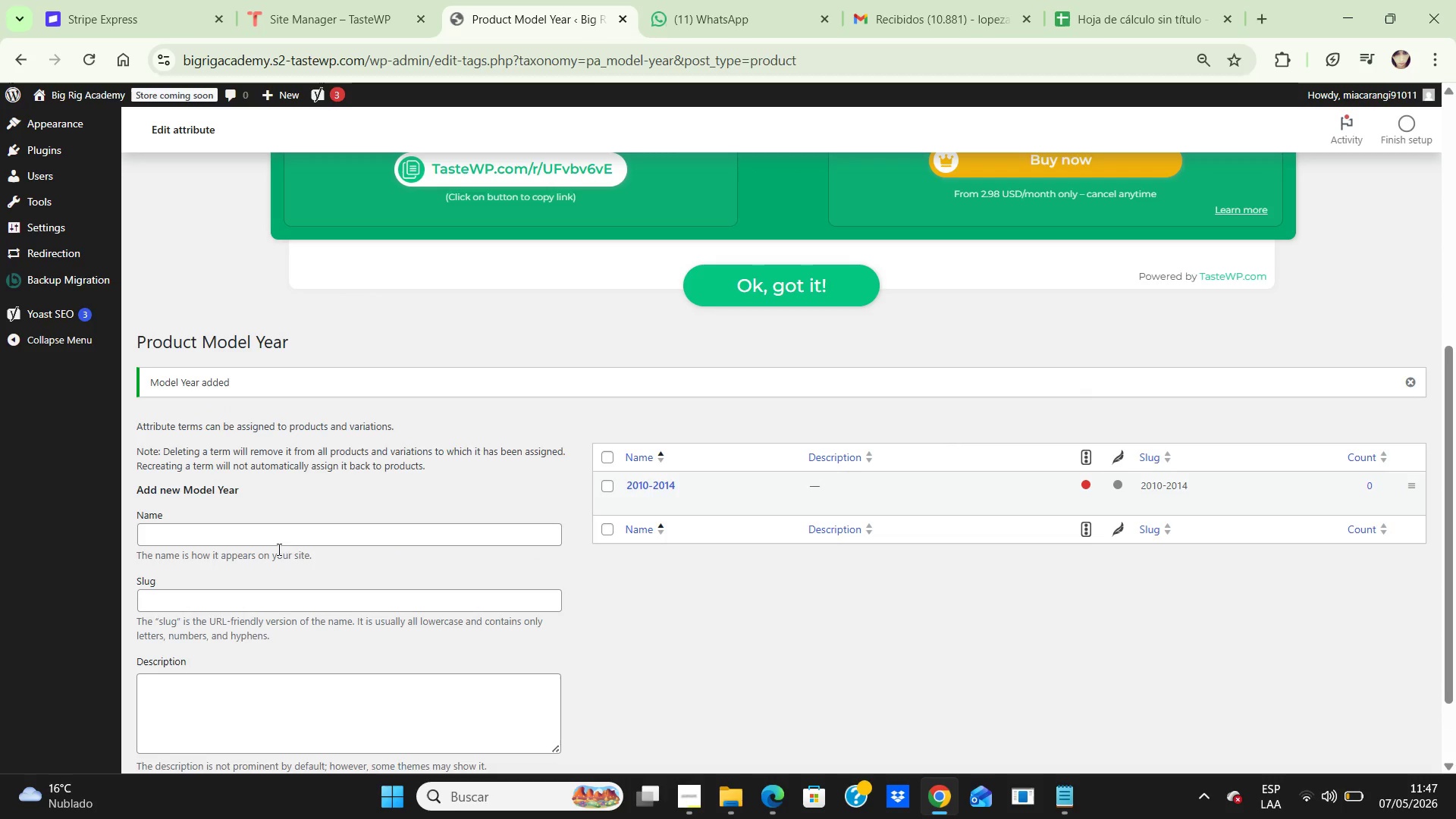 
left_click([325, 526])
 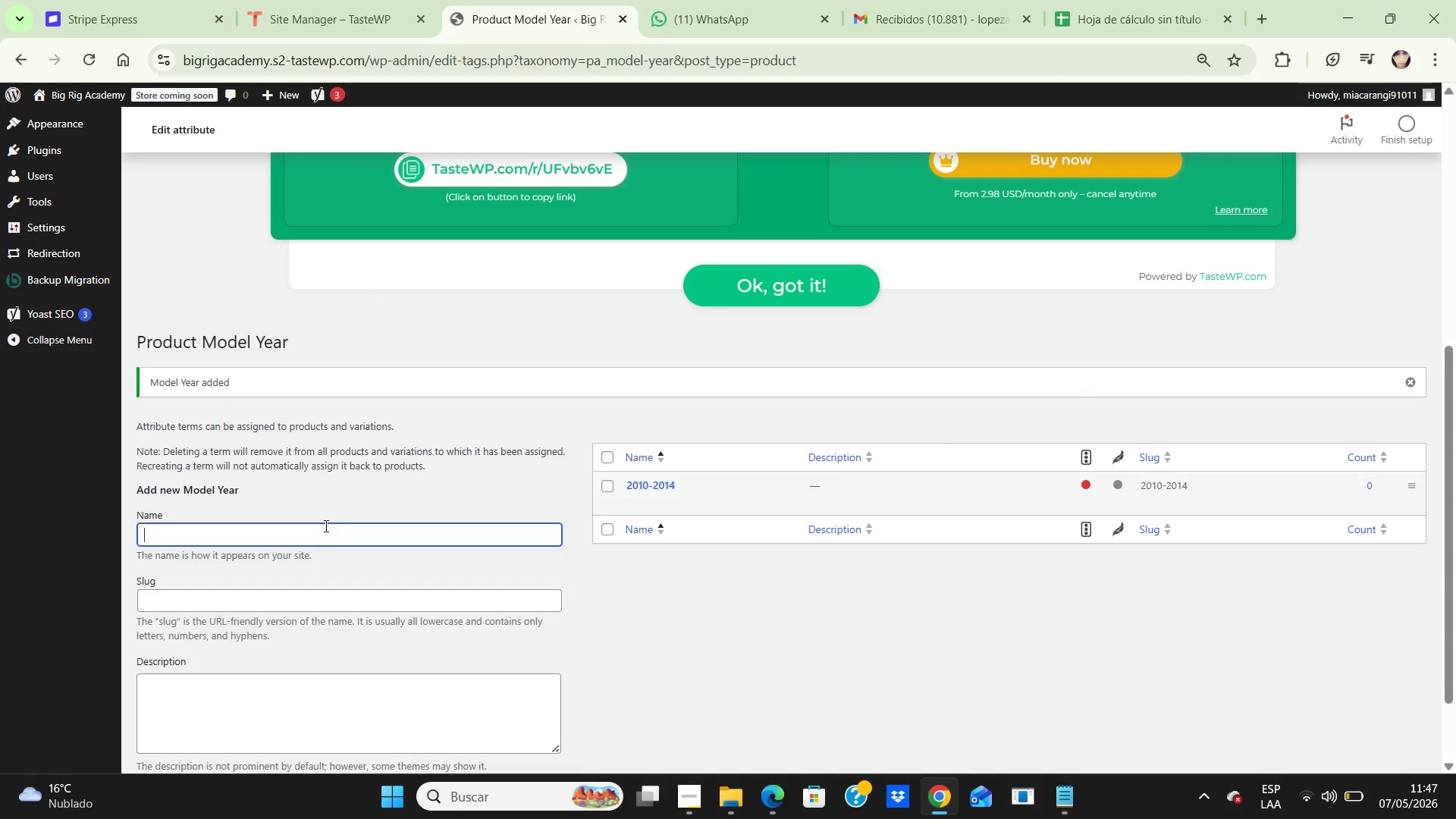 
key(Numpad2)
 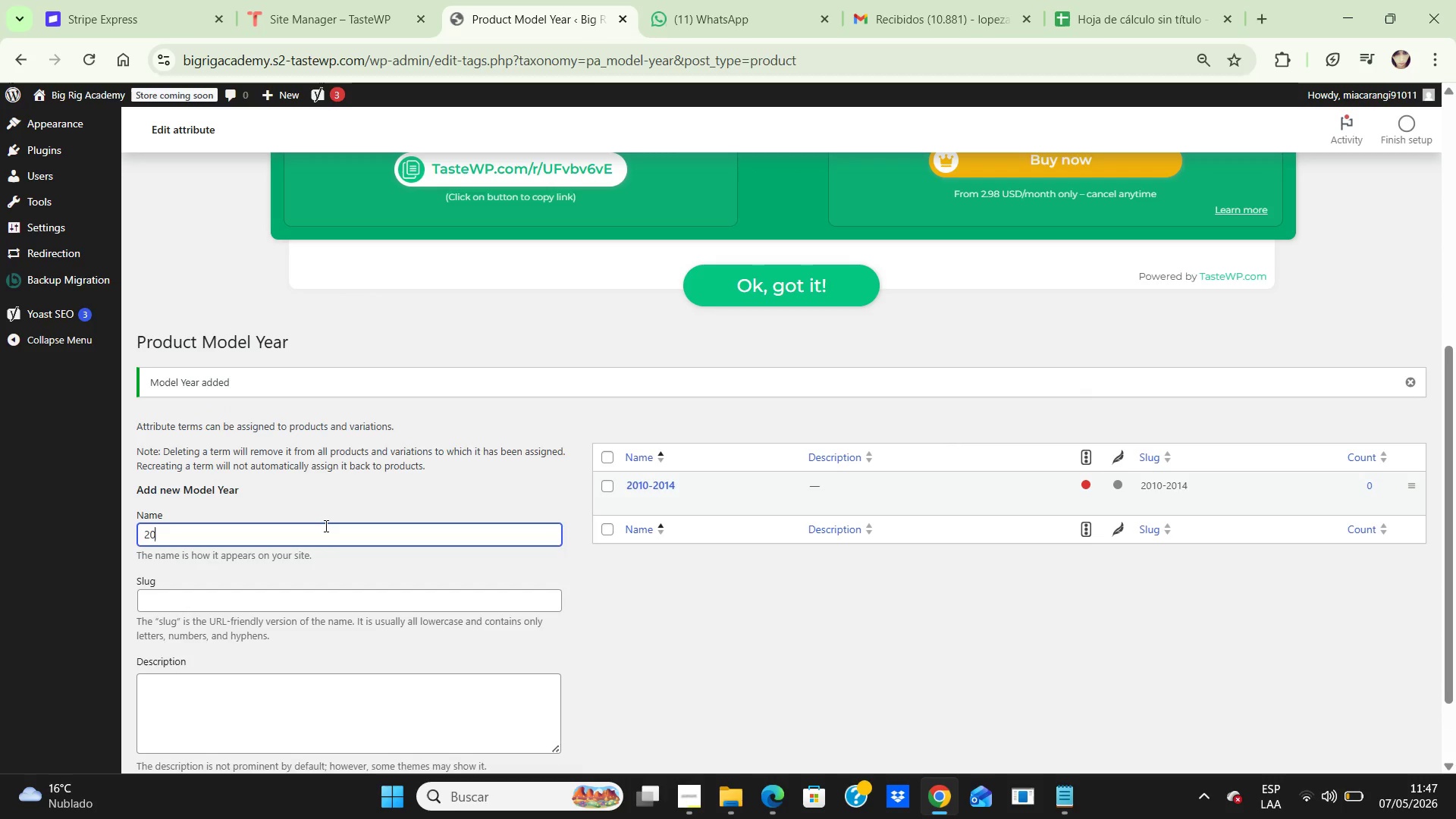 
key(Numpad0)
 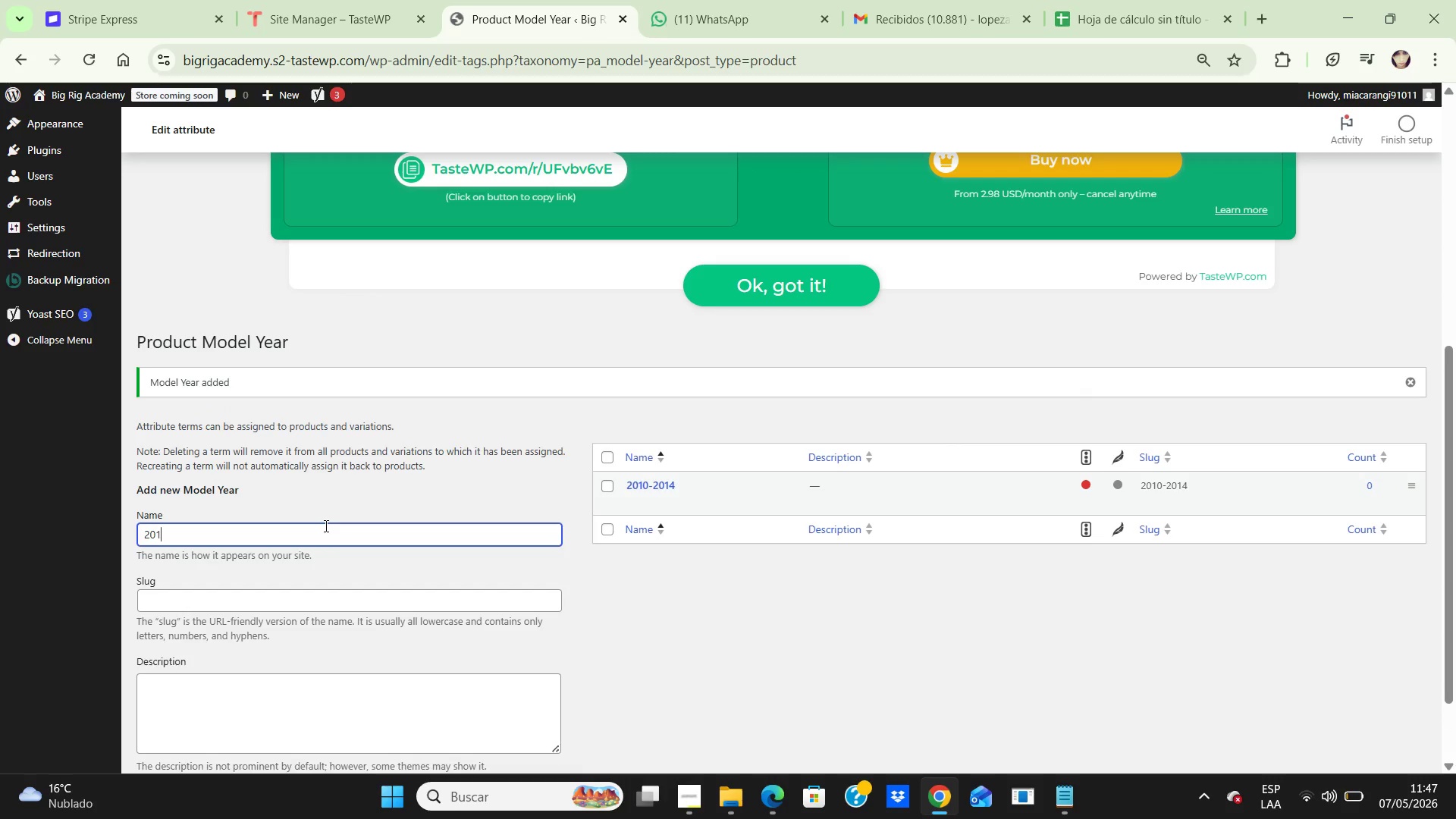 
key(Numpad1)
 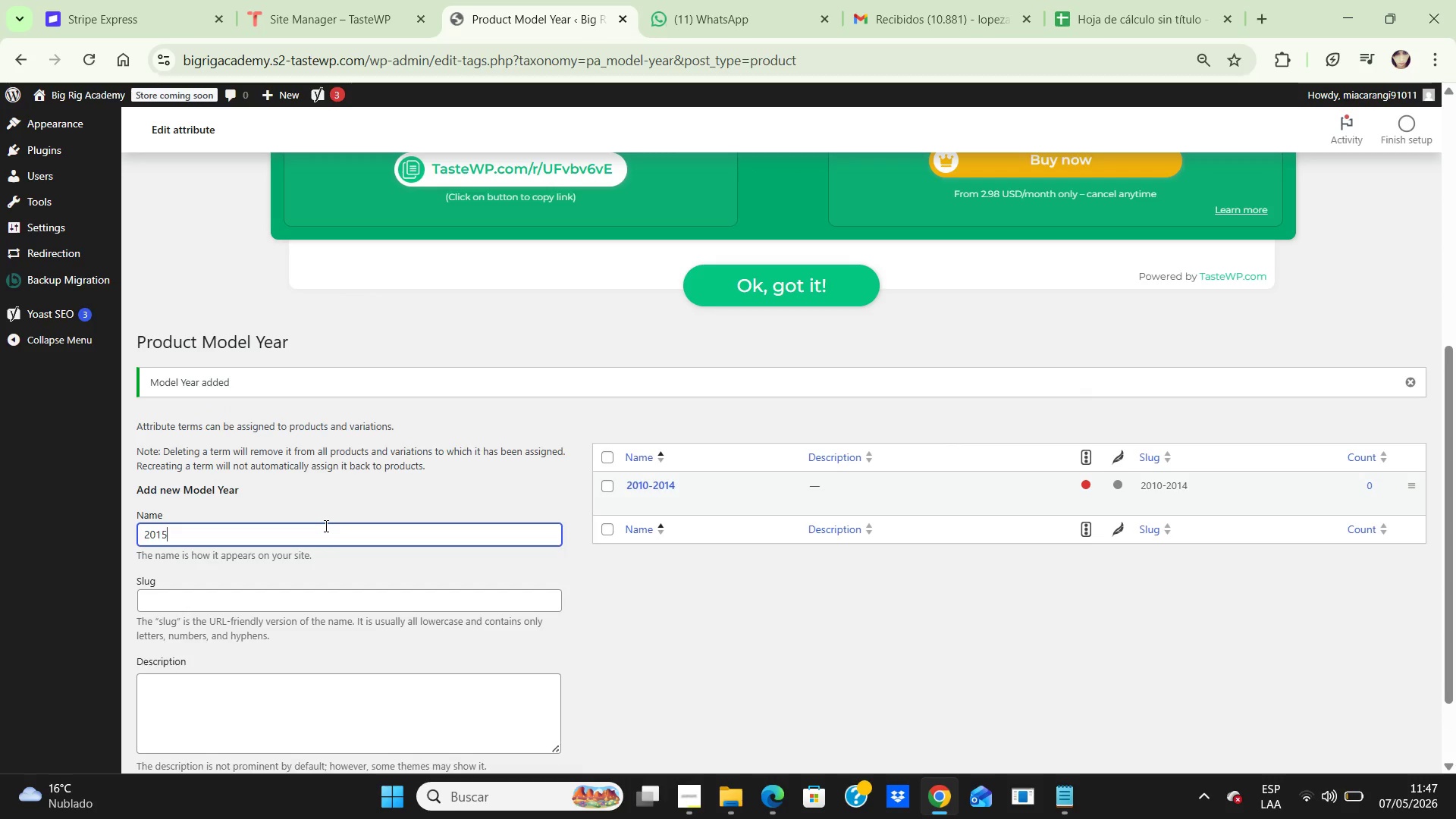 
key(Numpad5)
 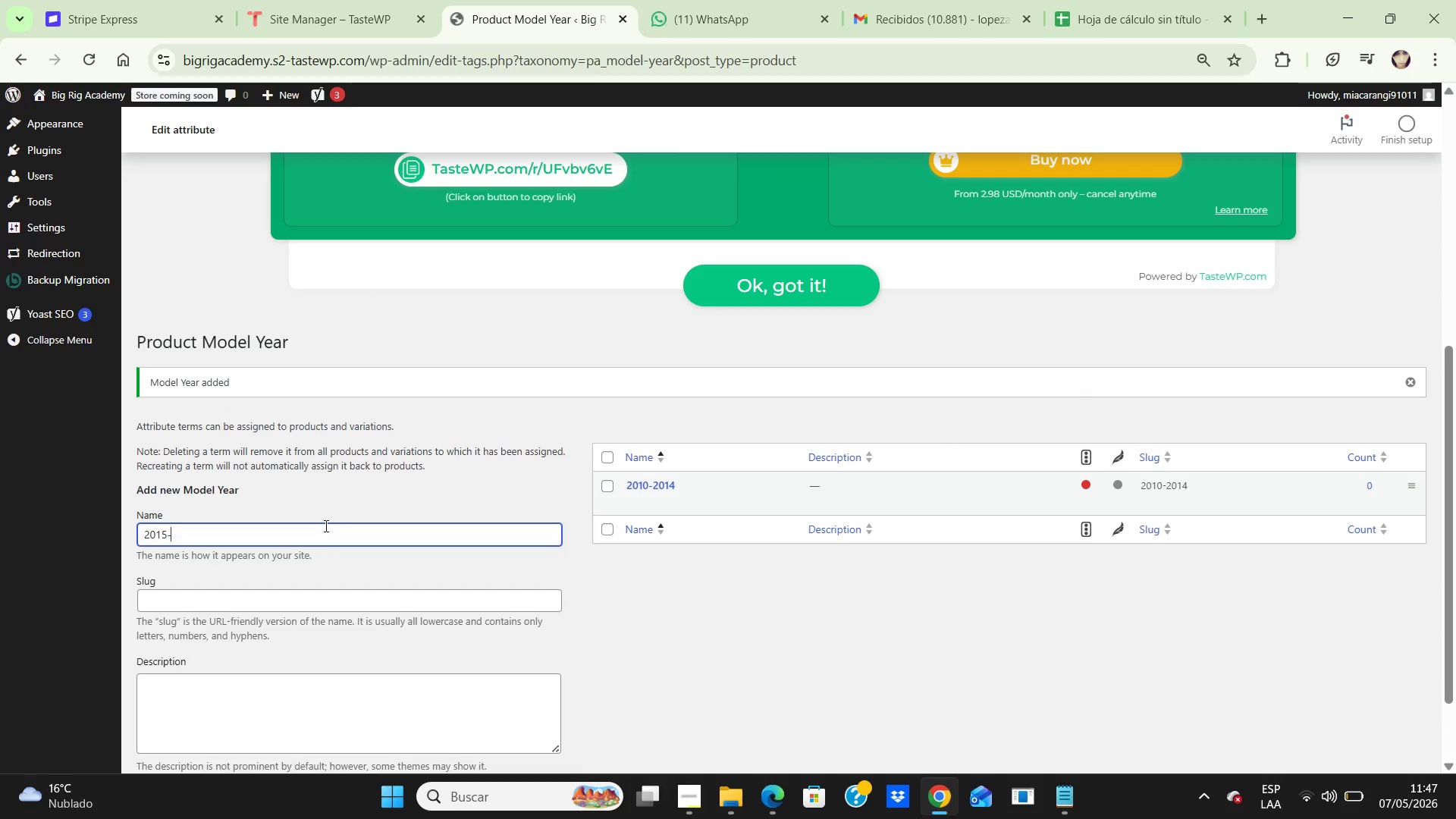 
key(NumpadSubtract)
 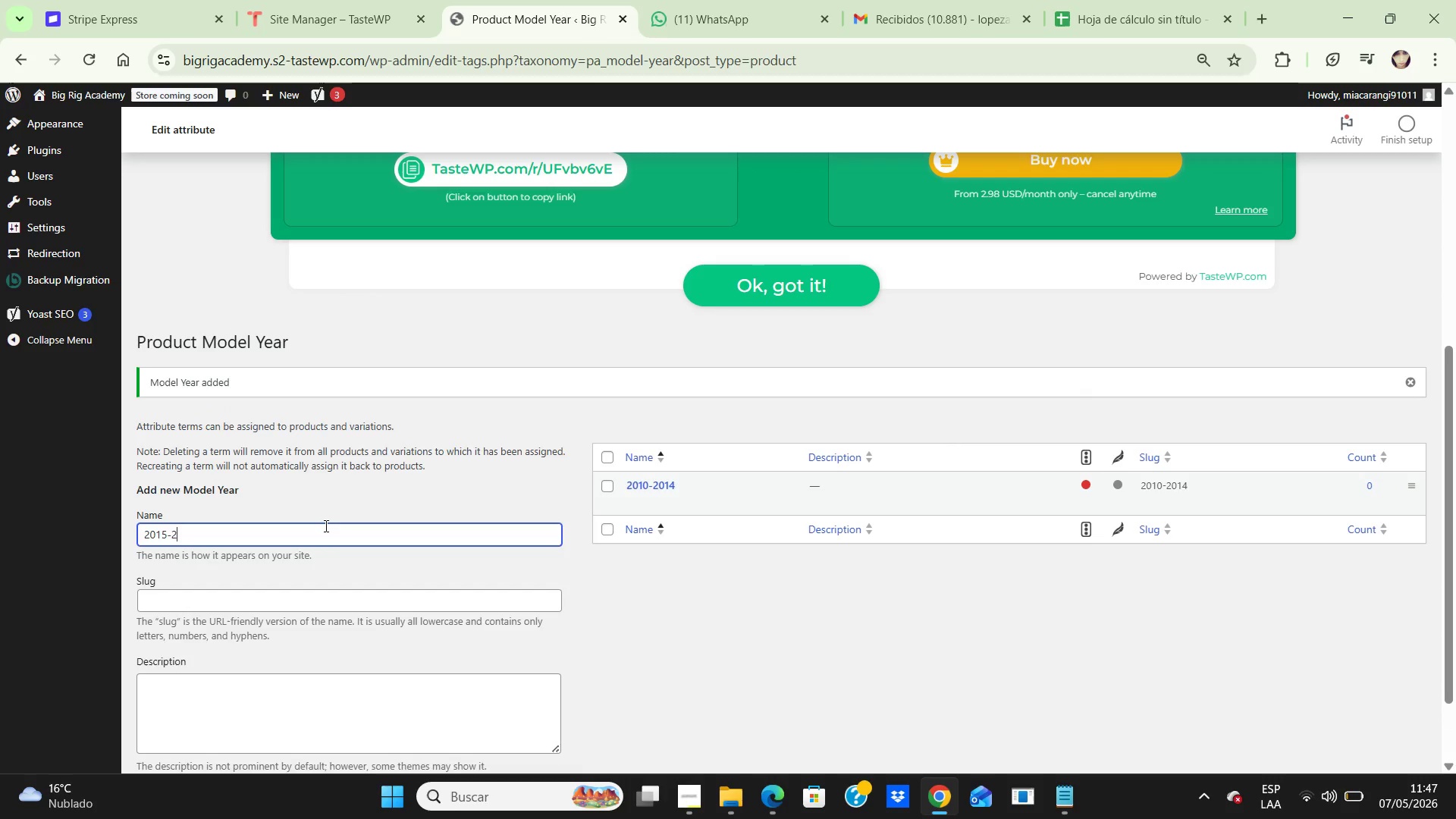 
key(Numpad2)
 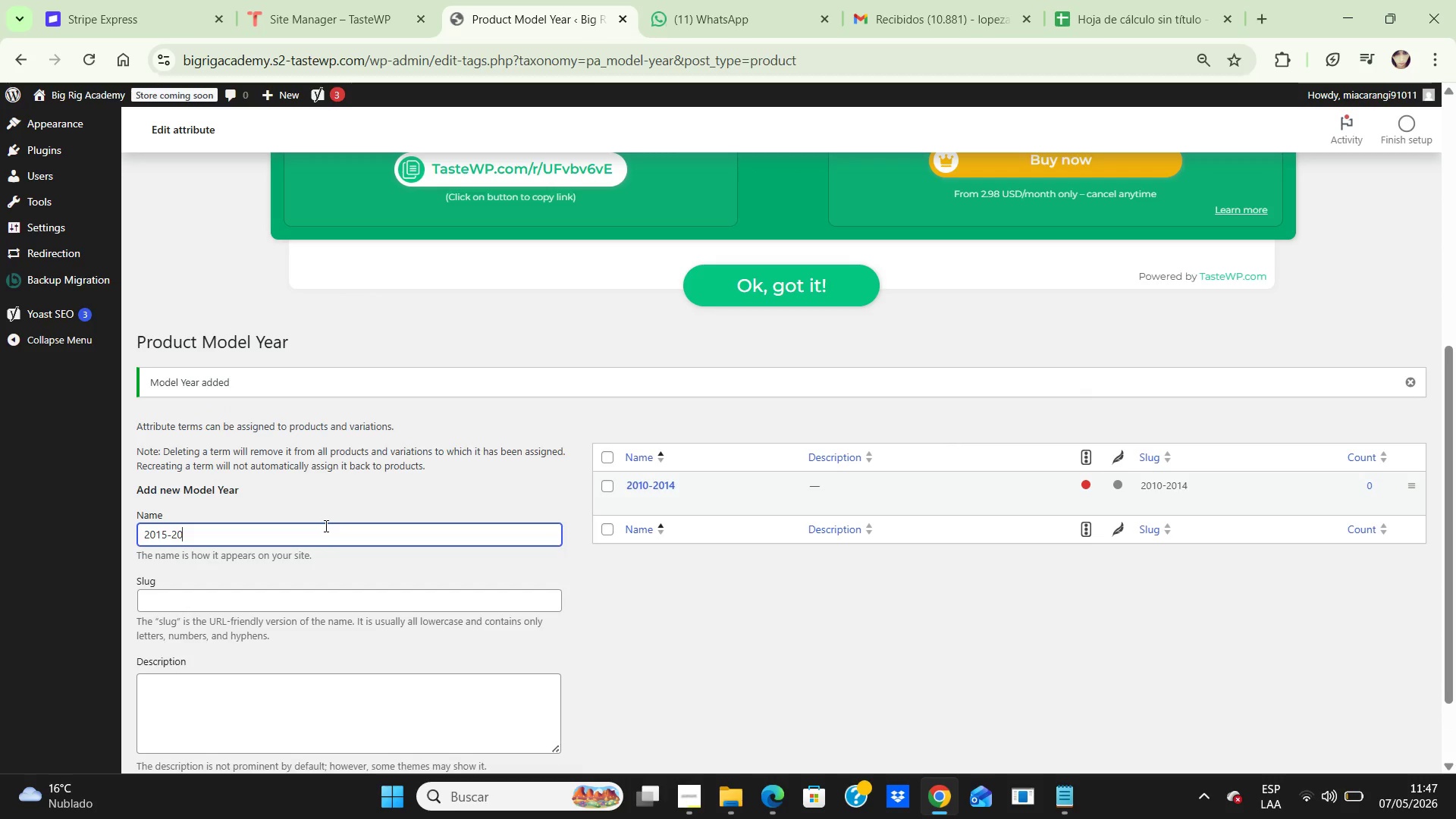 
key(Numpad0)
 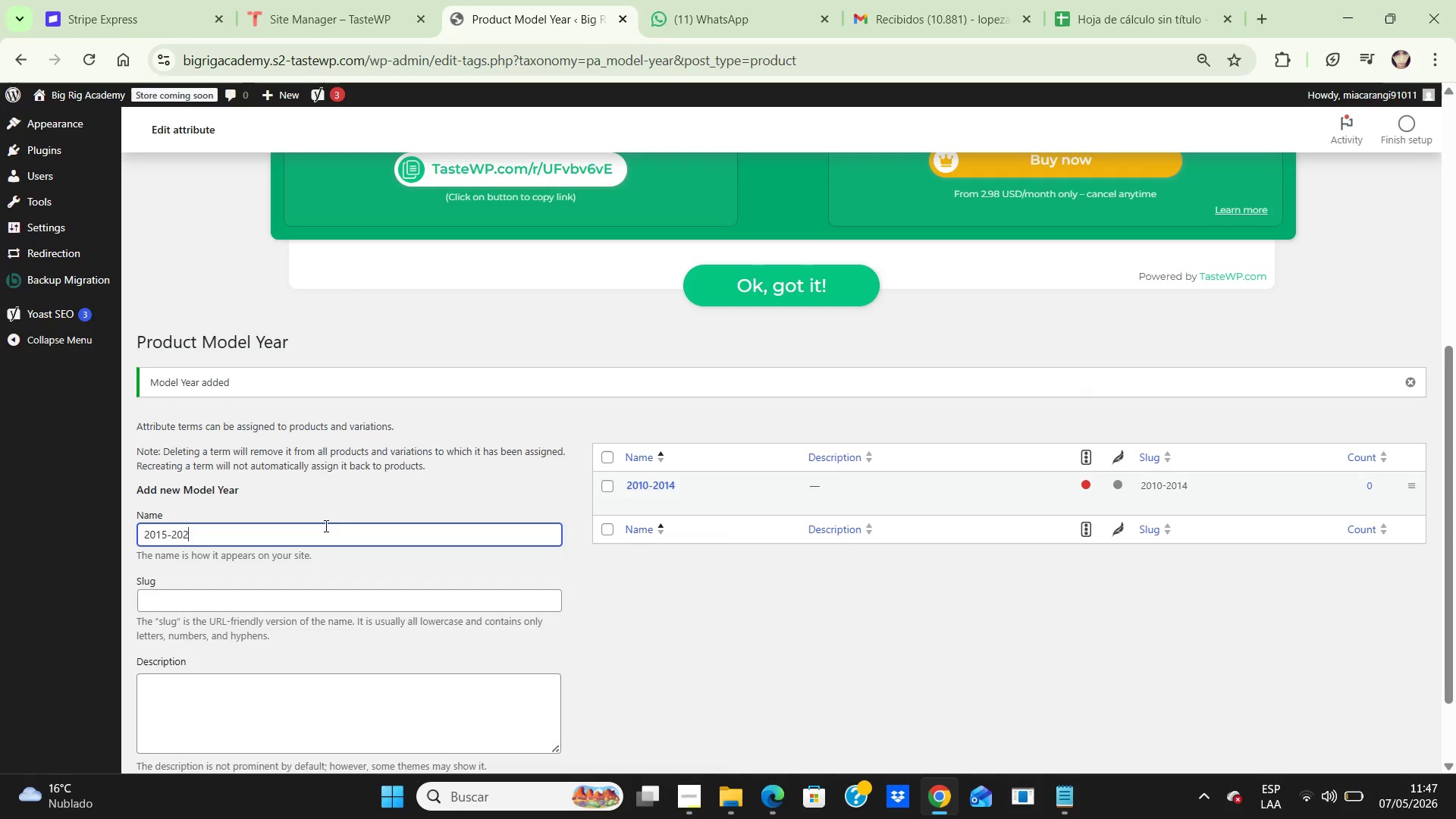 
key(Numpad2)
 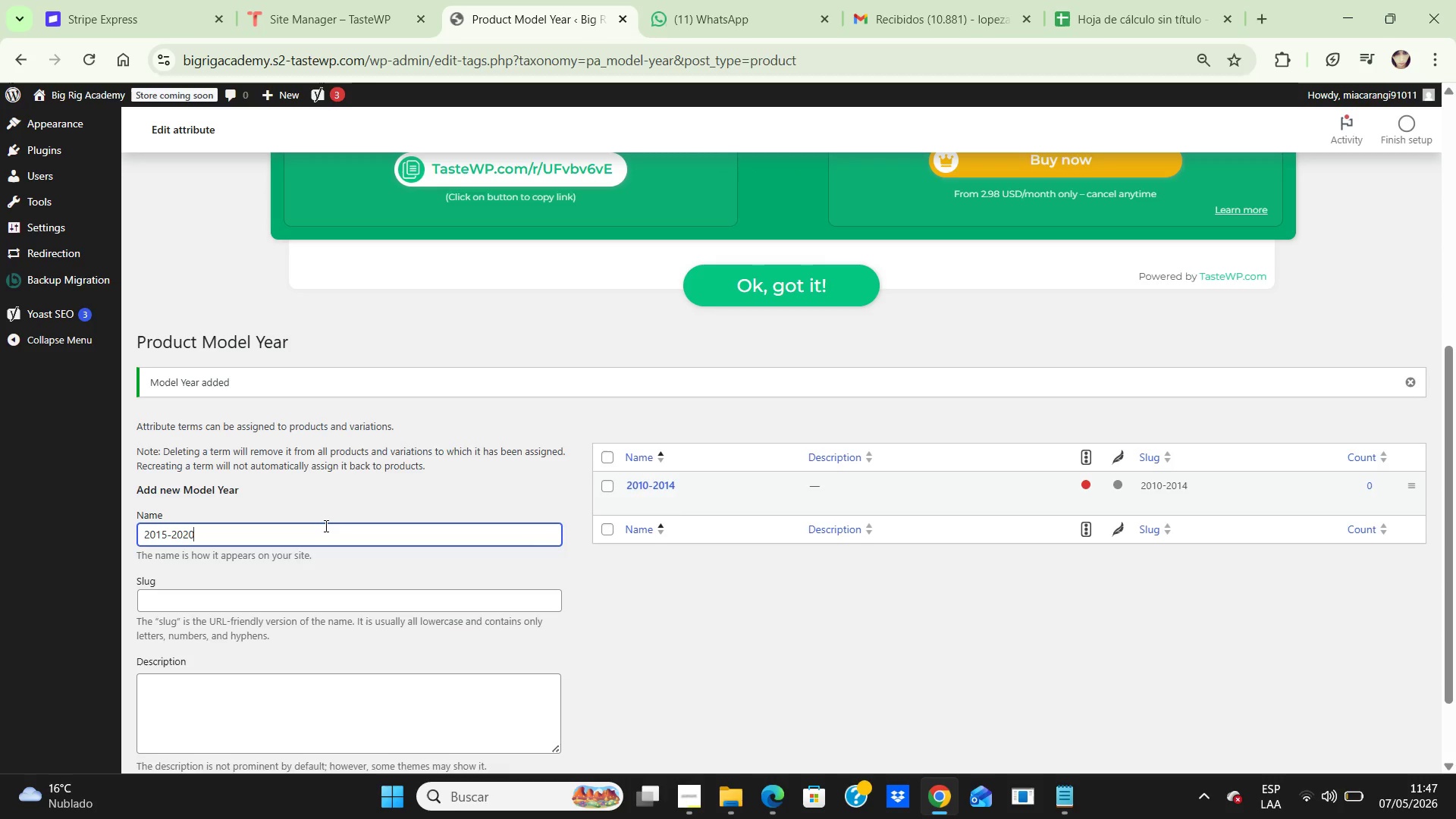 
key(Numpad0)
 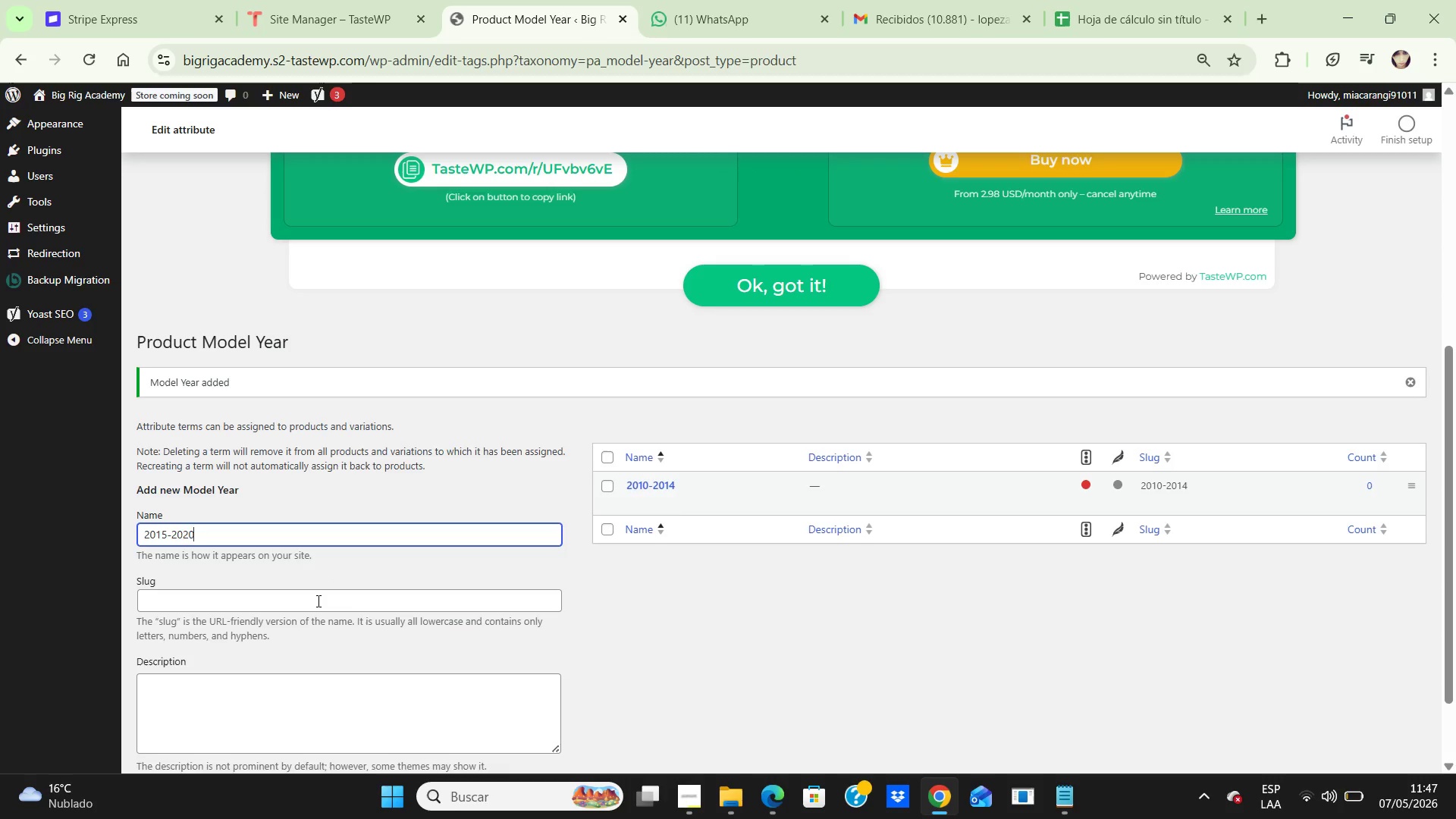 
left_click([317, 601])
 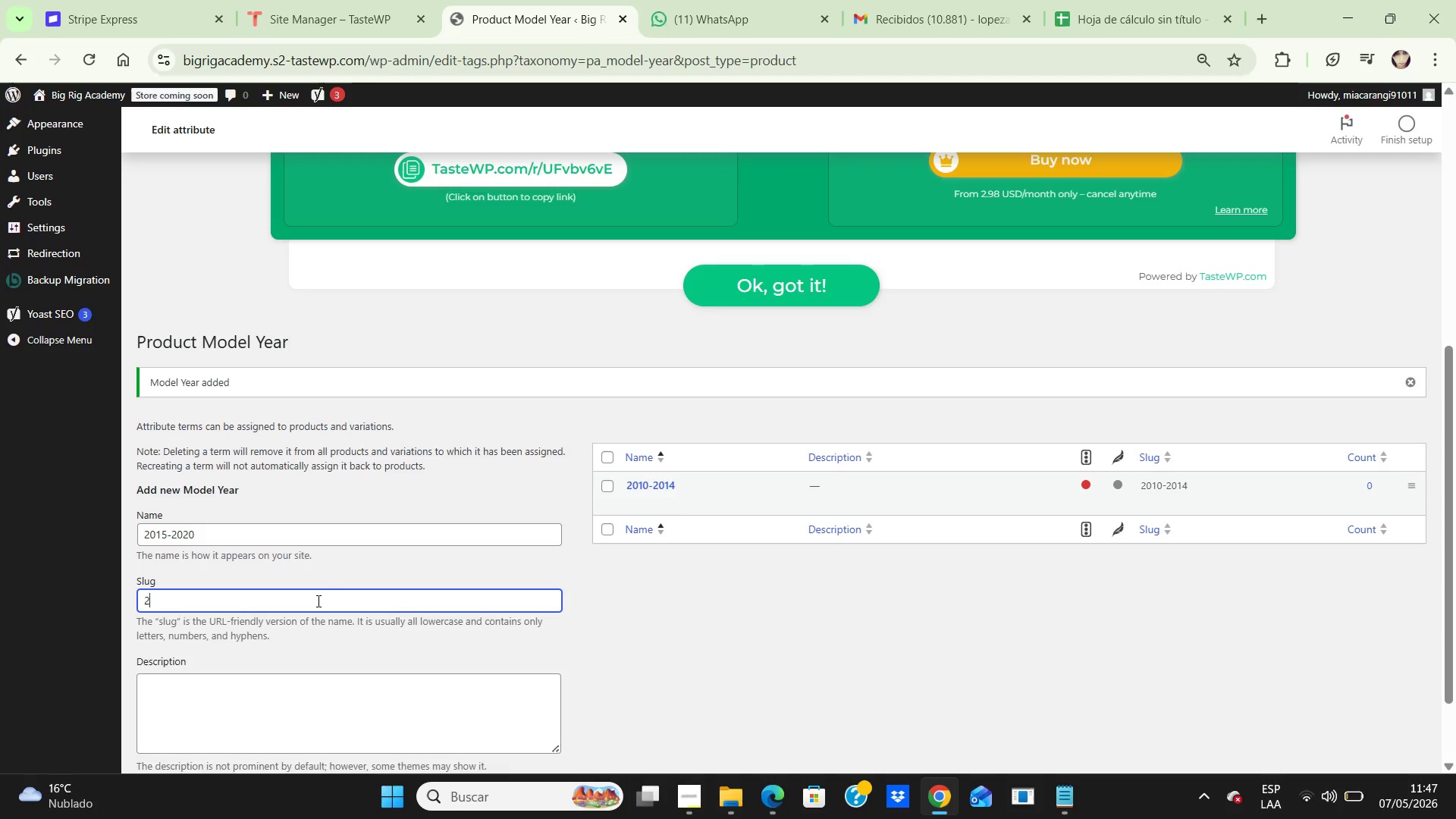 
key(Numpad2)
 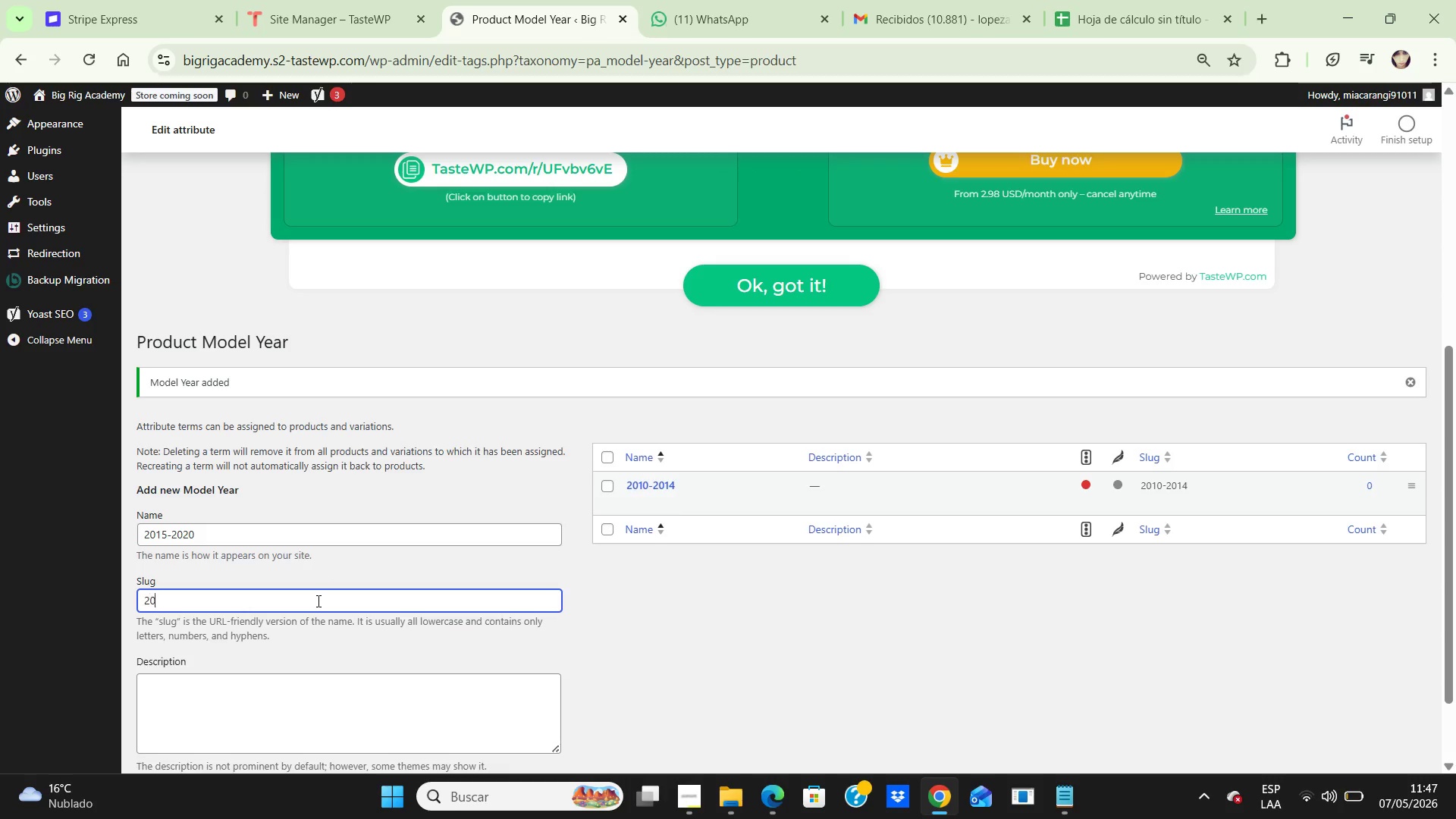 
key(Numpad0)
 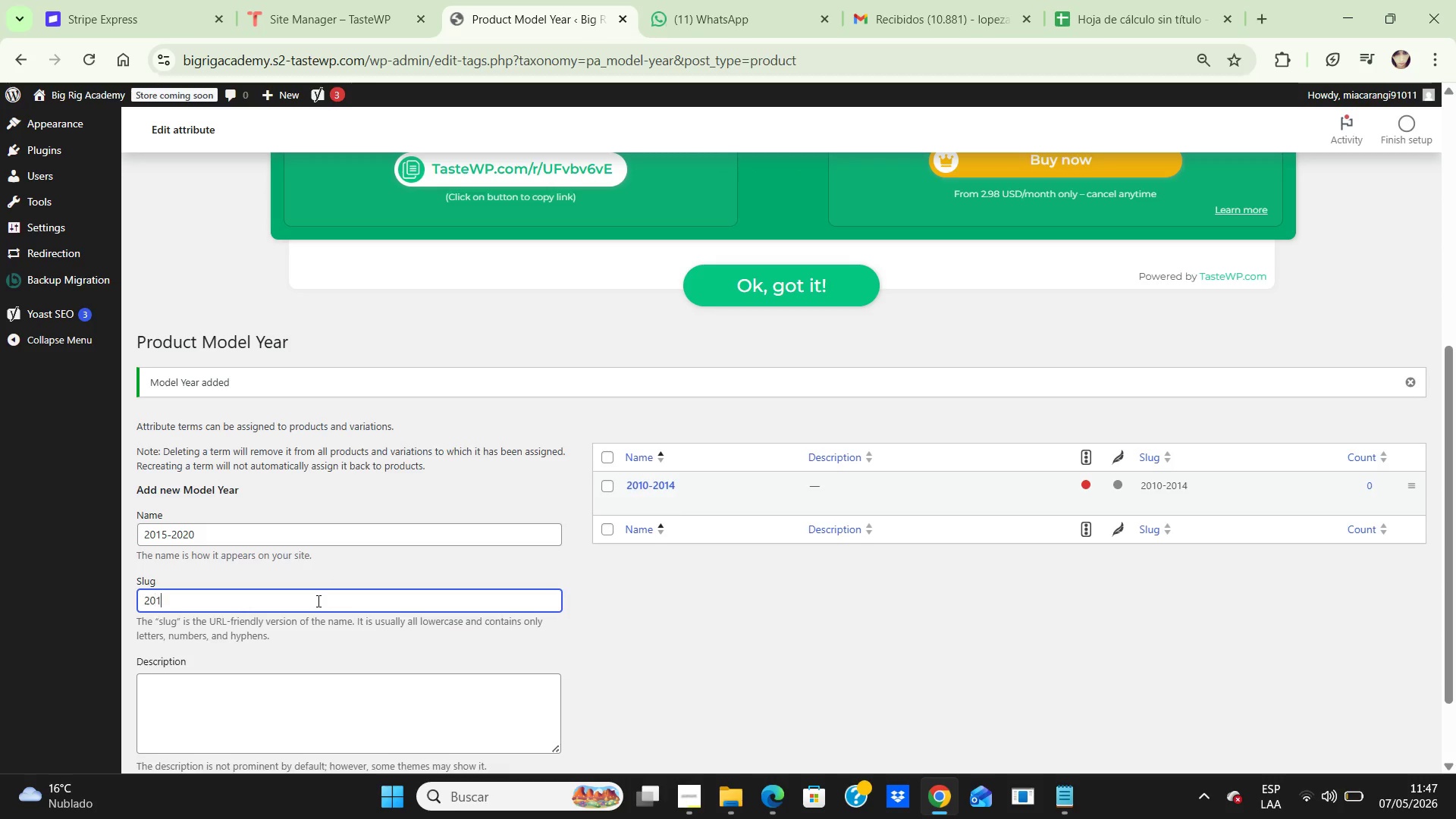 
key(Numpad1)
 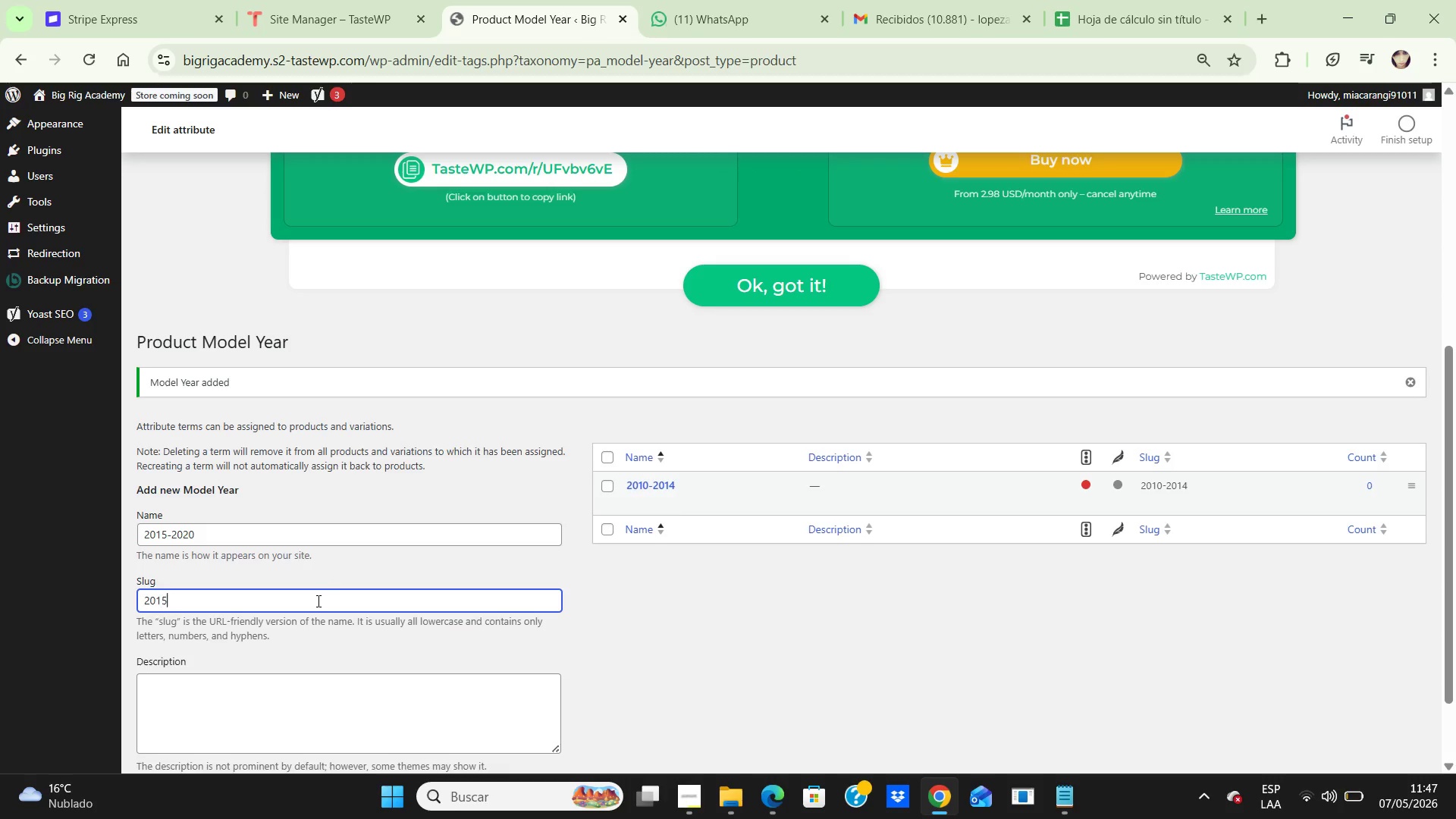 
key(Numpad5)
 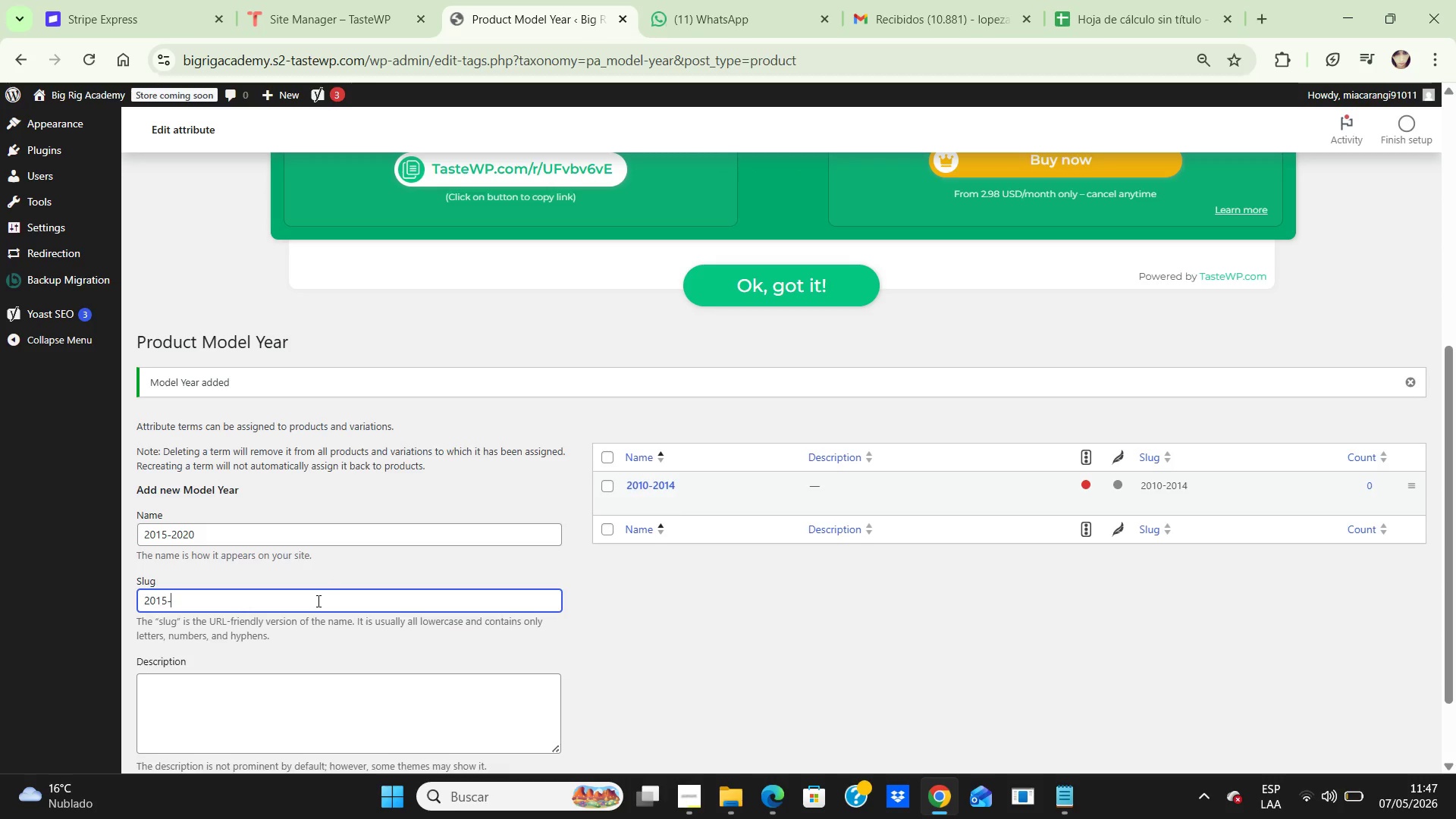 
key(NumpadSubtract)
 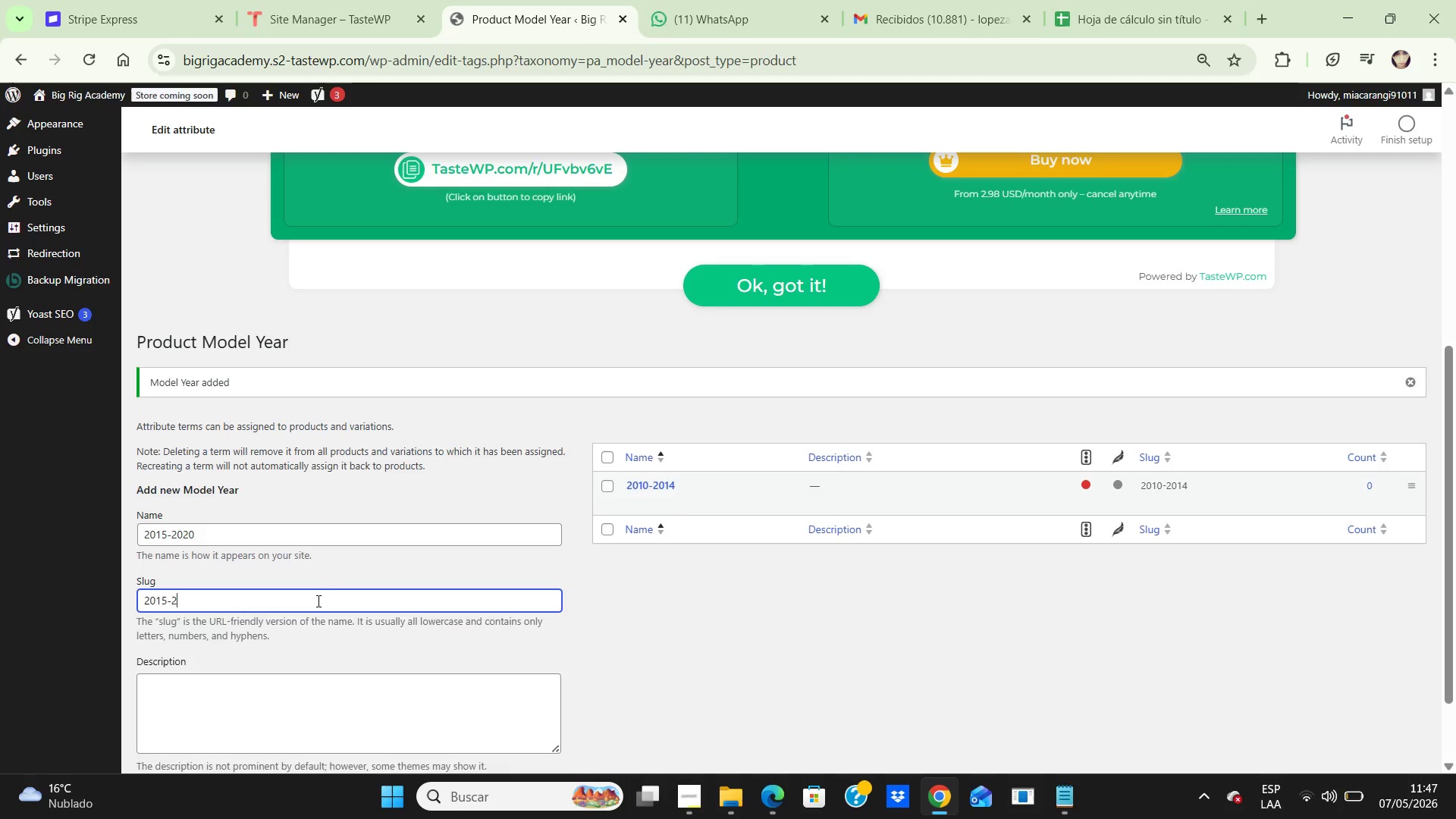 
key(Numpad2)
 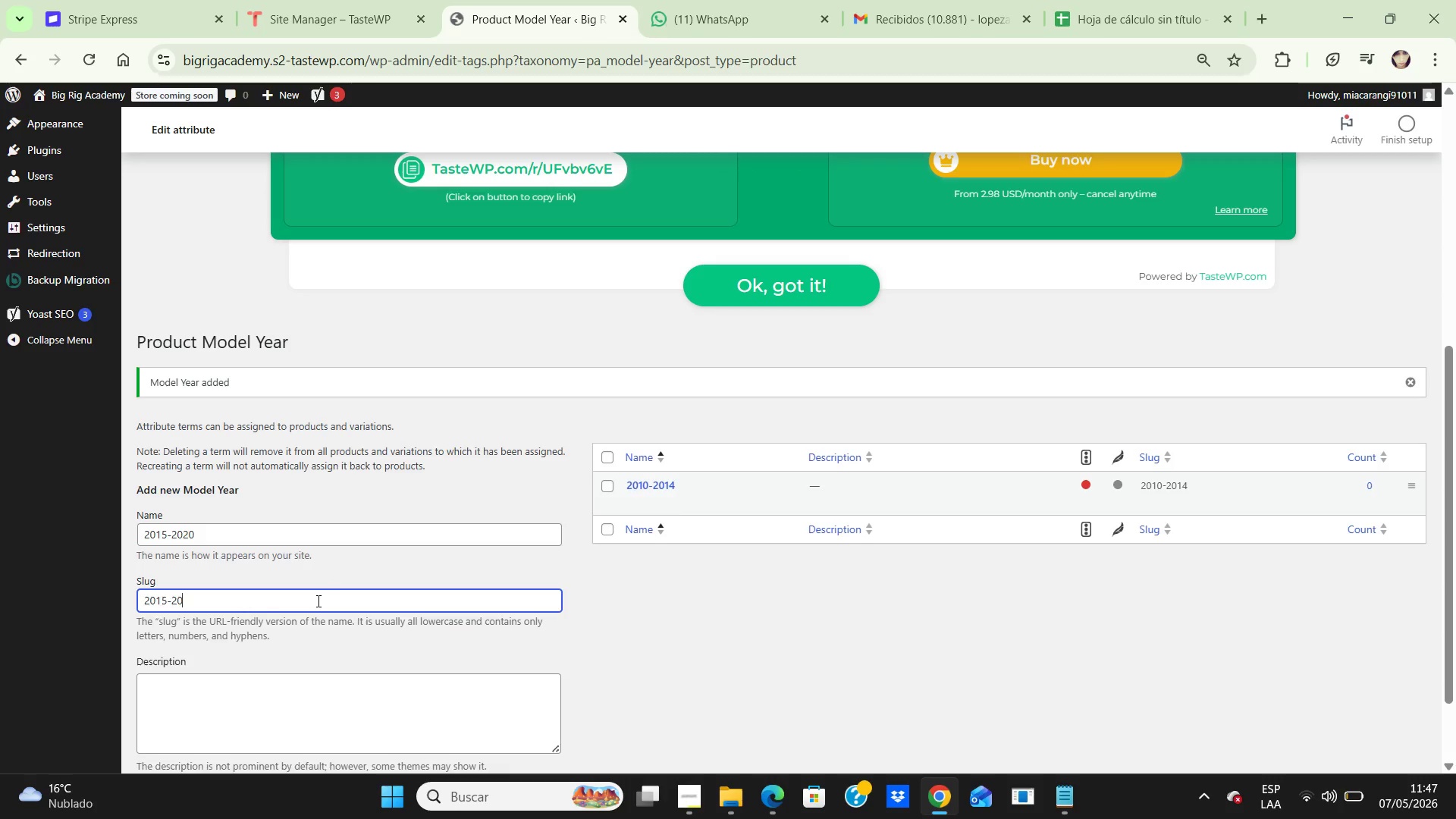 
key(Numpad0)
 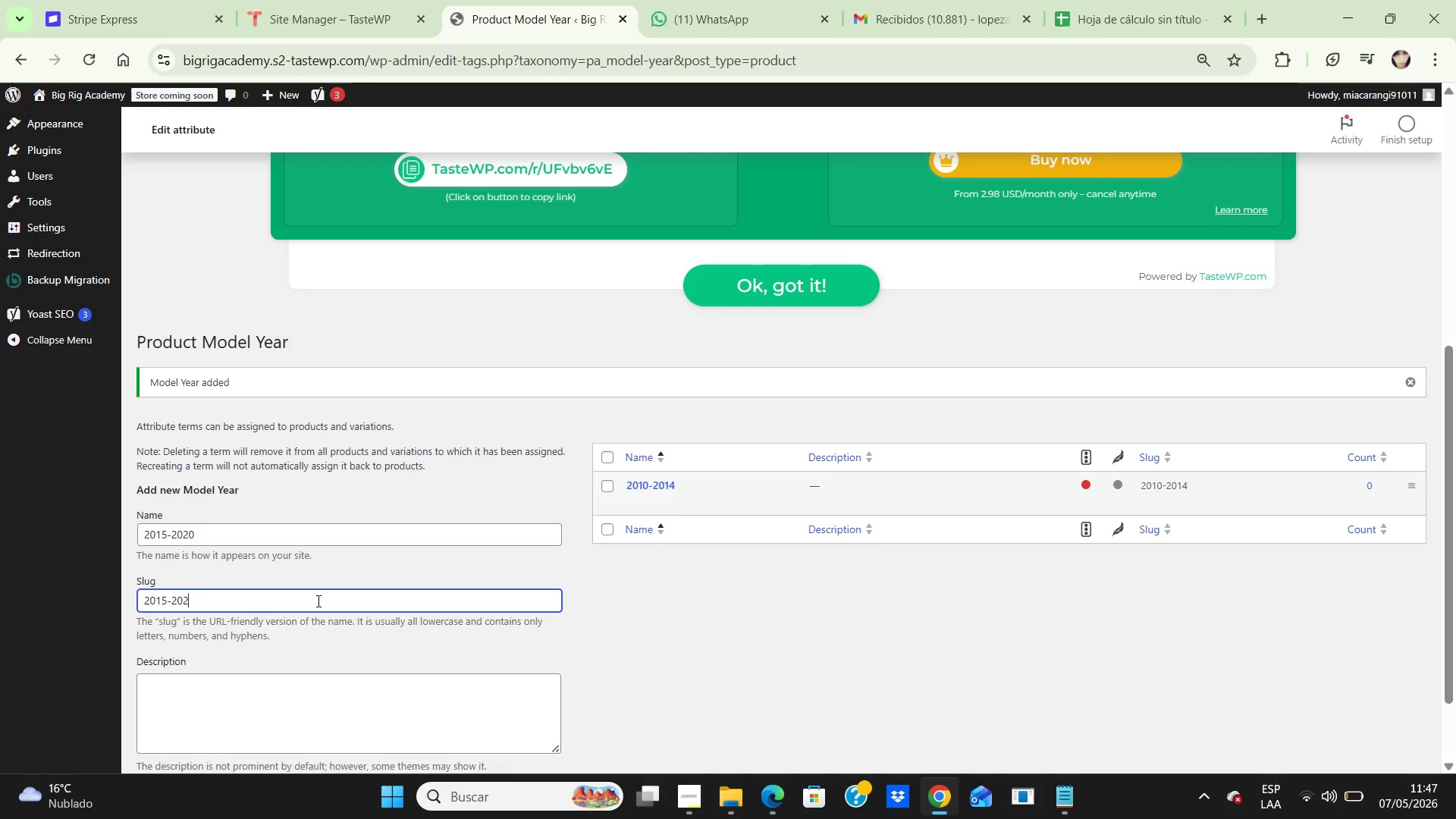 
key(Numpad2)
 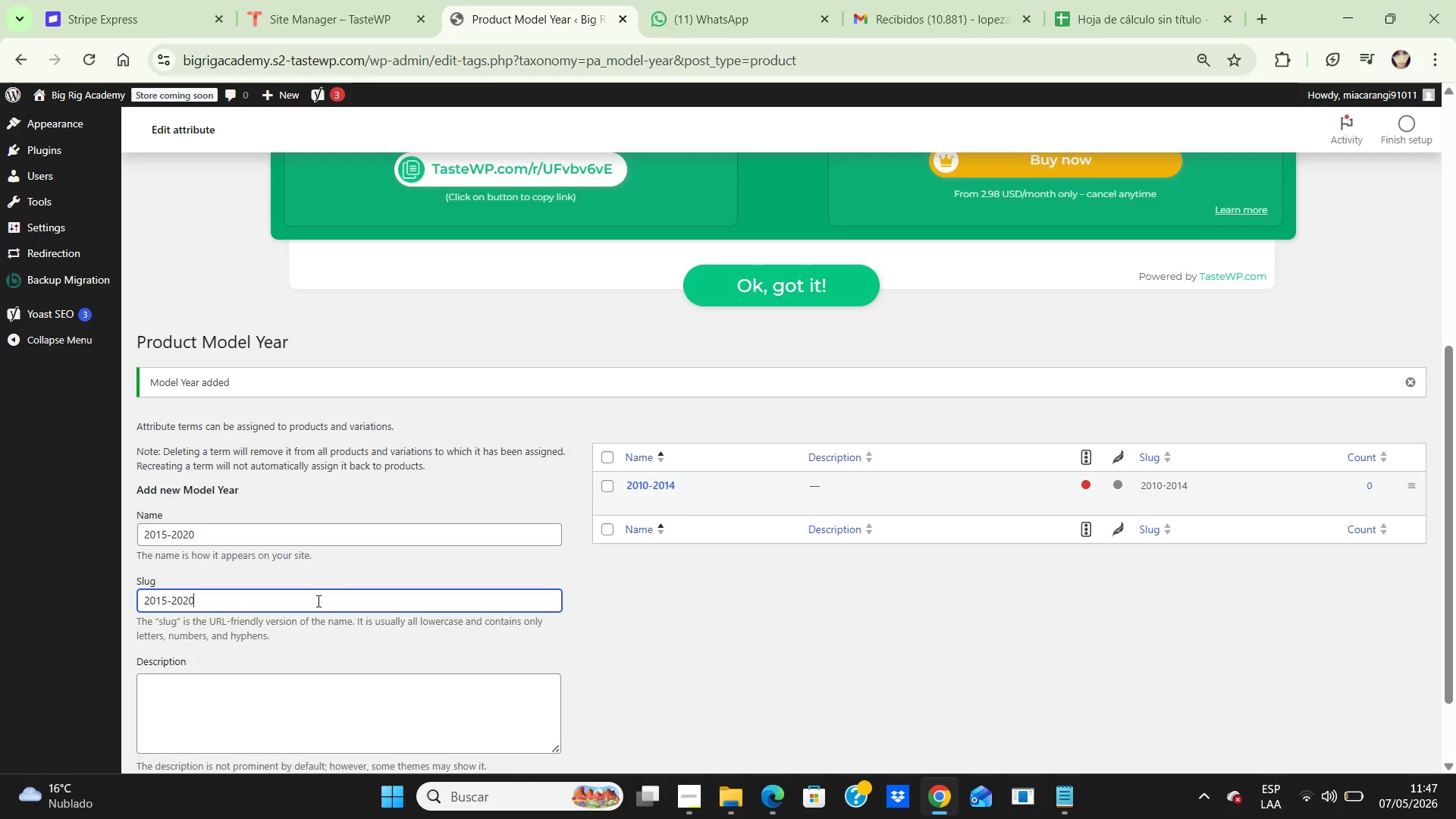 
key(Numpad0)
 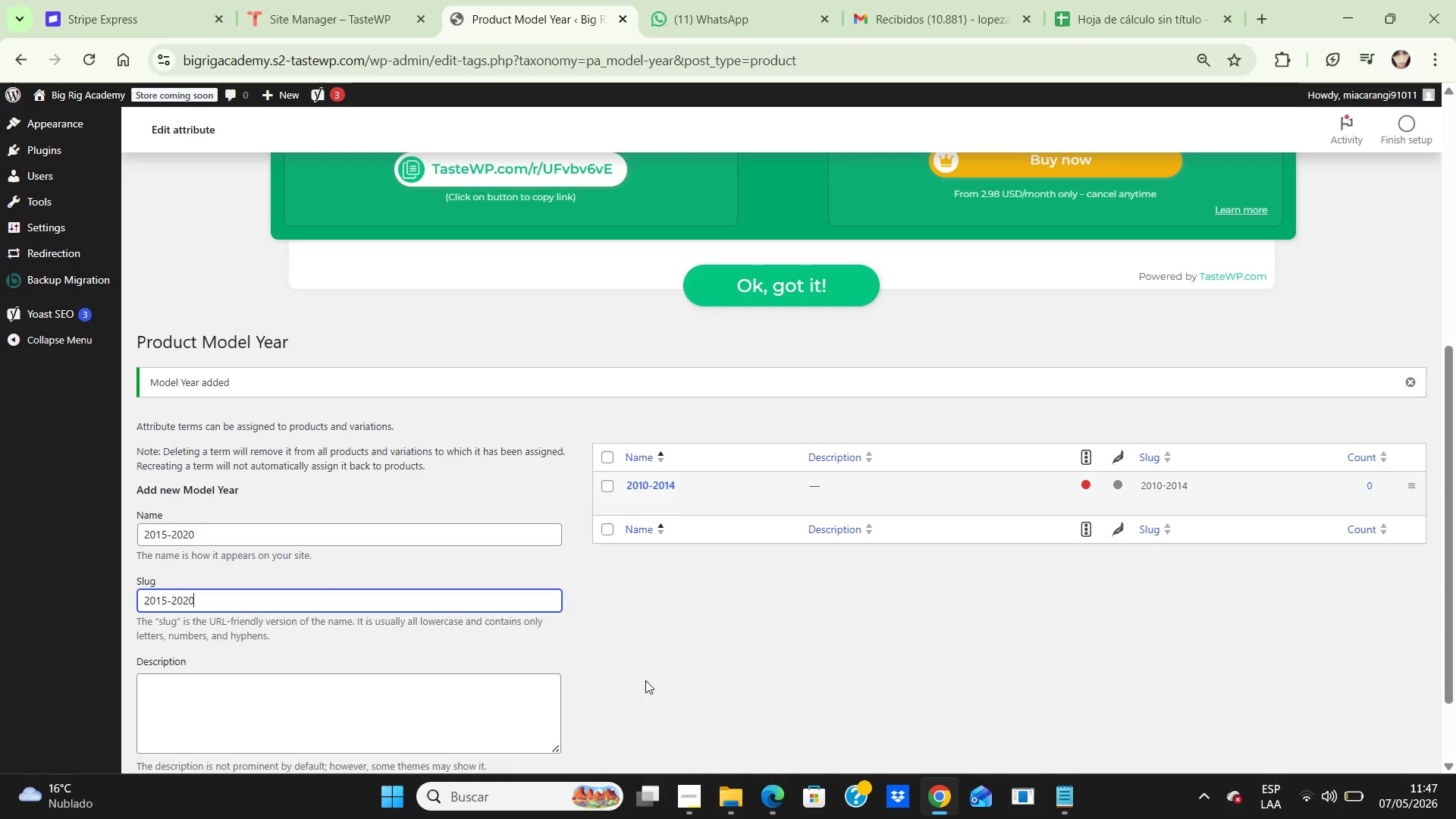 
left_click([651, 677])
 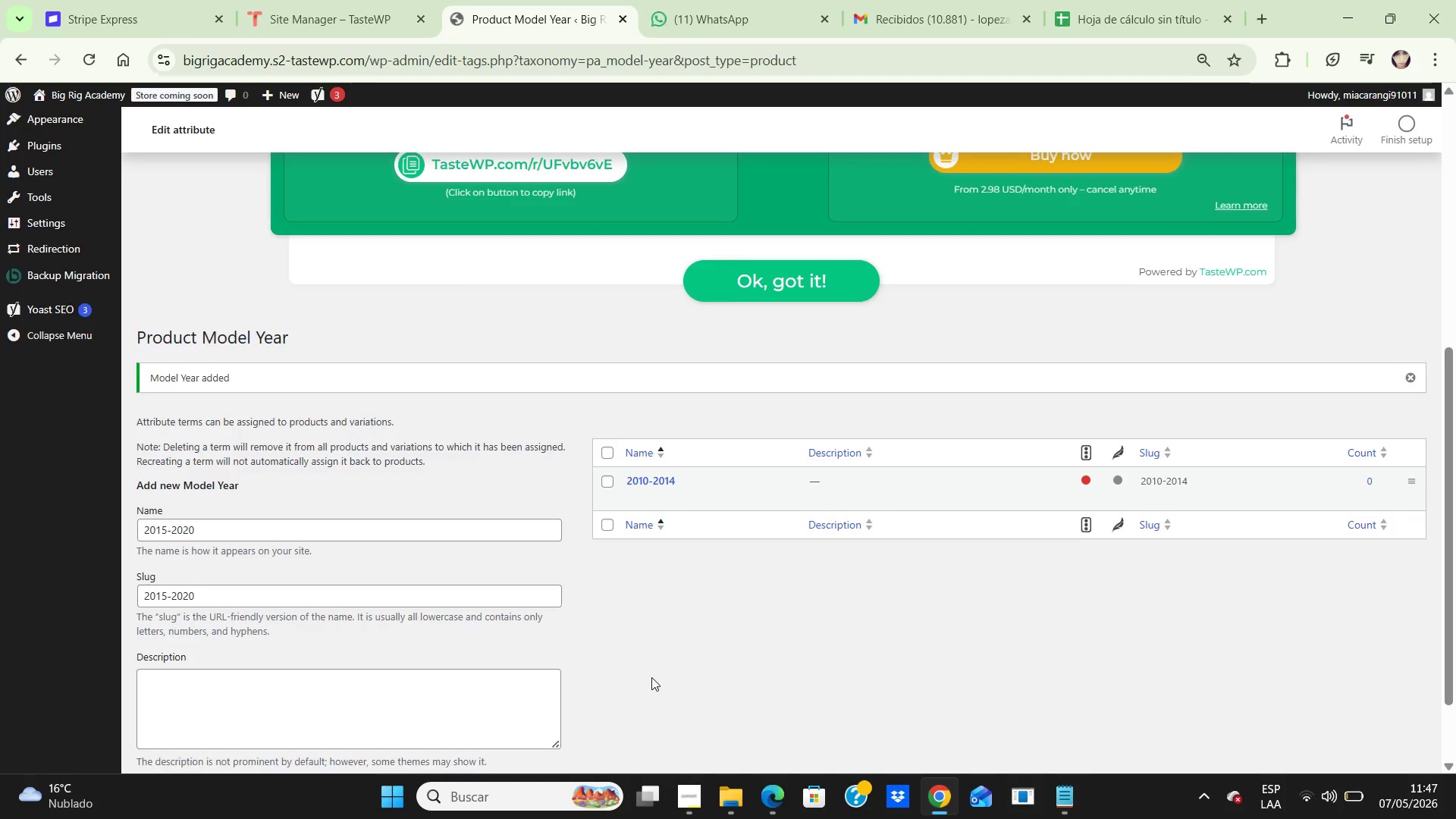 
key(ArrowDown)
 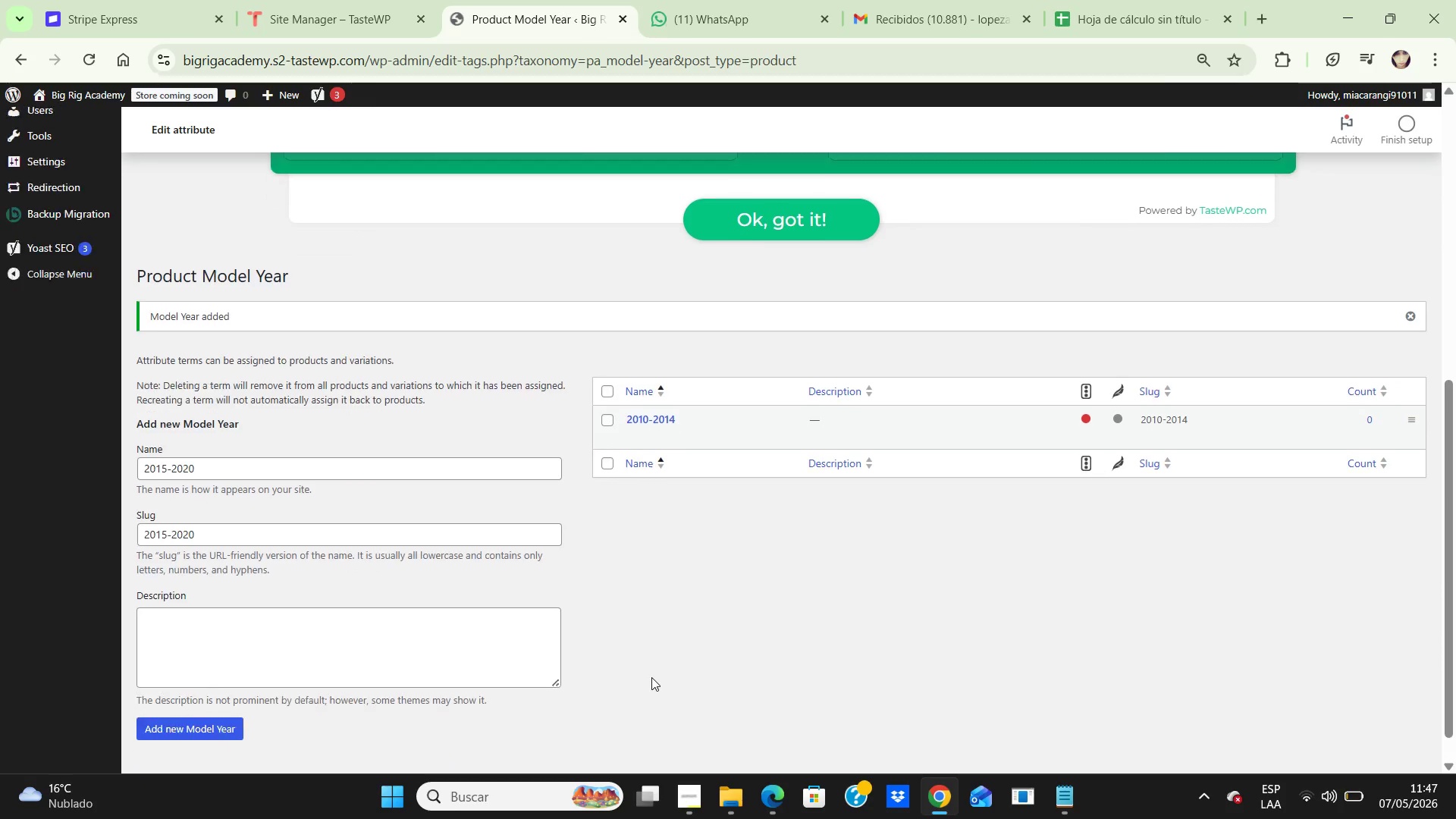 
key(ArrowDown)
 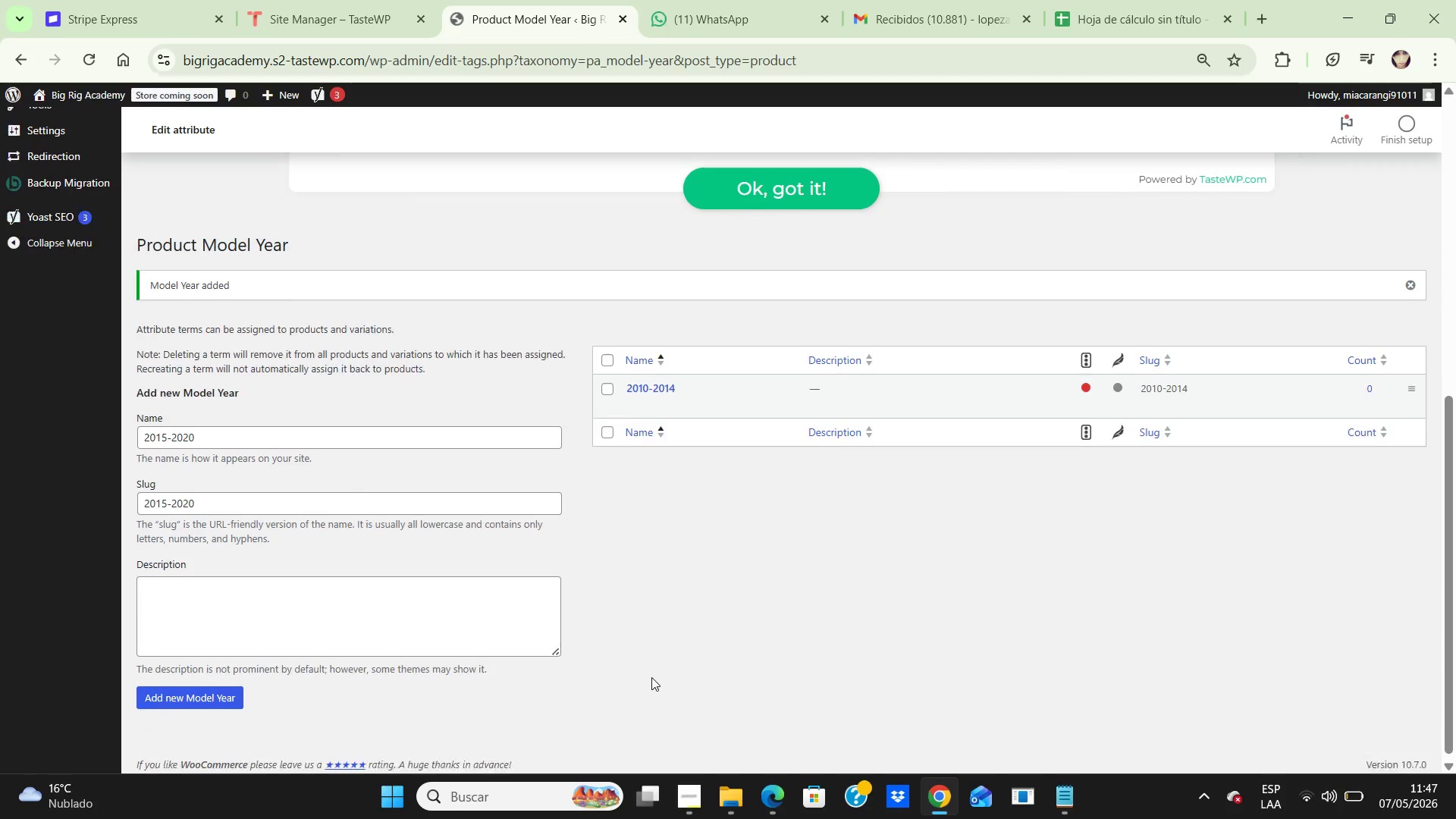 
key(ArrowDown)
 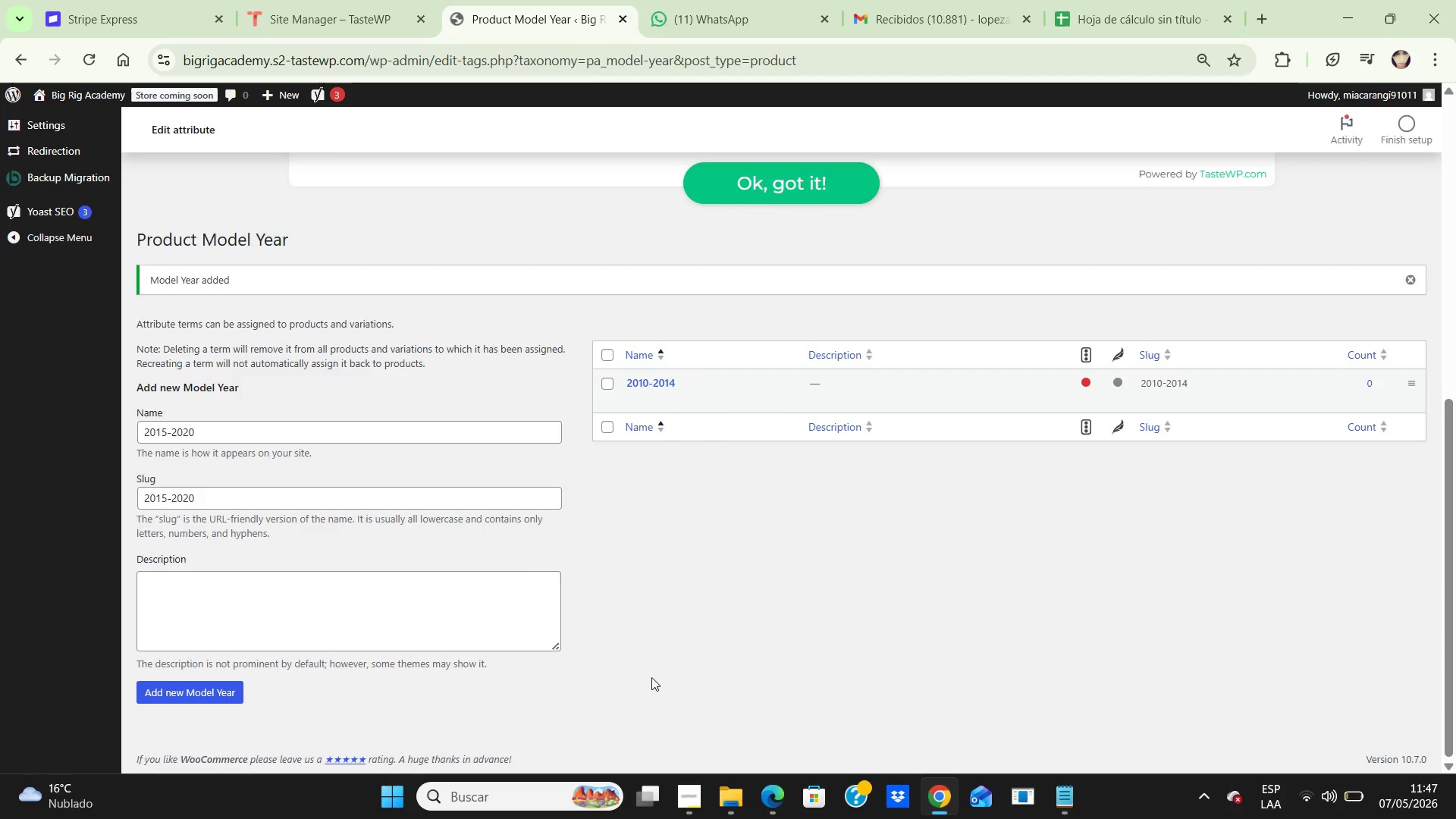 
key(ArrowDown)
 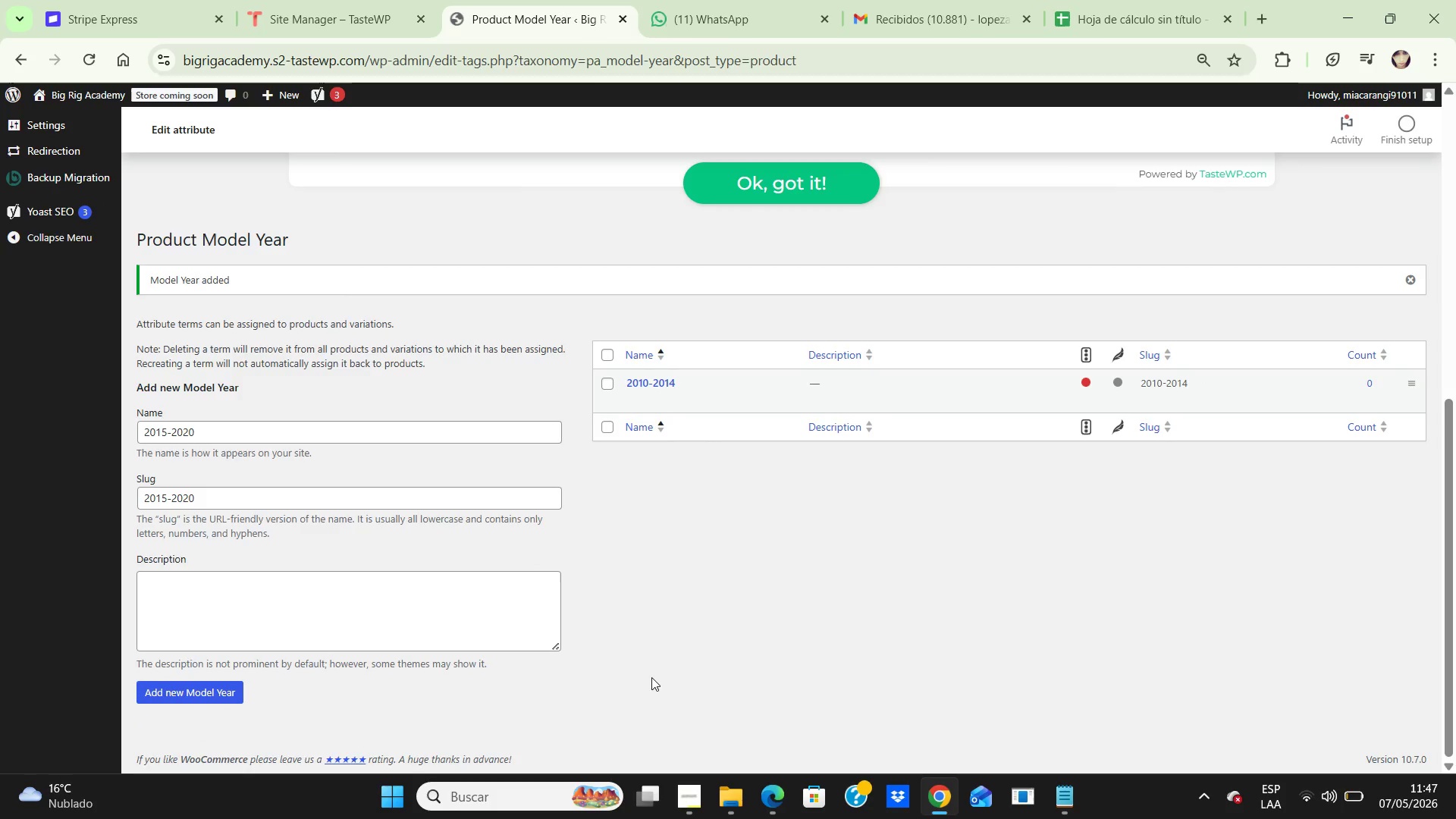 
key(ArrowDown)
 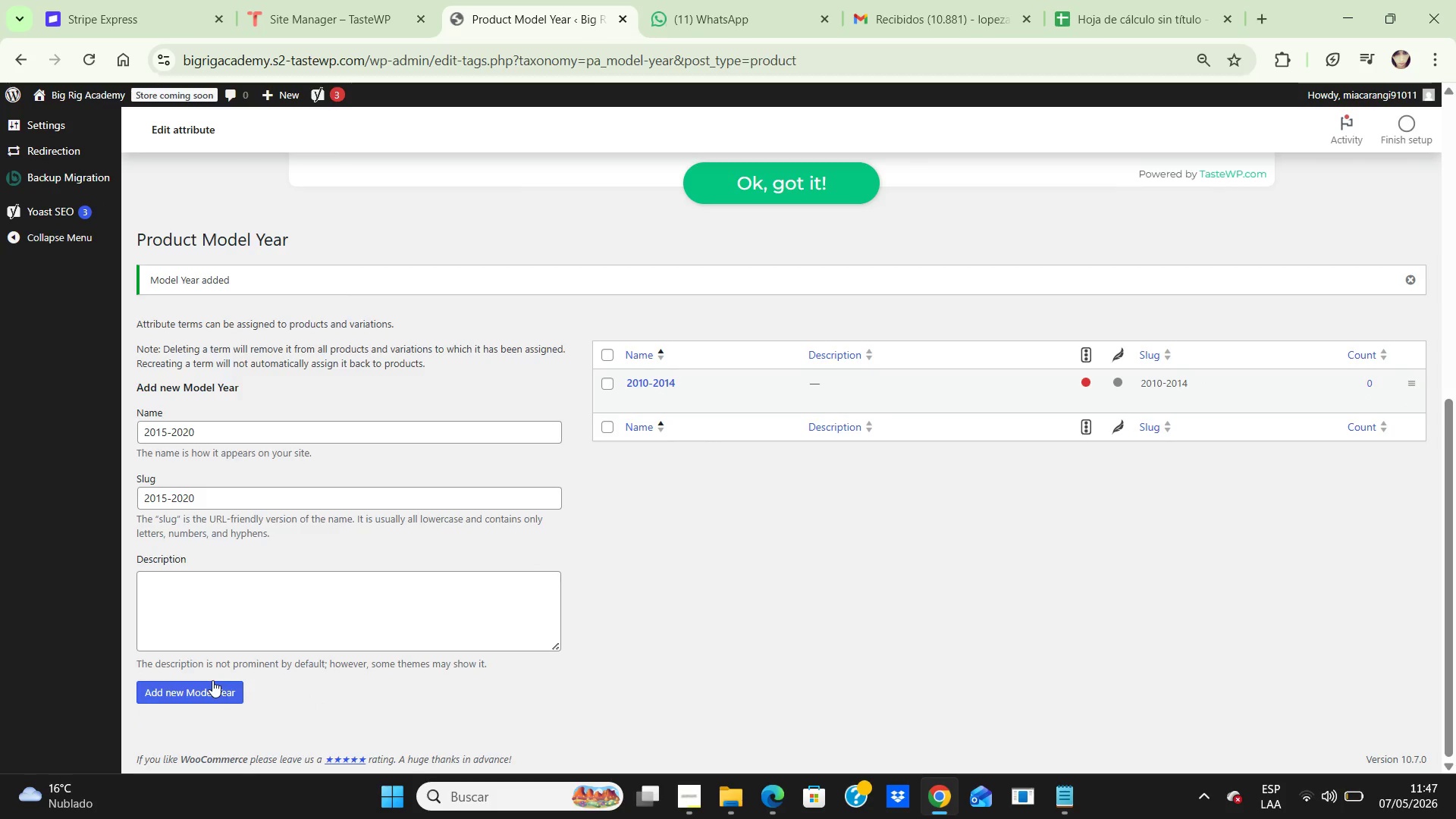 
left_click([212, 680])
 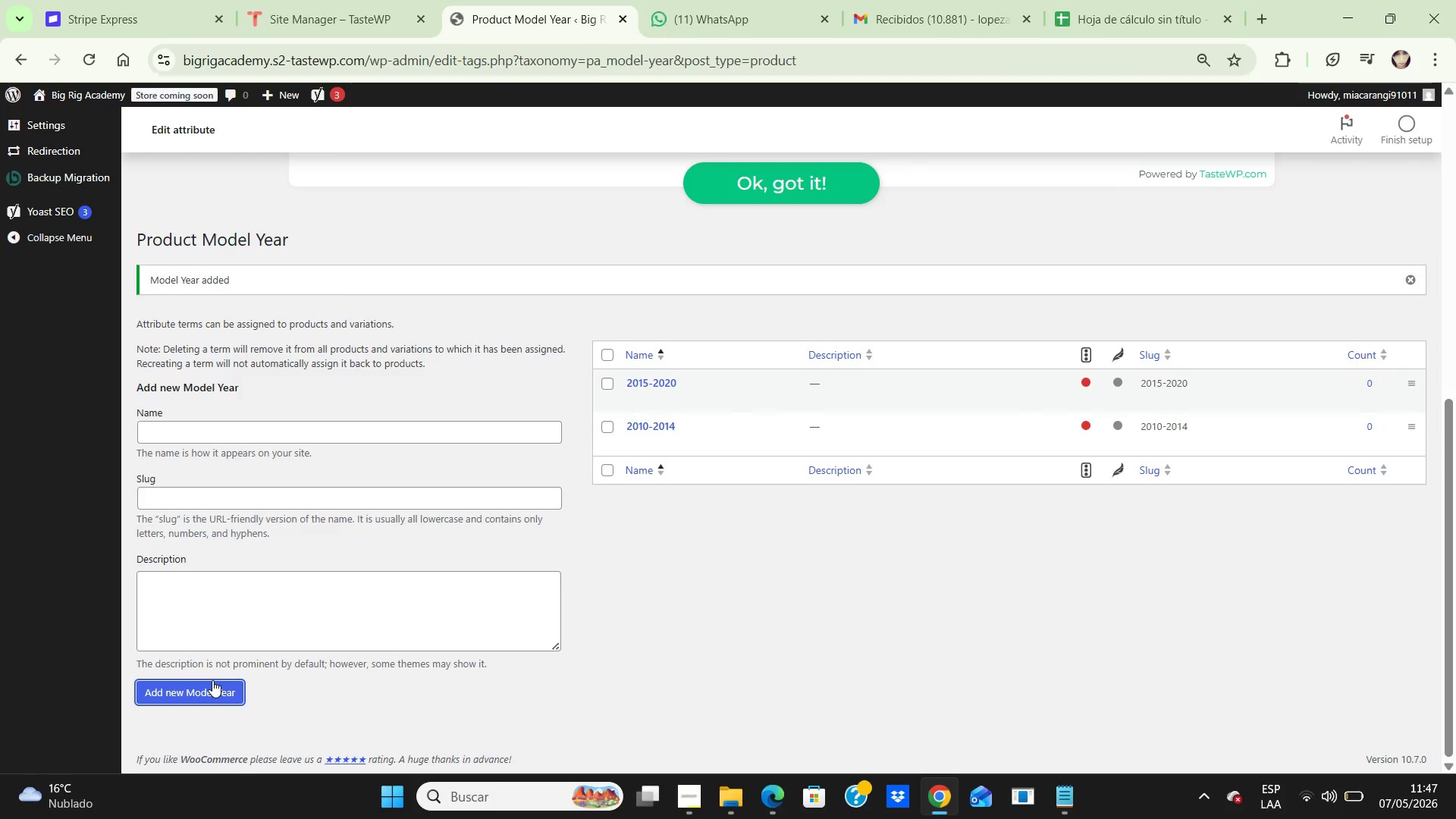 
wait(8.67)
 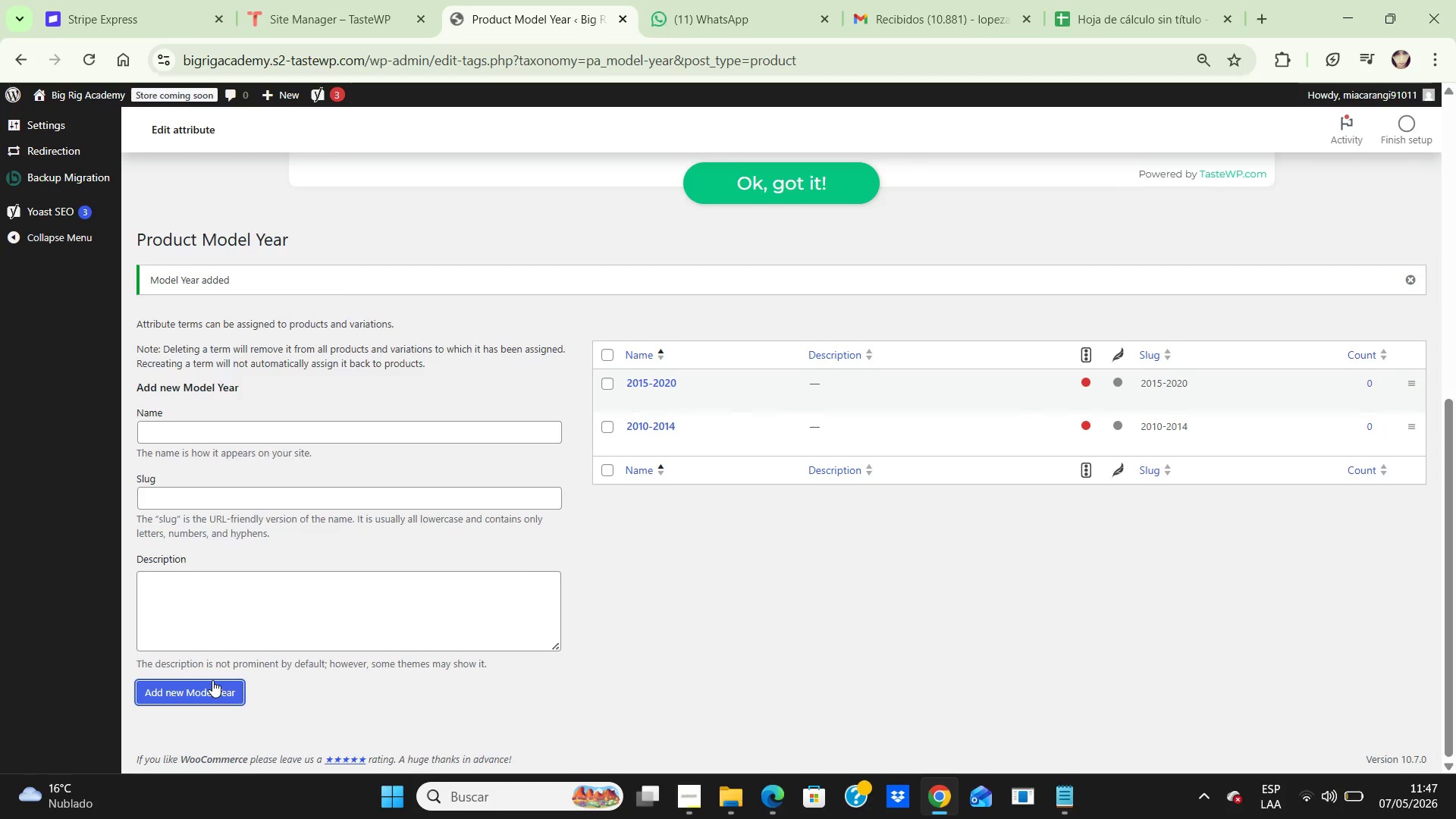 
left_click([345, 425])
 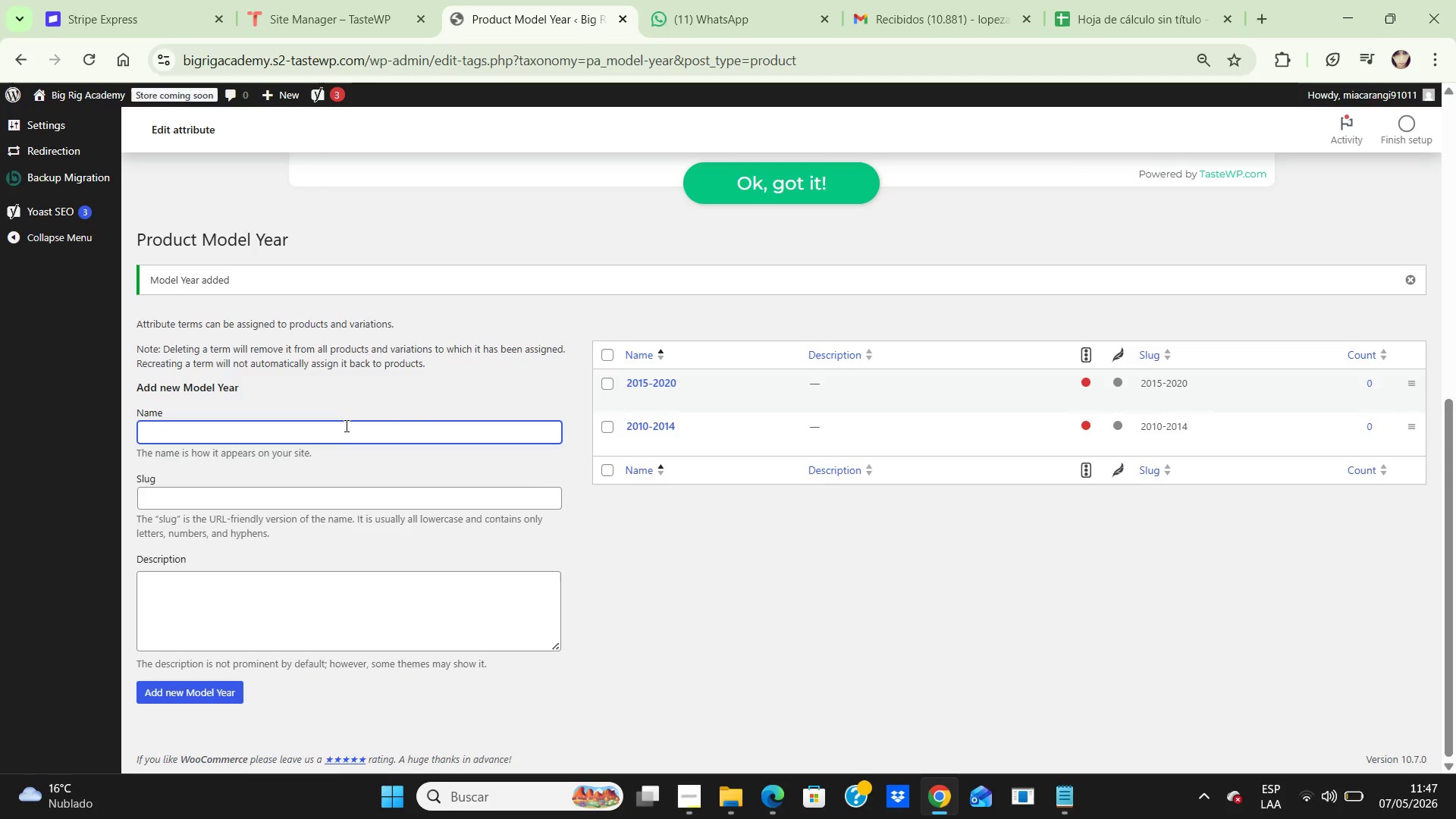 
key(Numpad2)
 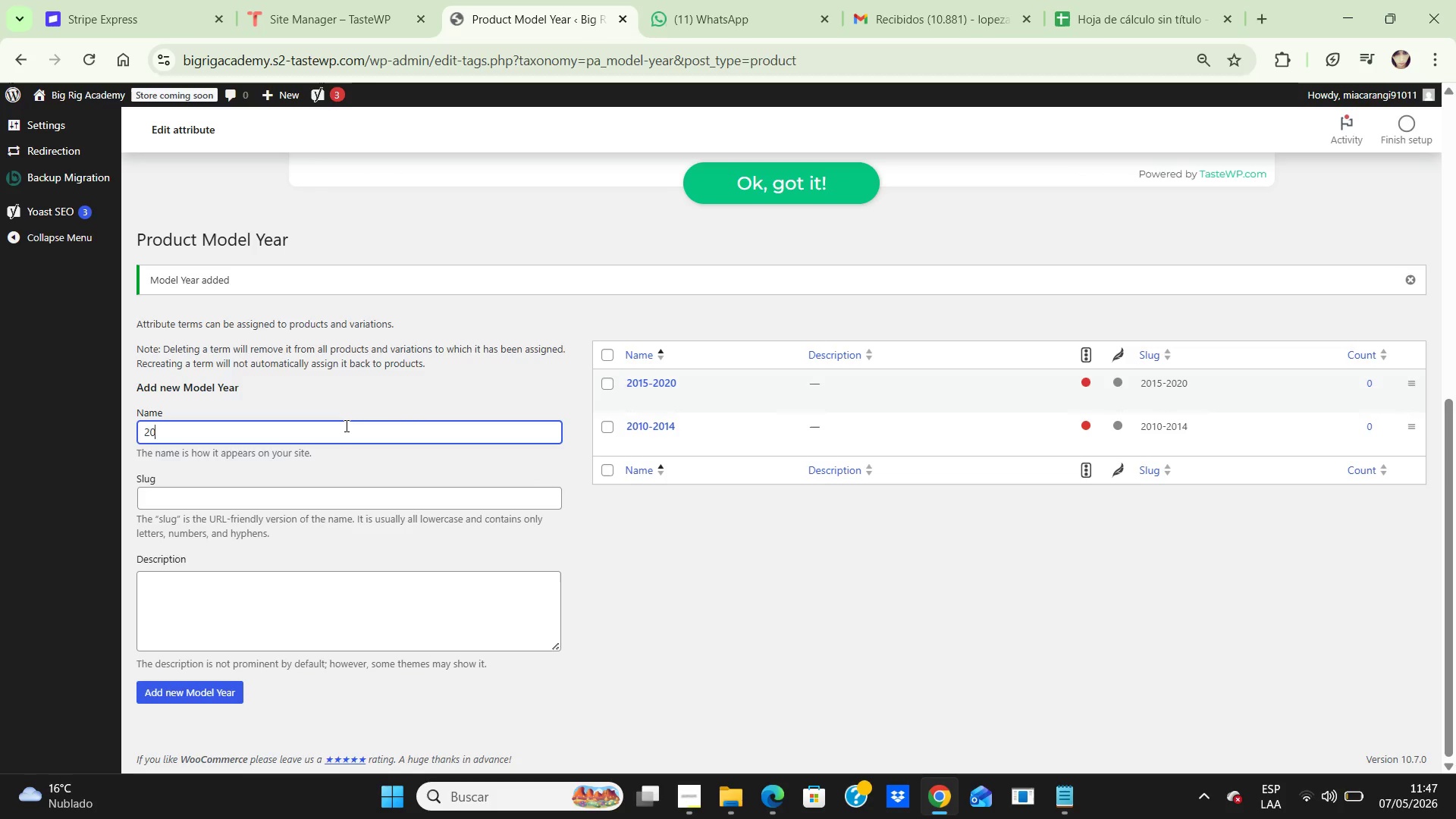 
key(Numpad0)
 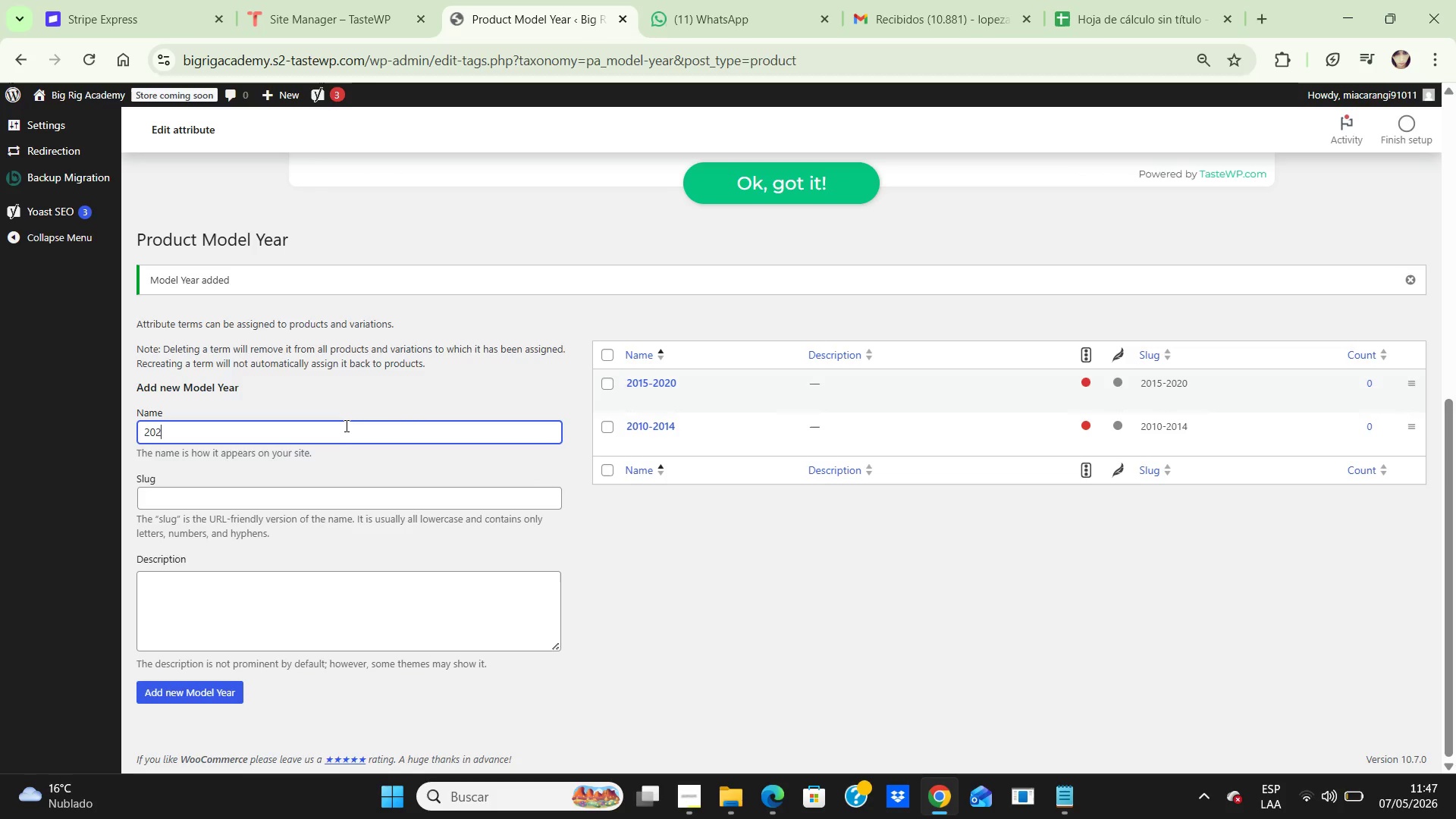 
key(Numpad2)
 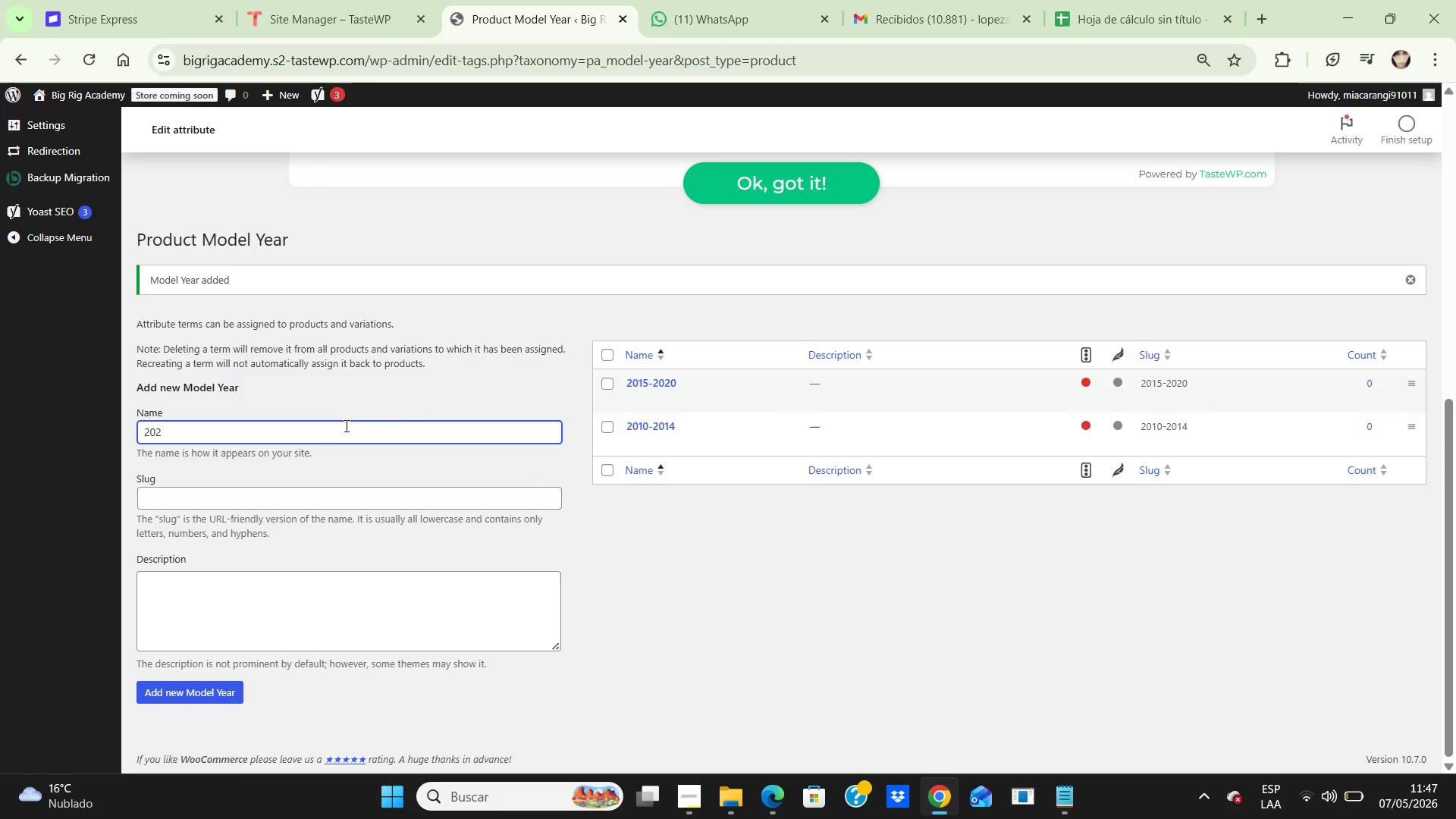 
key(Numpad1)
 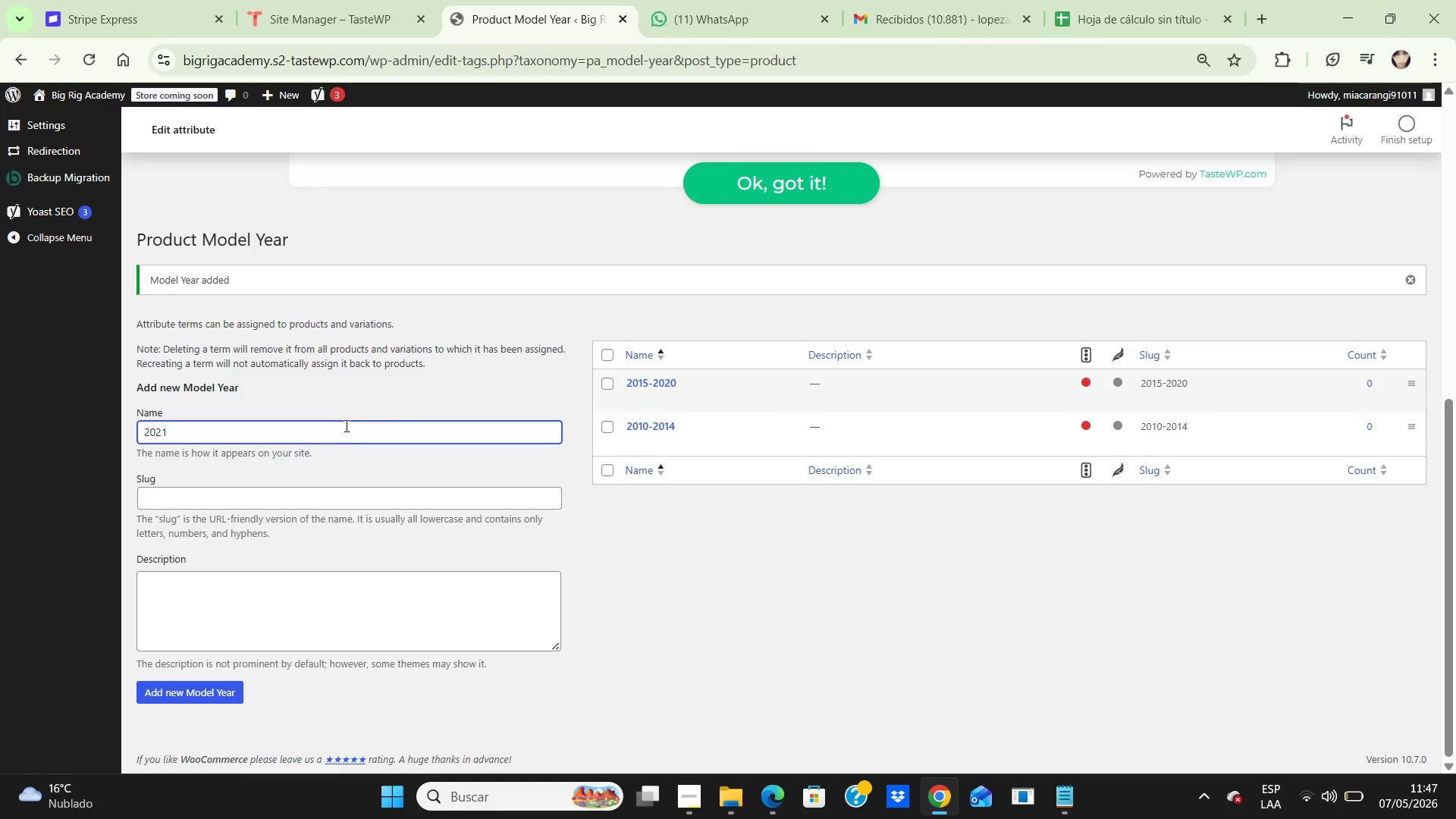 
key(NumpadSubtract)
 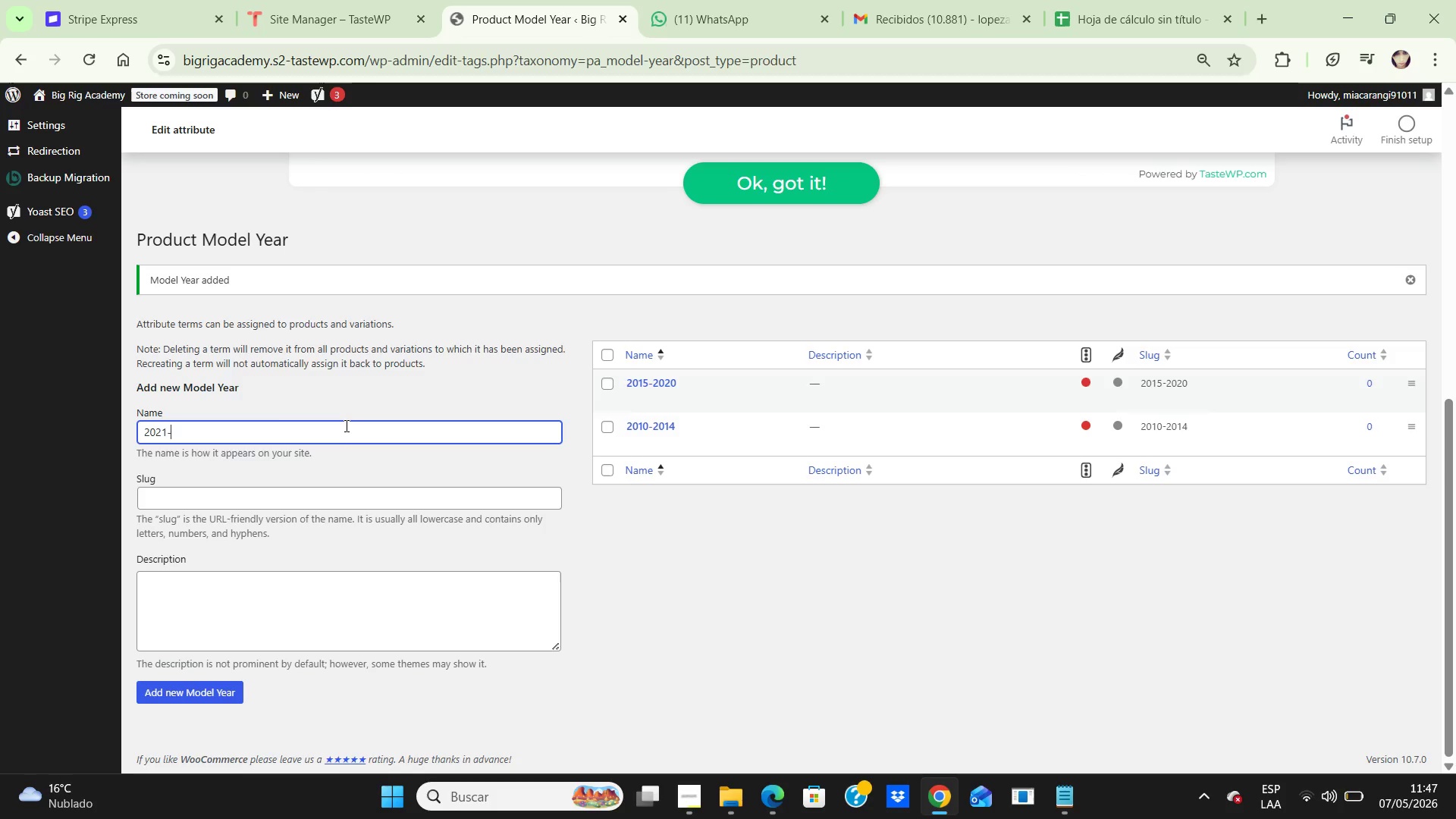 
key(Numpad2)
 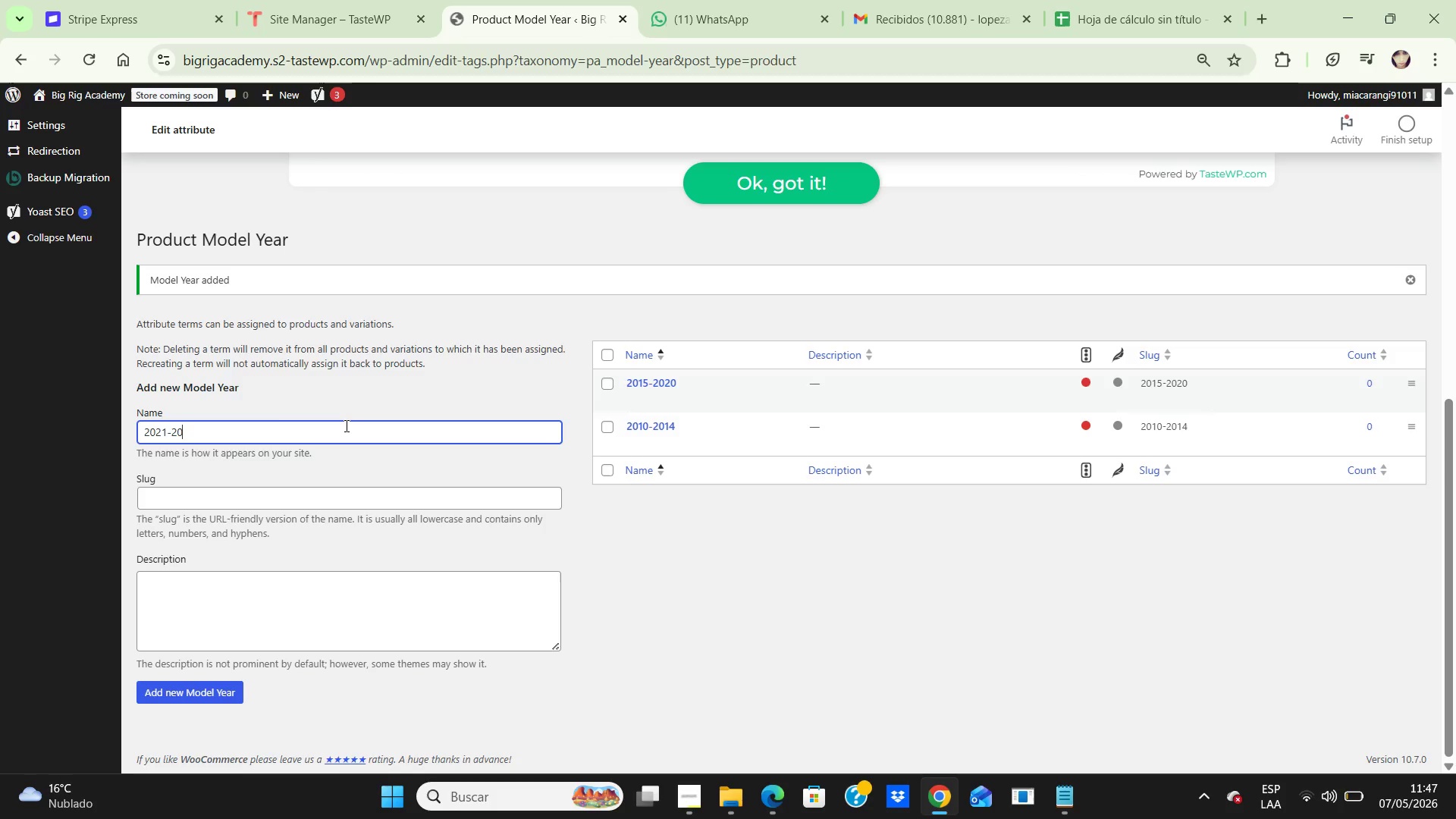 
key(Numpad0)
 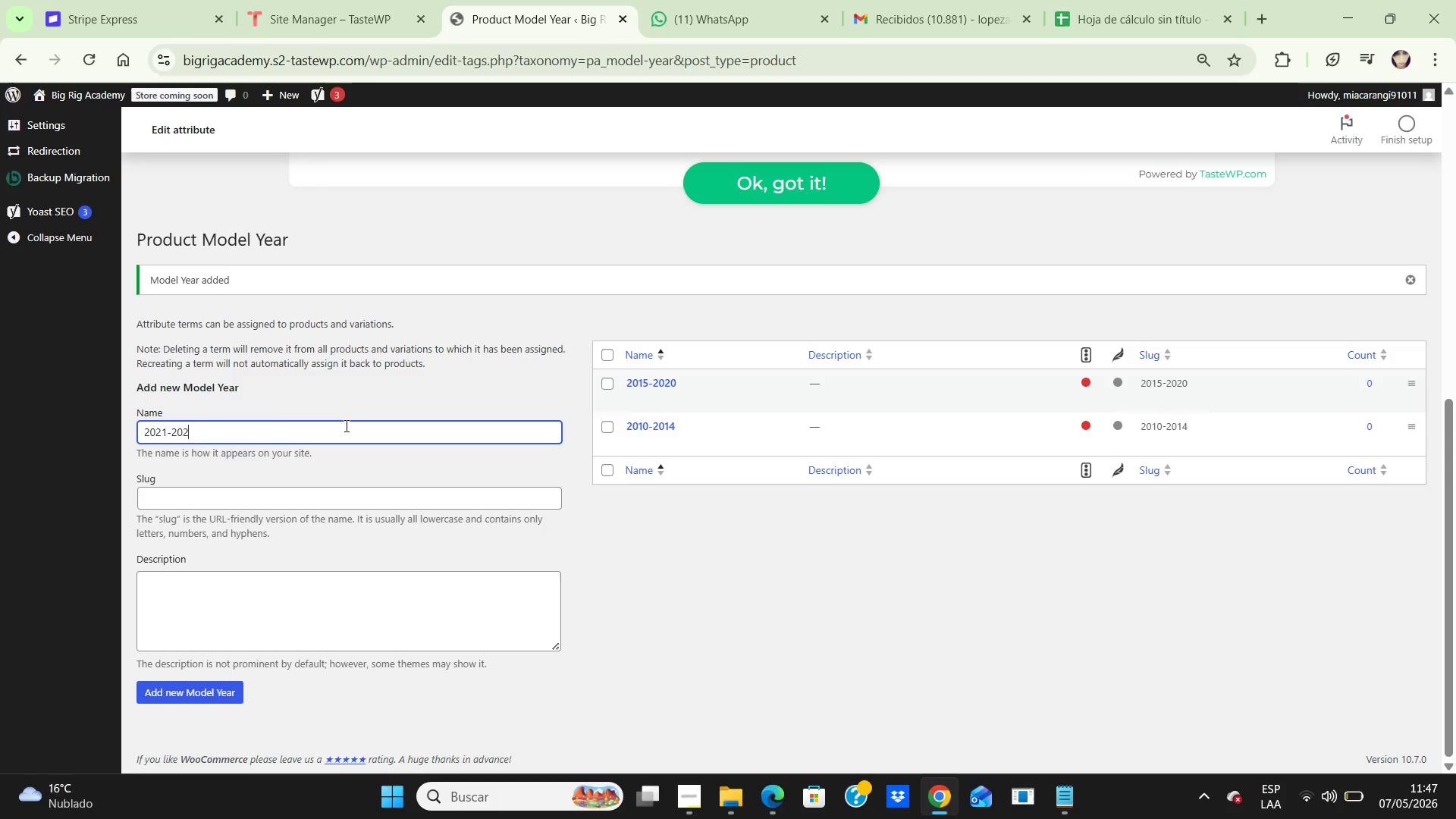 
key(Numpad2)
 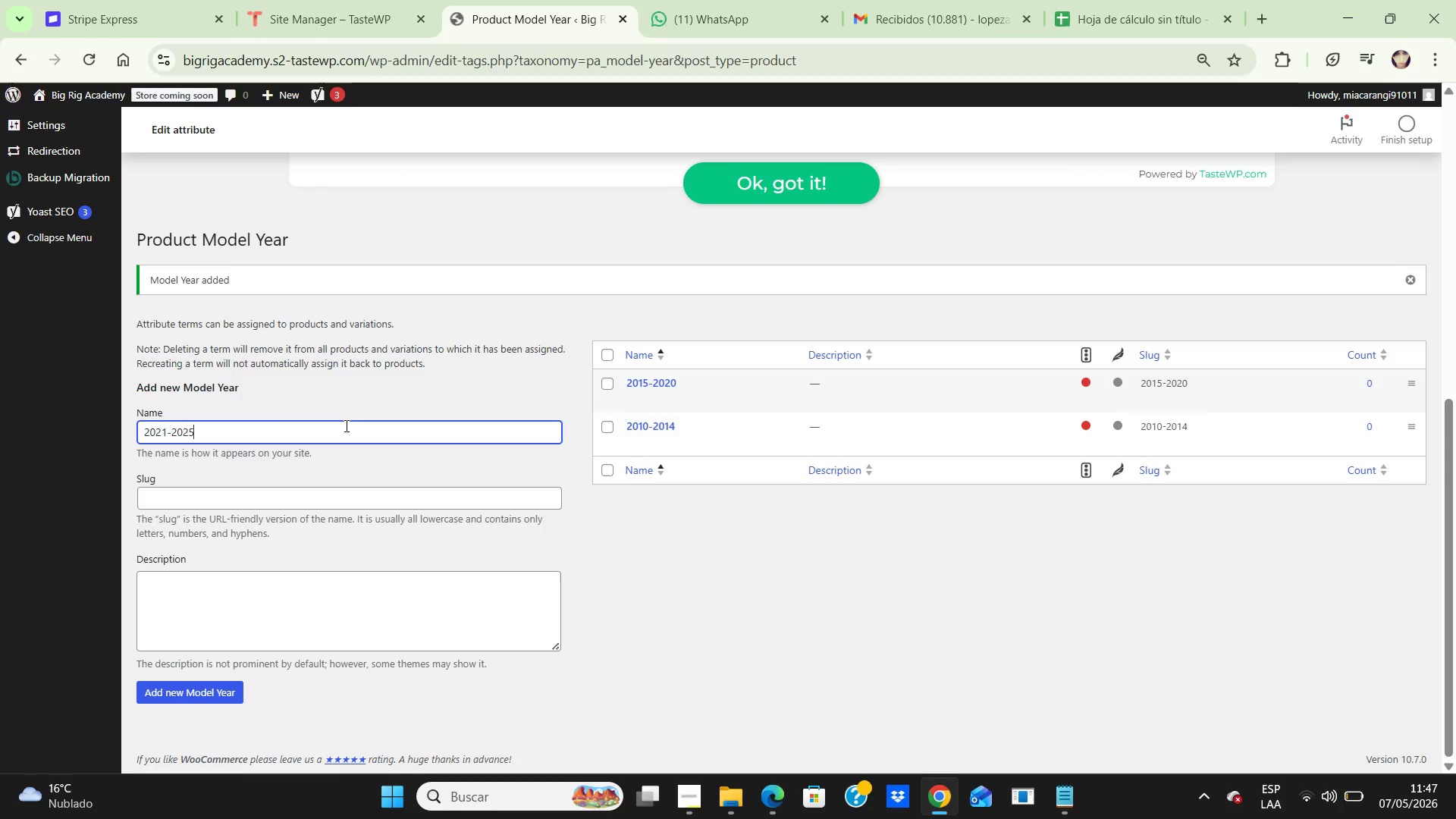 
key(Numpad5)
 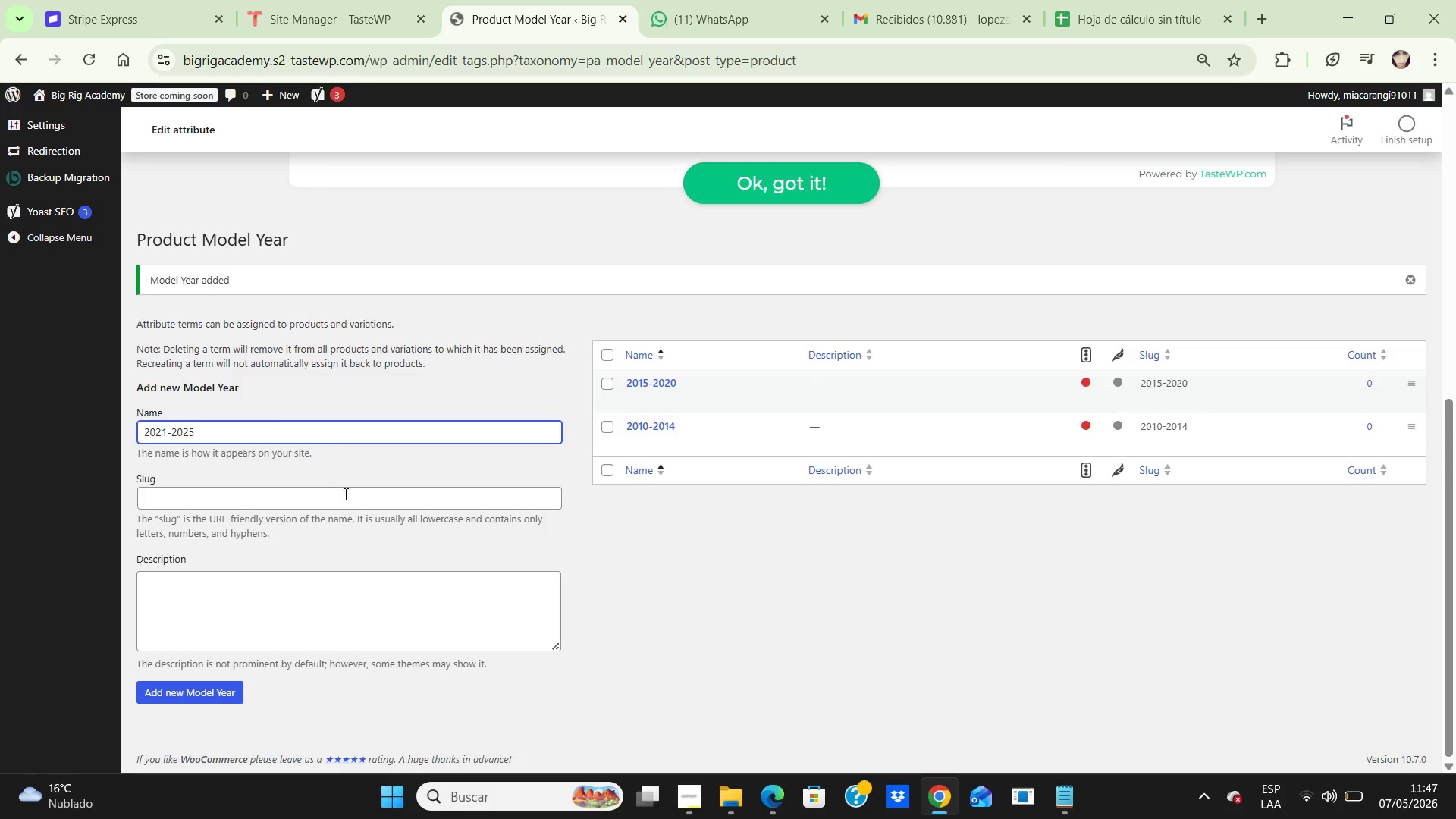 
left_click([344, 494])
 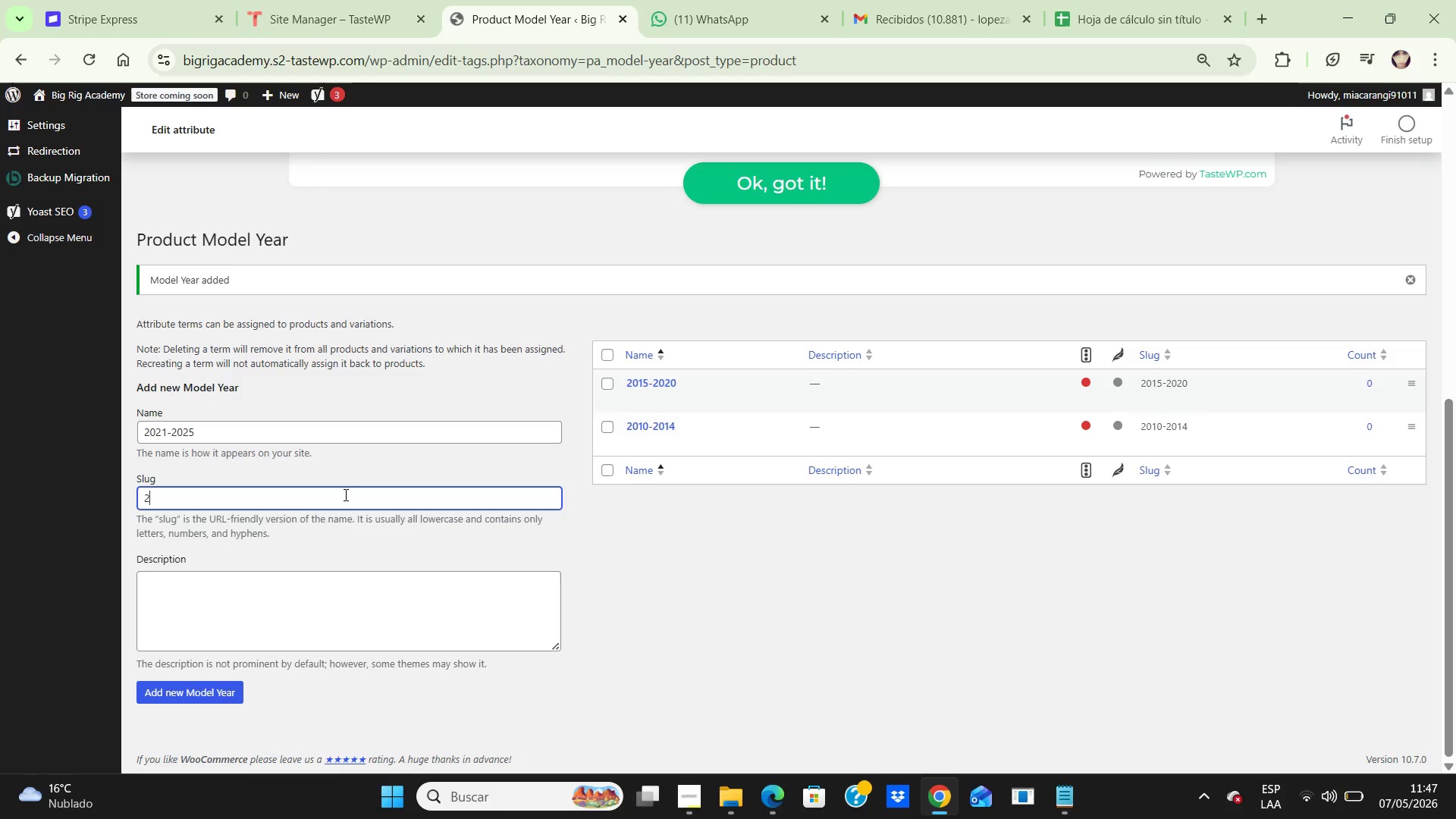 
key(Numpad2)
 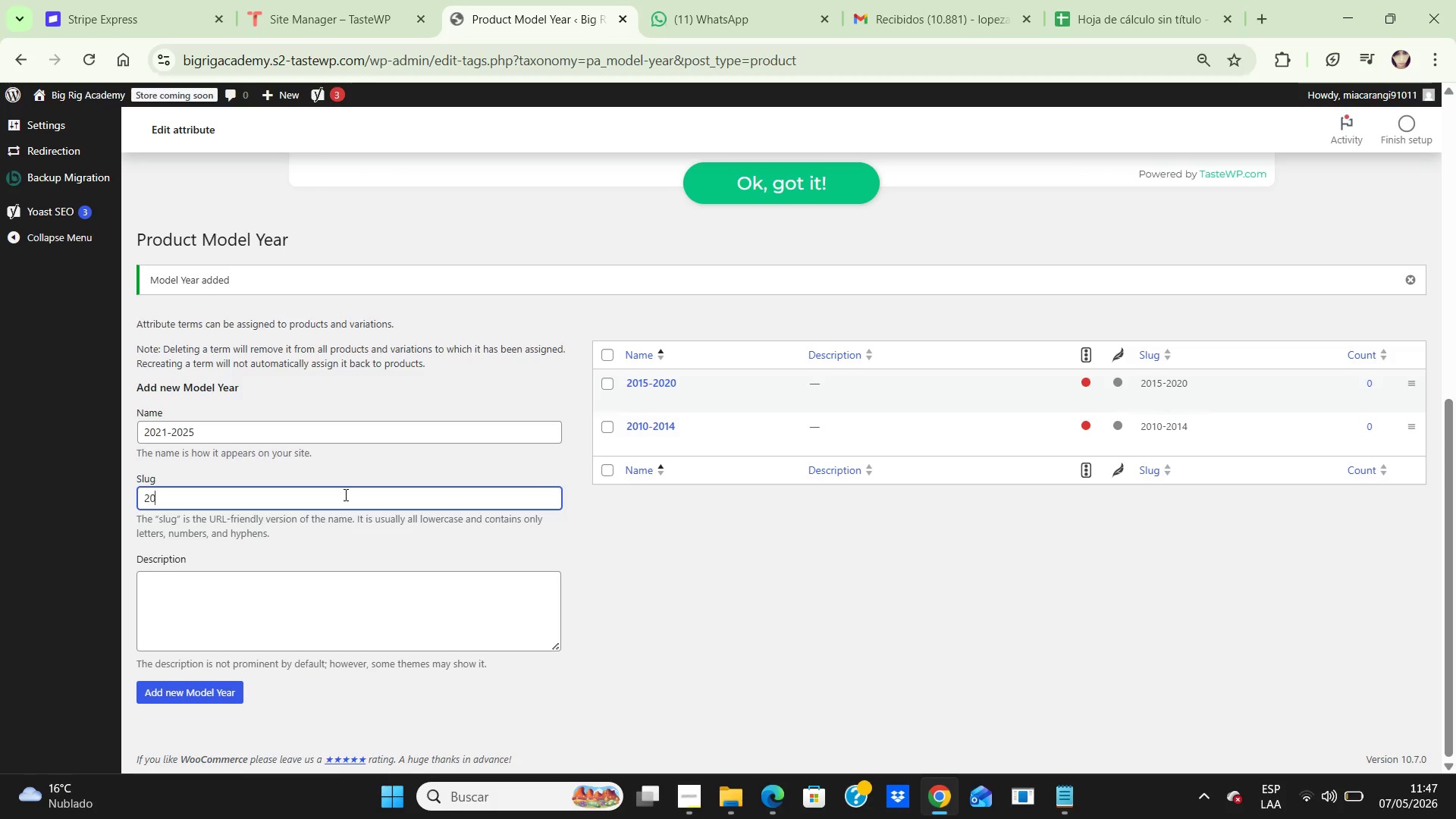 
key(Numpad0)
 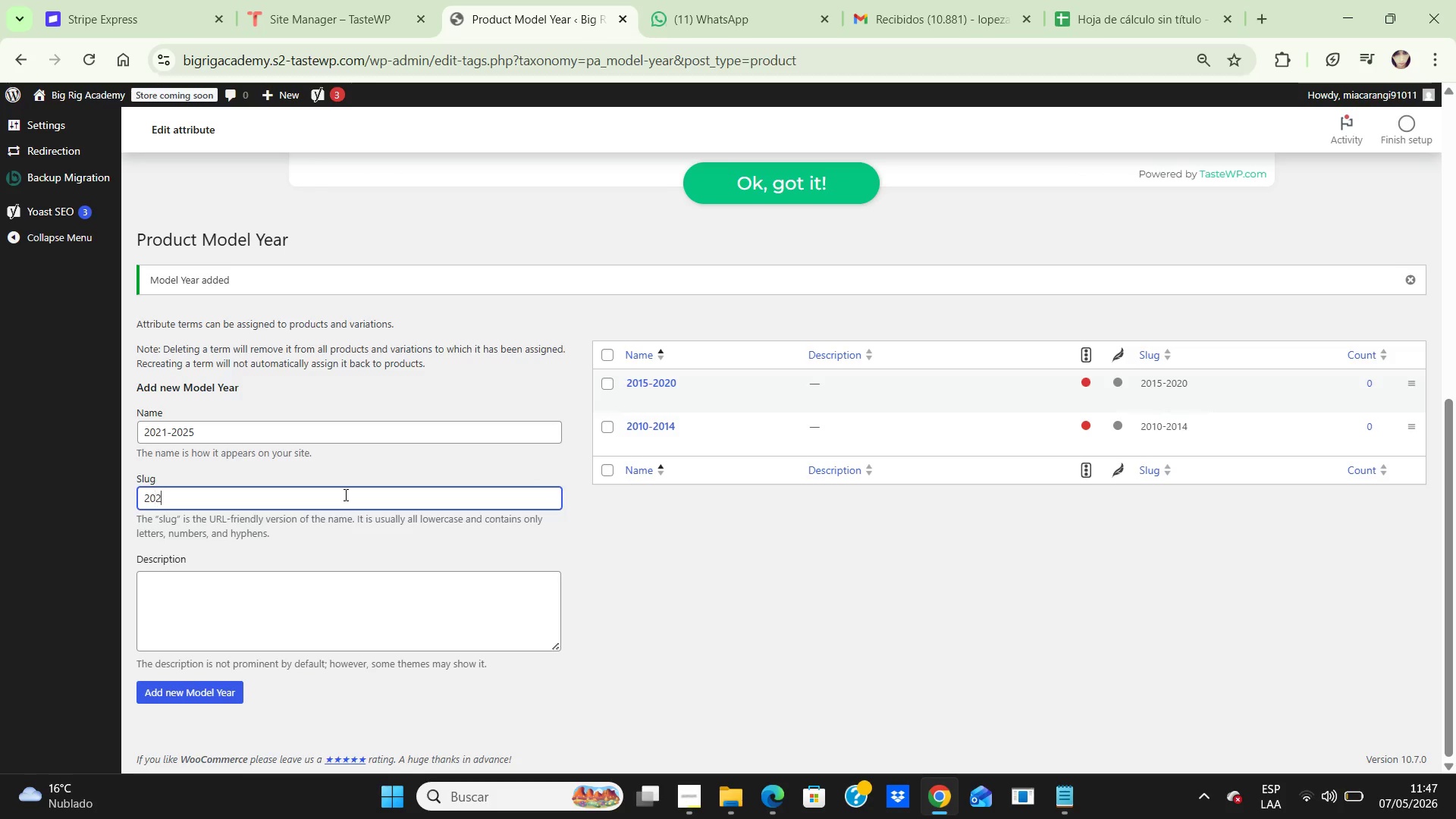 
key(Numpad2)
 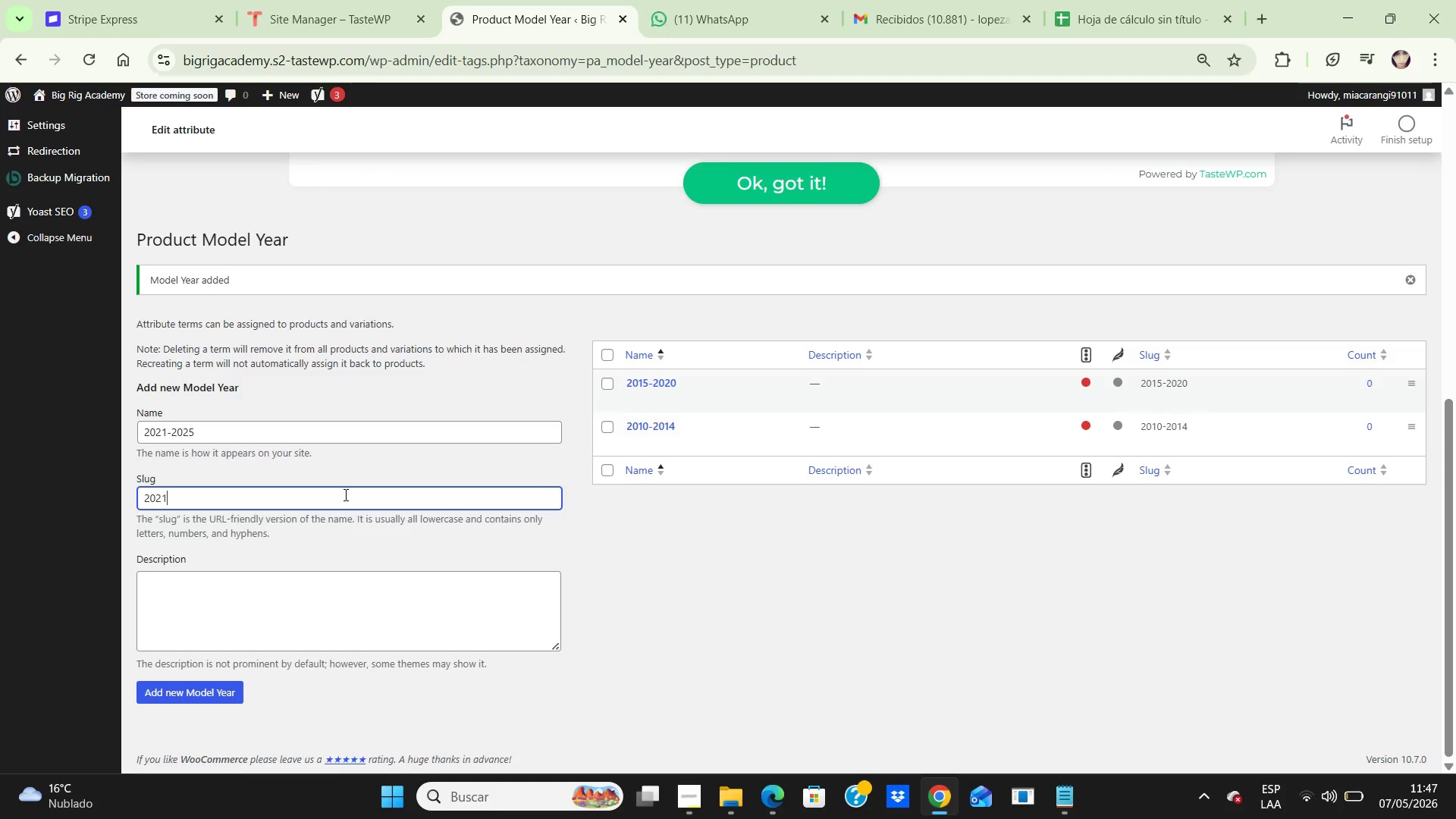 
key(Numpad1)
 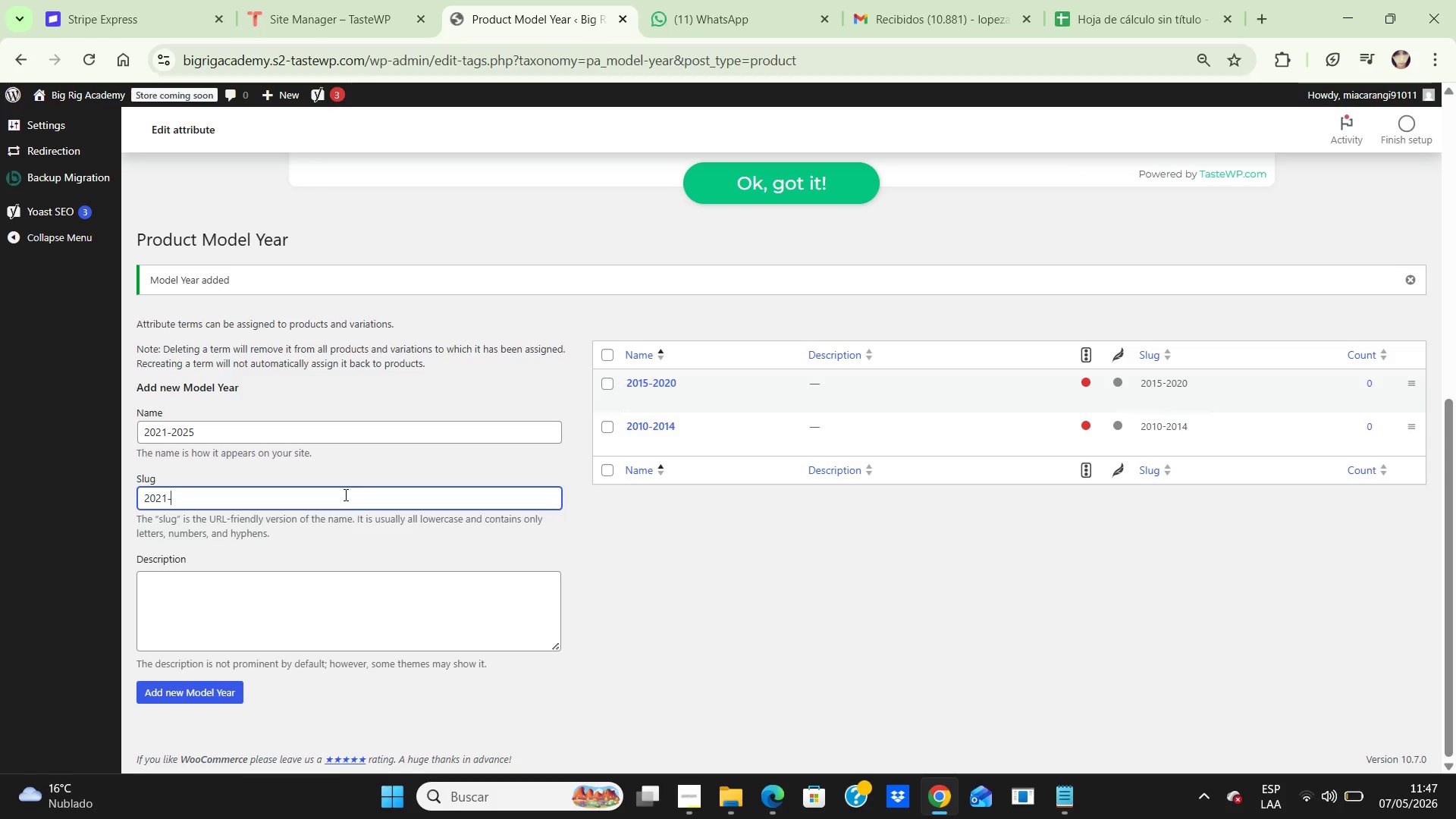 
key(NumpadSubtract)
 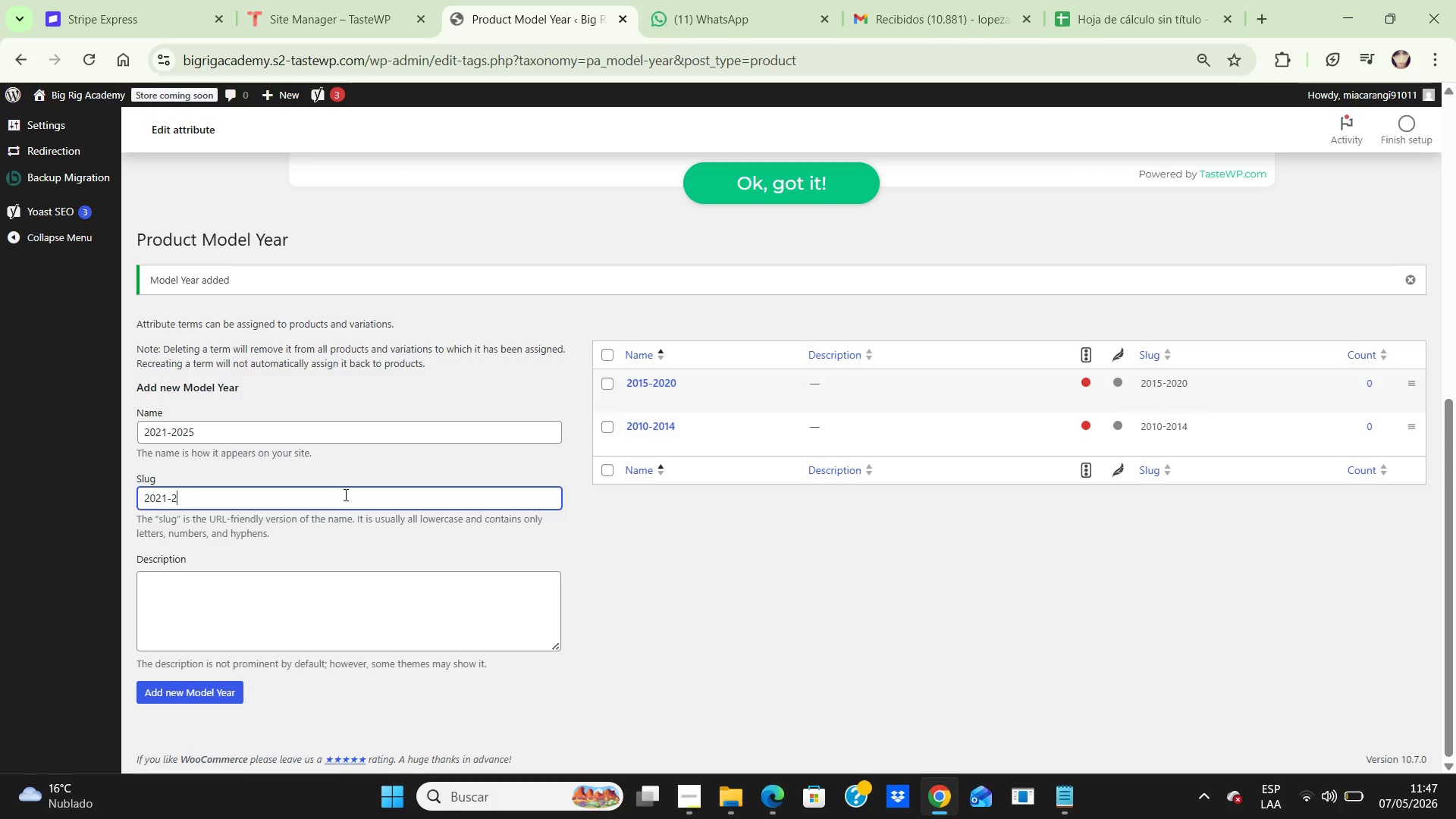 
key(Numpad2)
 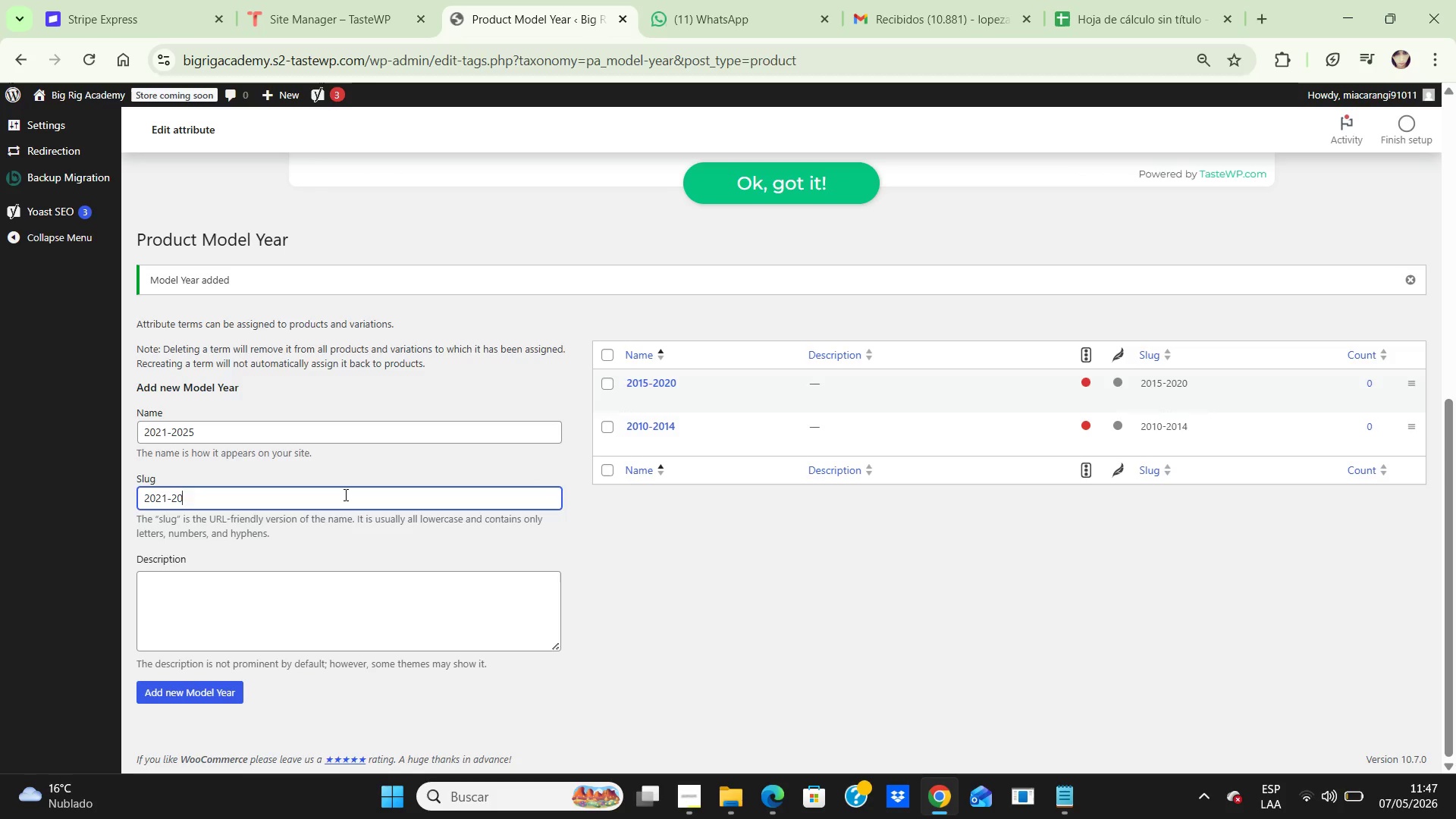 
key(Numpad0)
 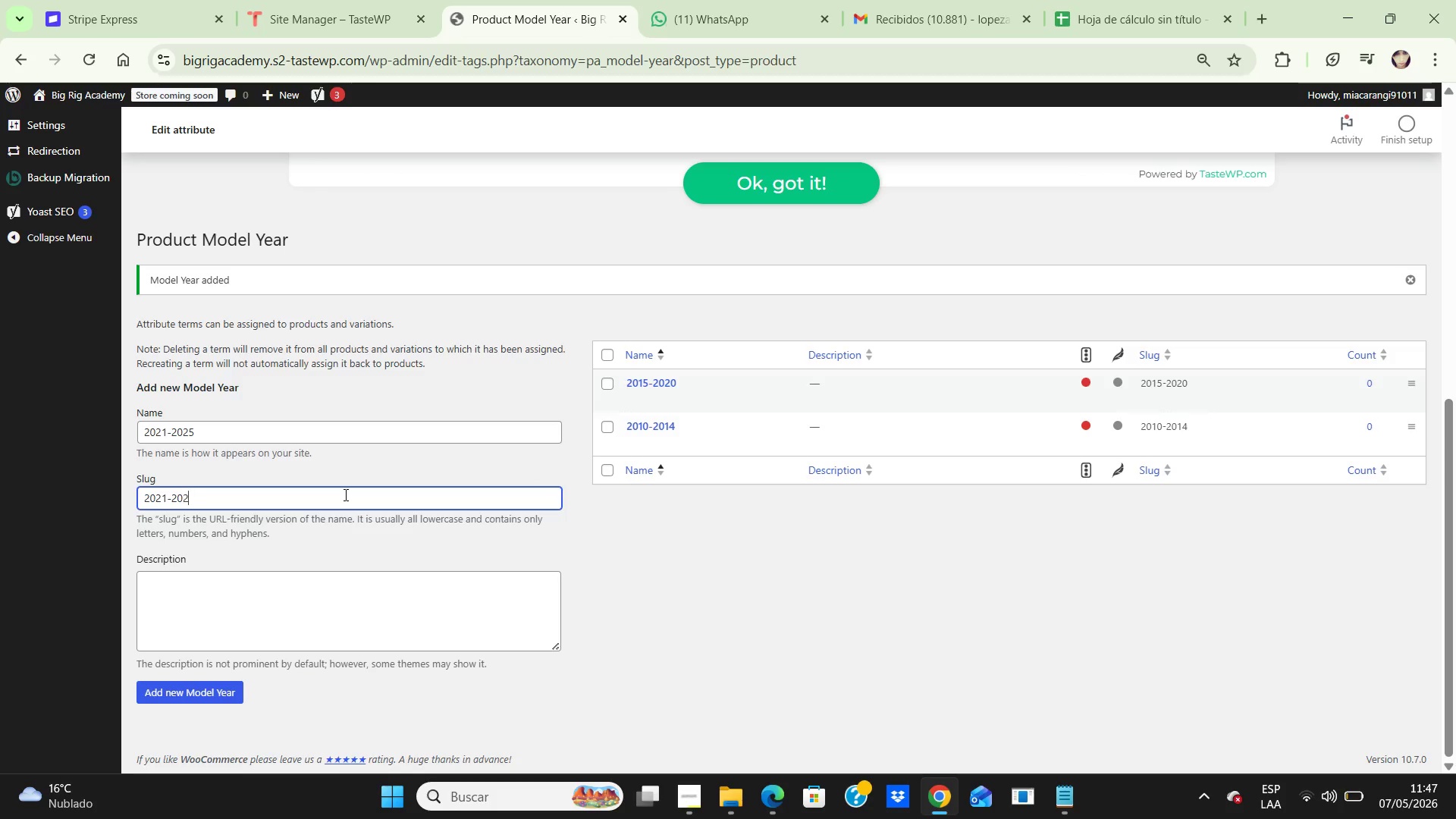 
key(Numpad2)
 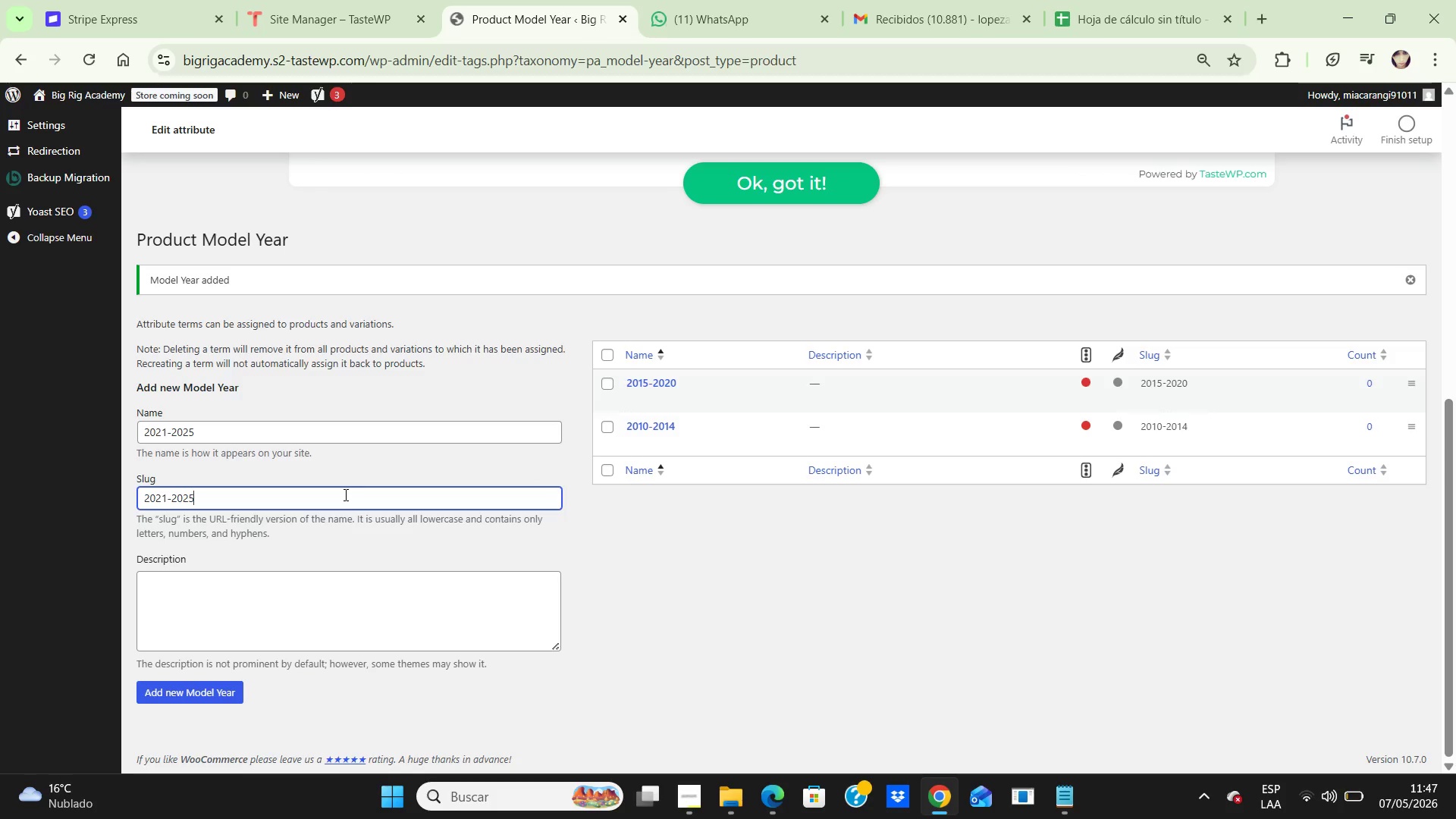 
key(Numpad5)
 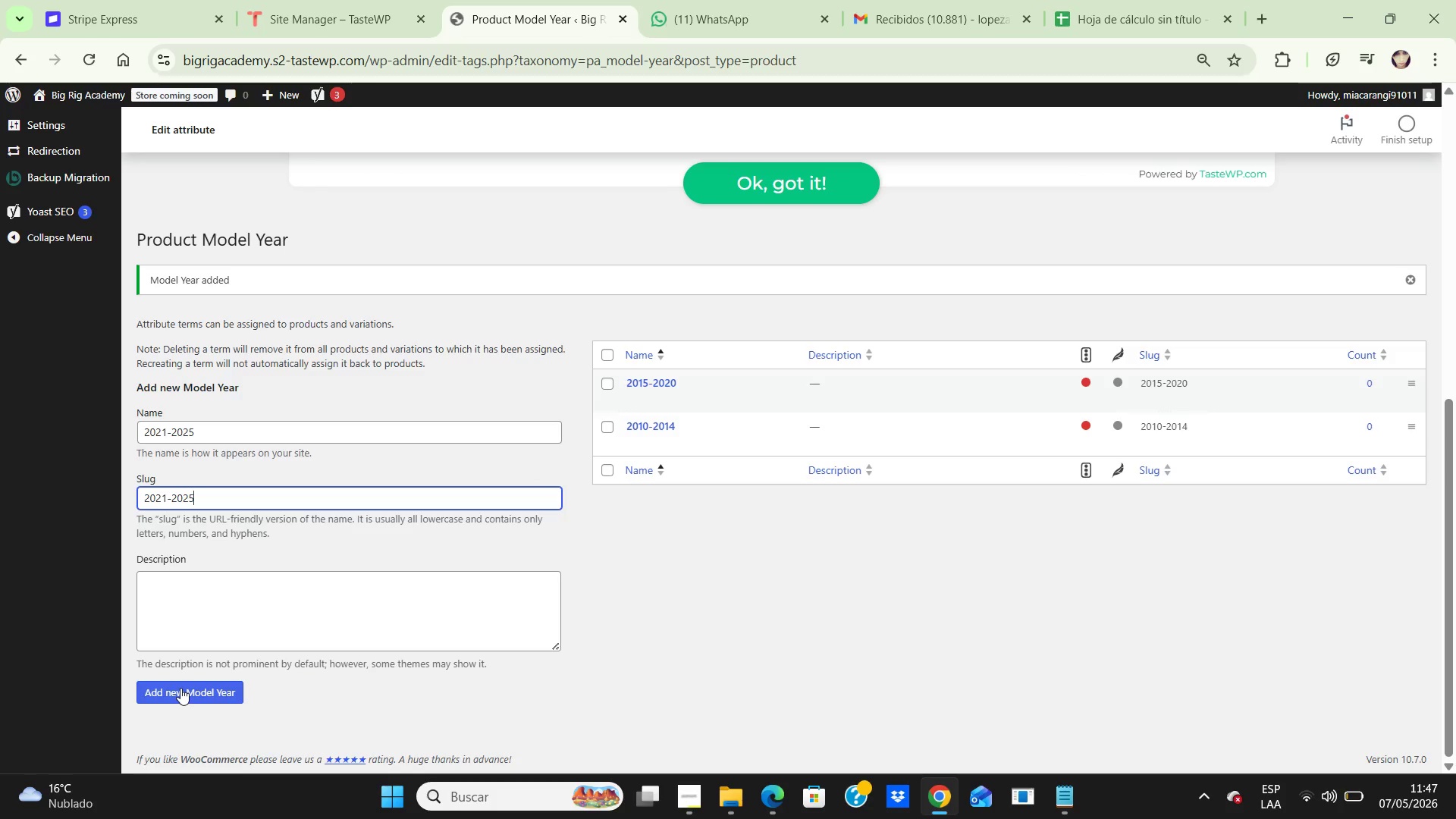 
left_click([180, 688])
 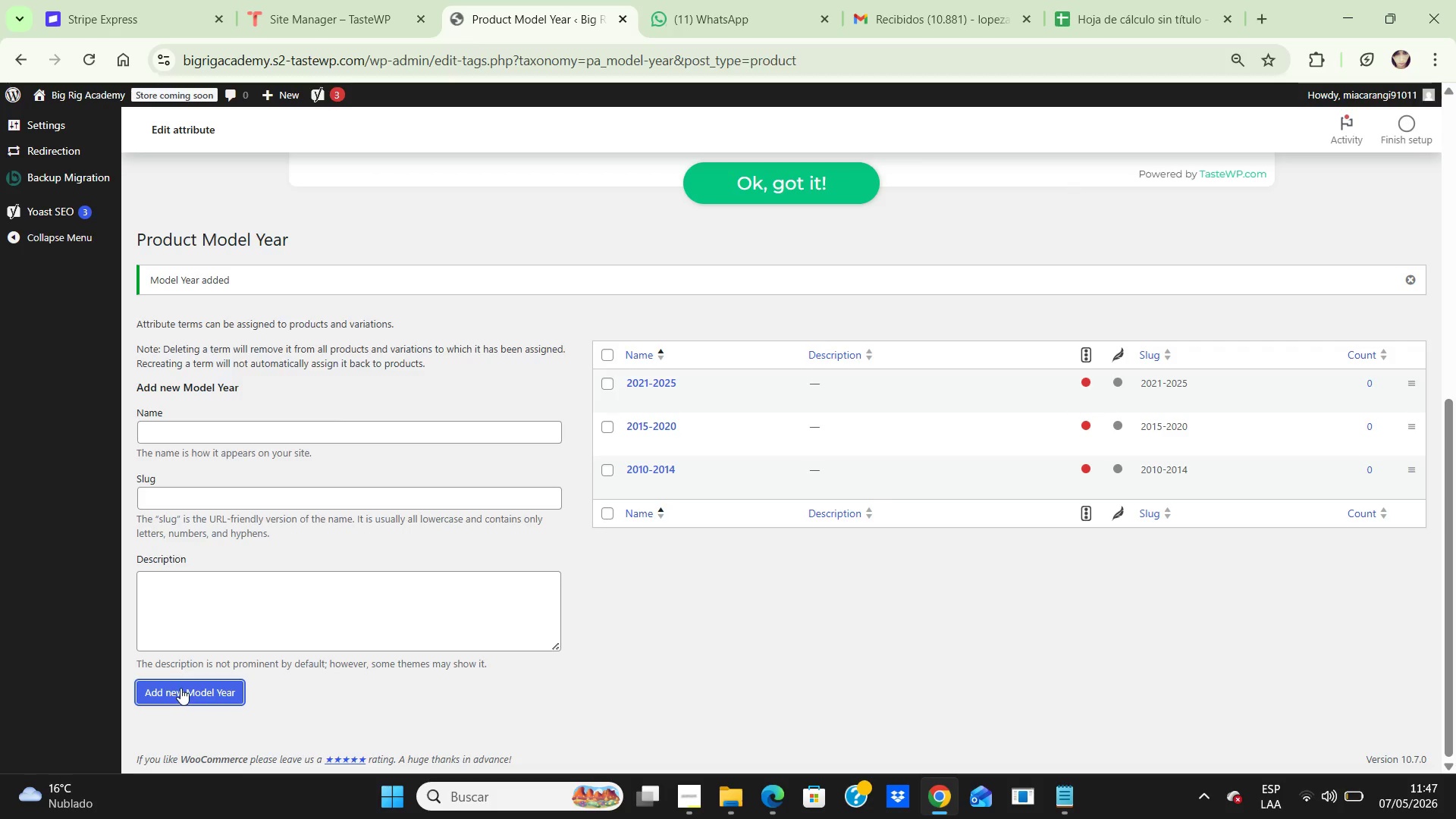 
wait(8.8)
 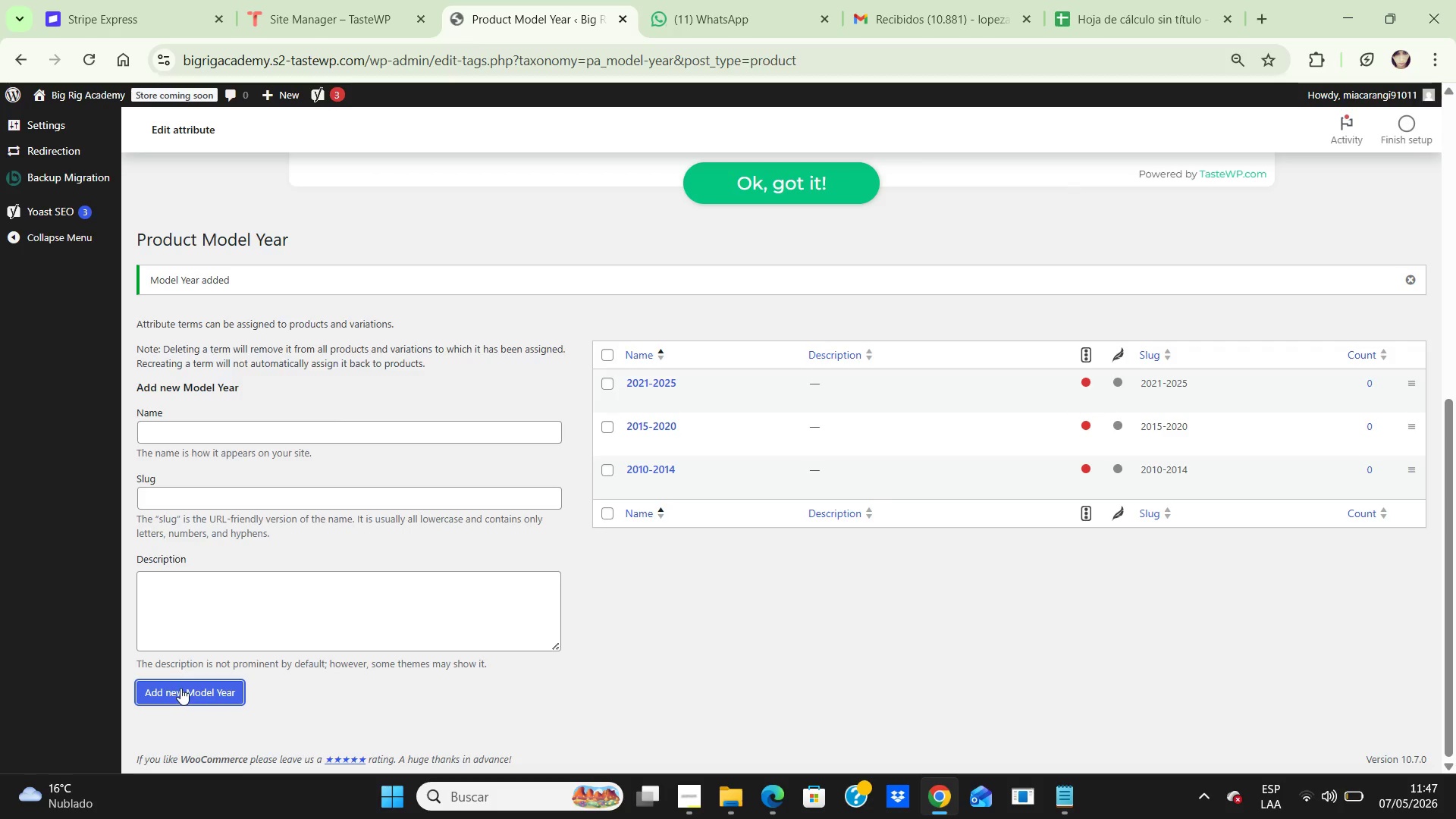 
key(PrintScreen)
 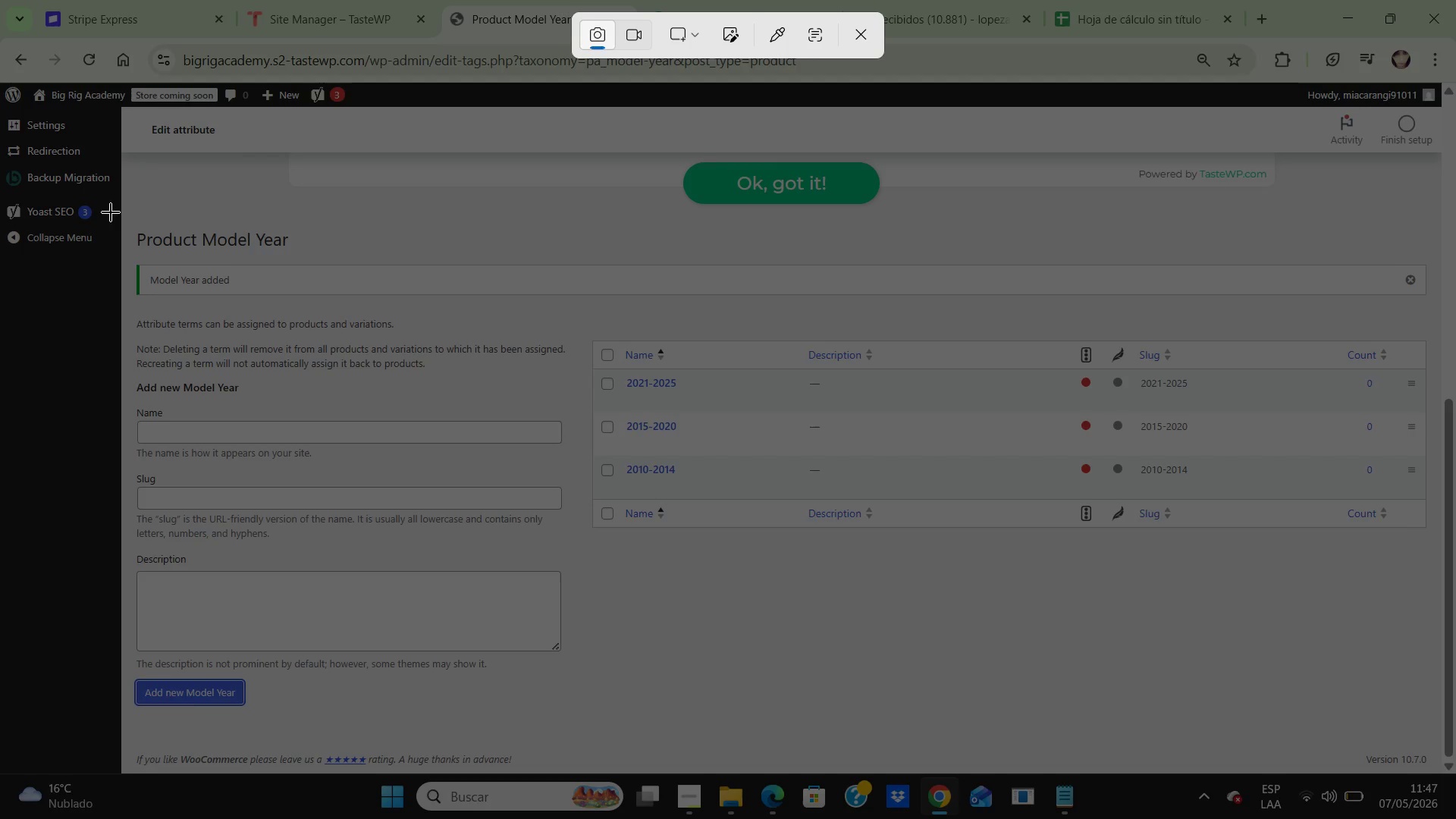 
left_click_drag(start_coordinate=[123, 212], to_coordinate=[1445, 734])
 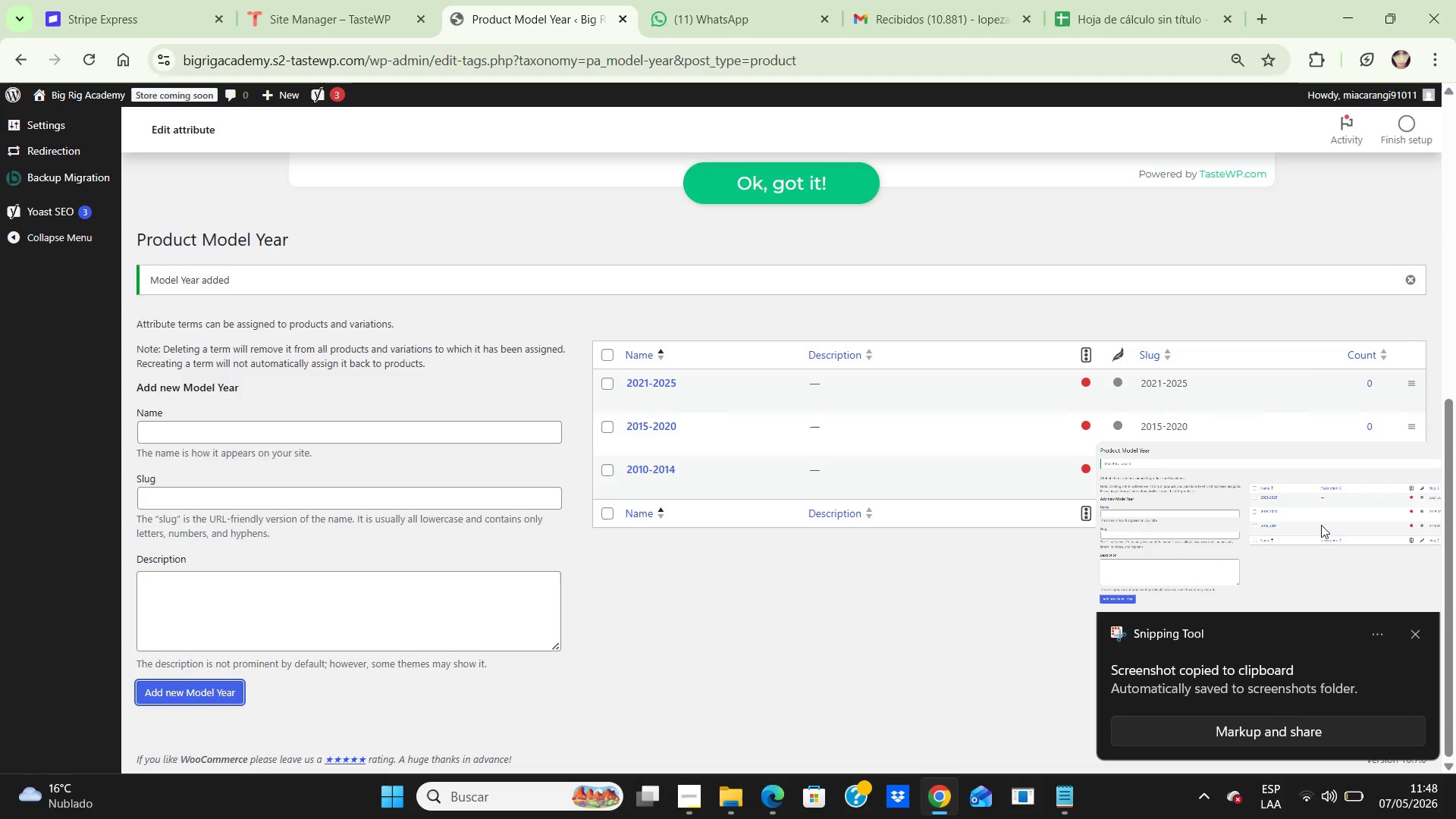 
double_click([1319, 525])
 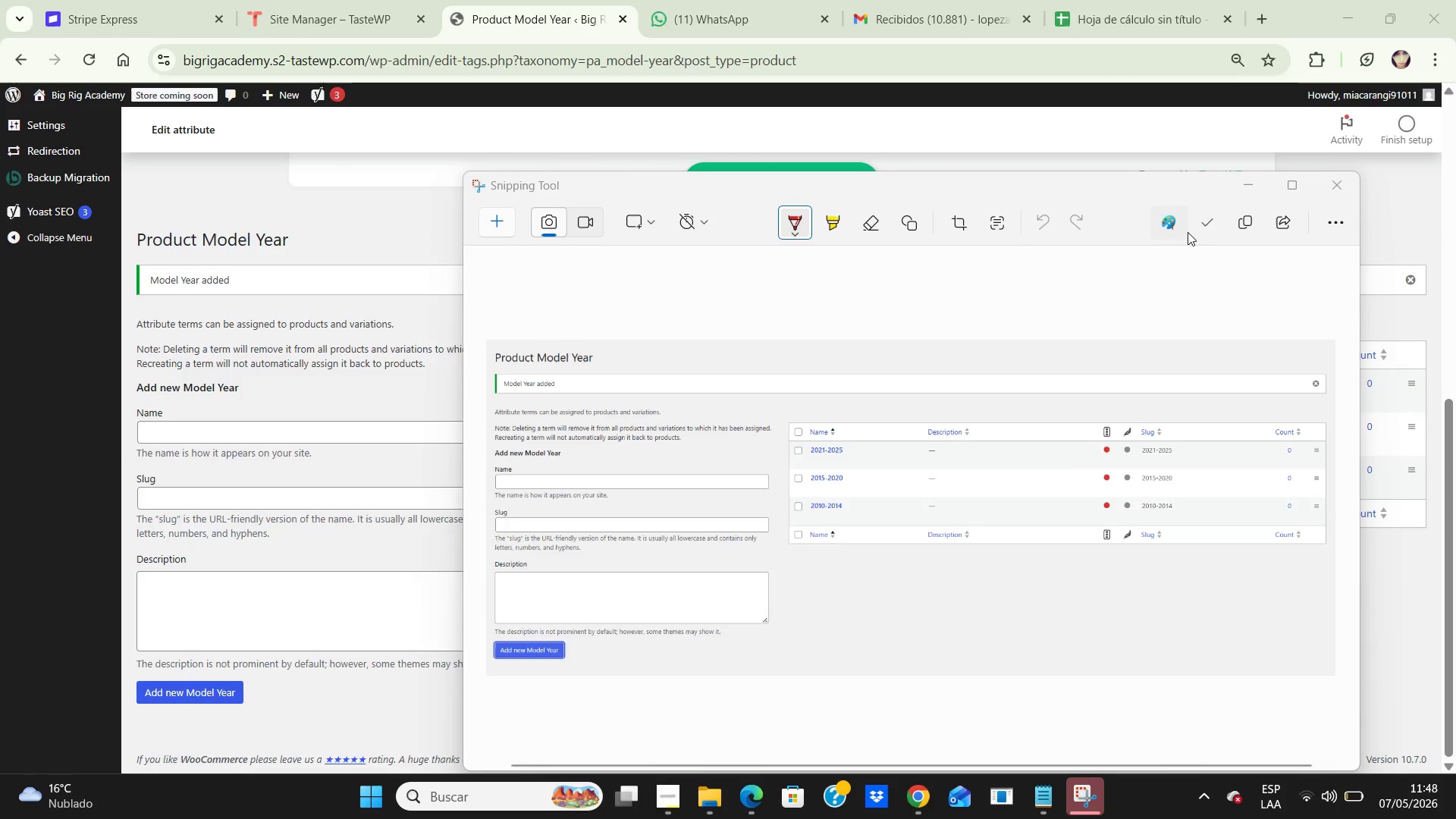 
left_click([1203, 226])
 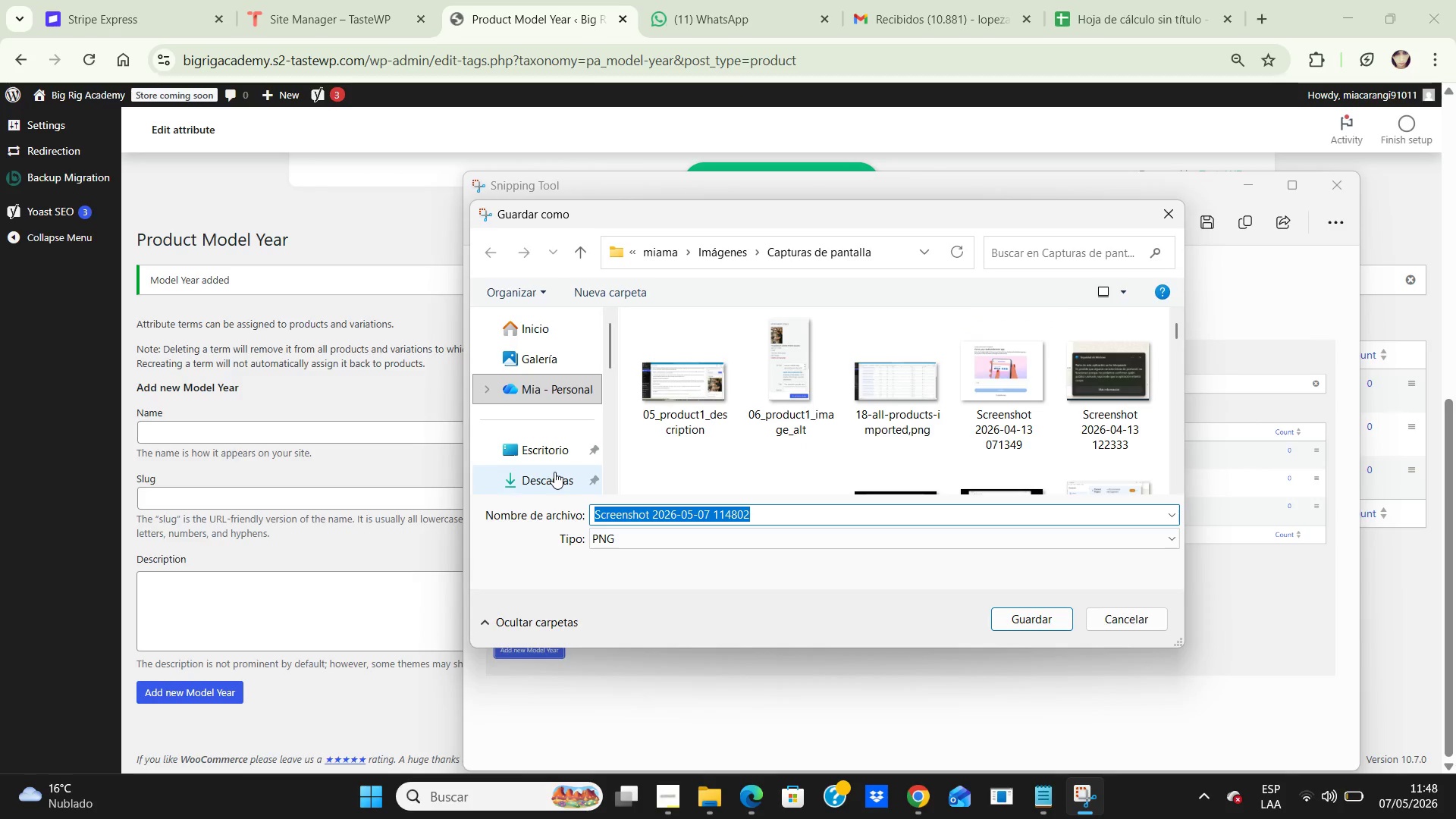 
wait(9.66)
 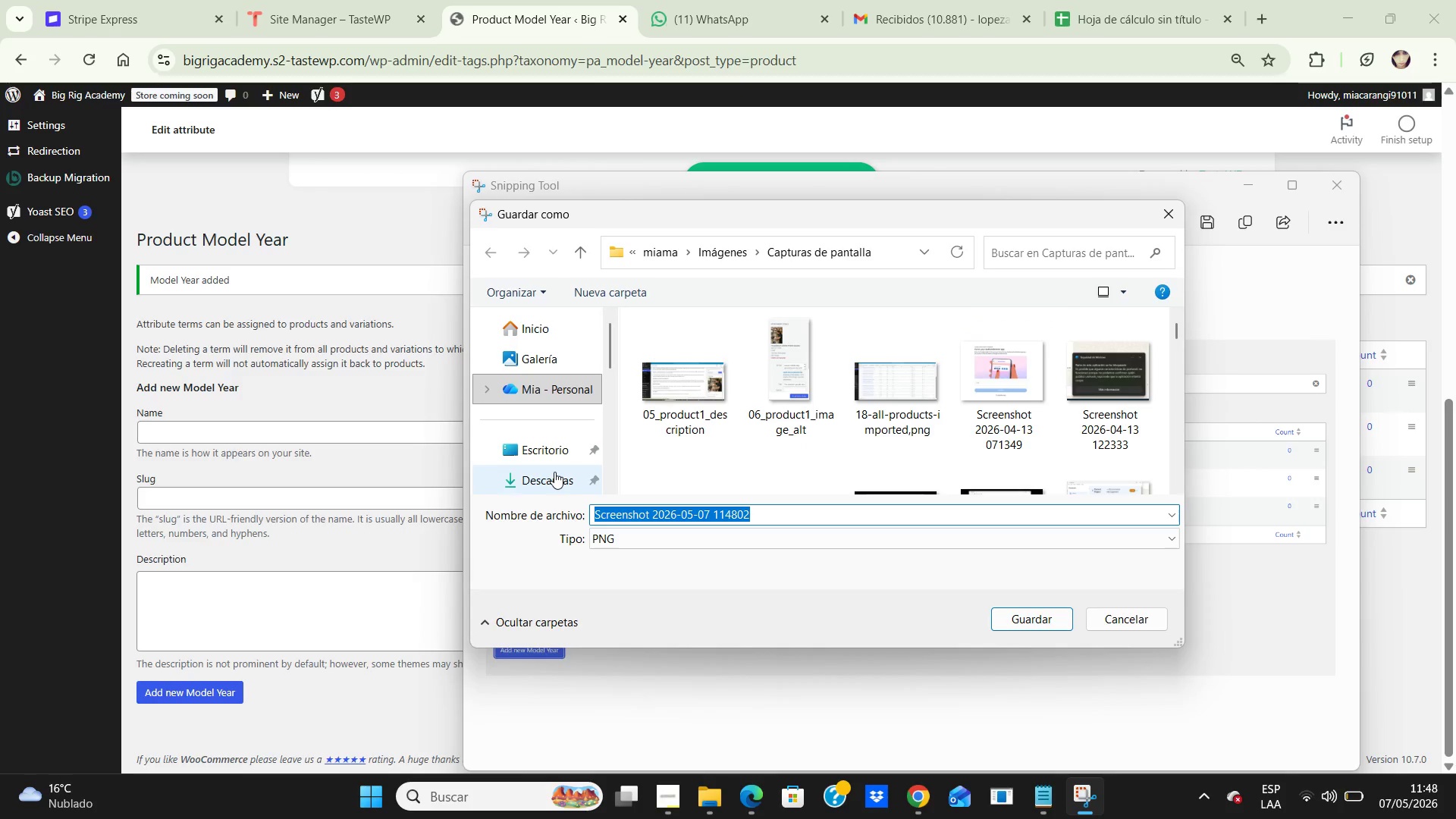 
double_click([557, 450])
 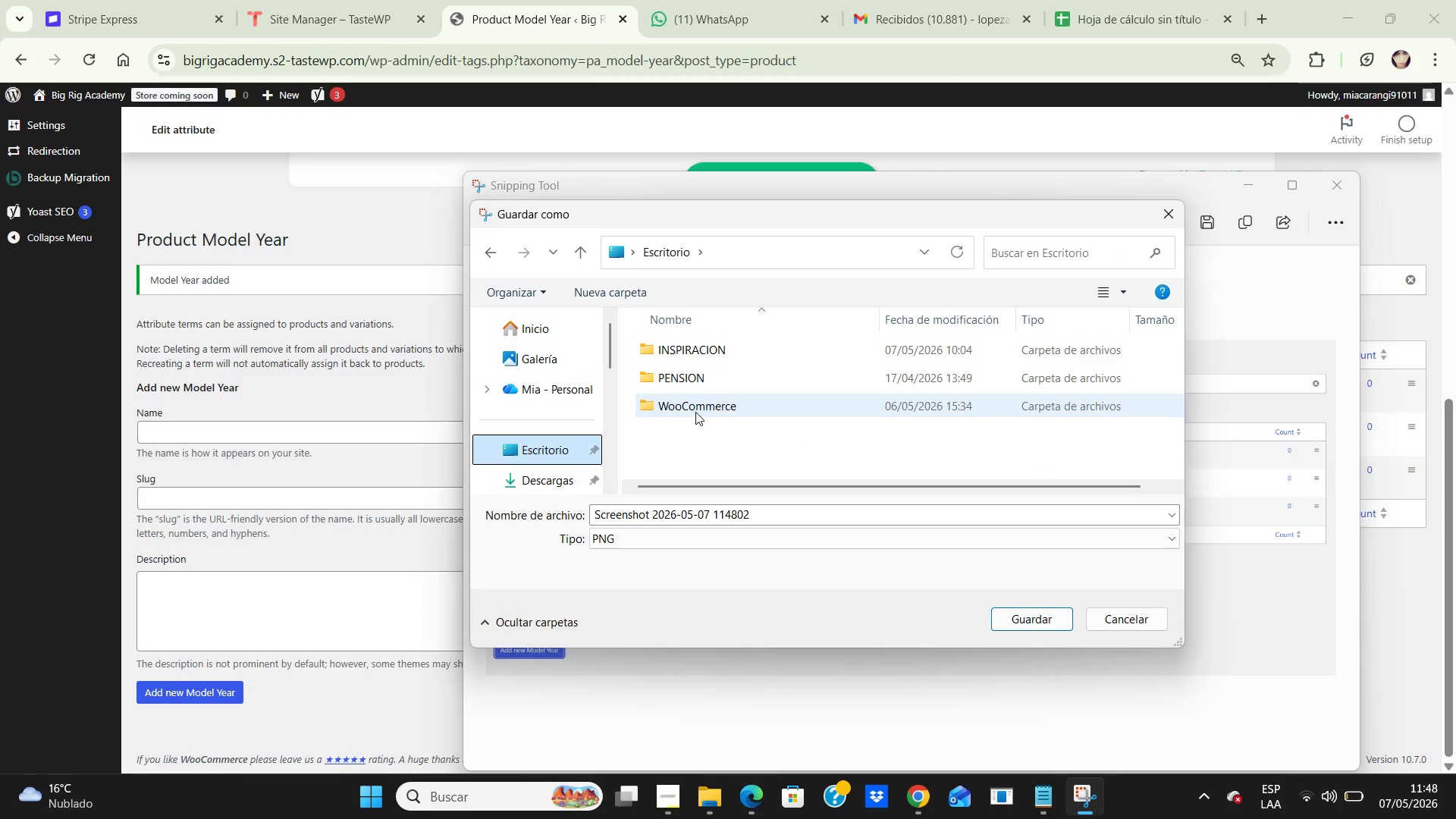 
double_click([695, 412])
 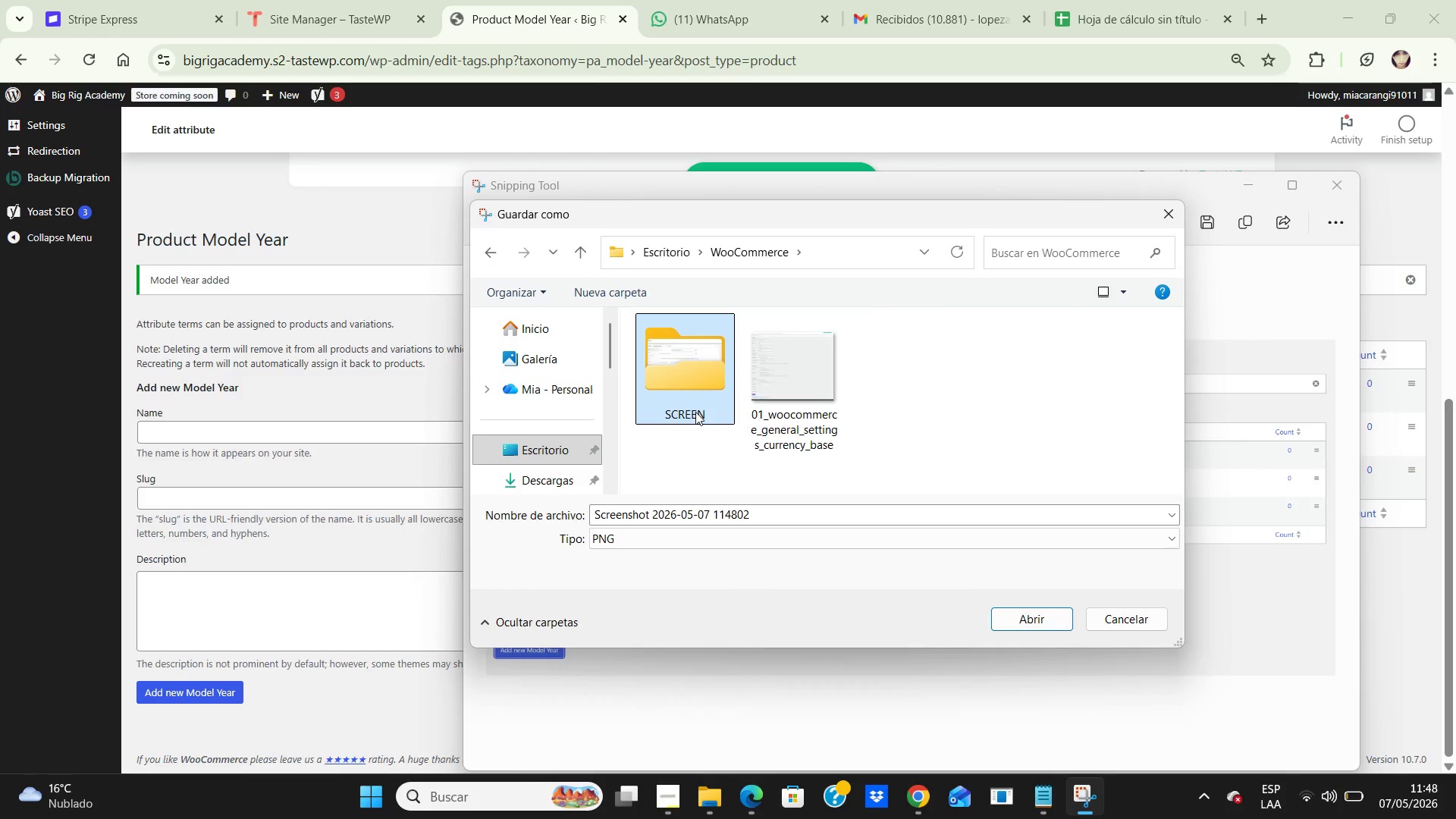 
double_click([695, 412])
 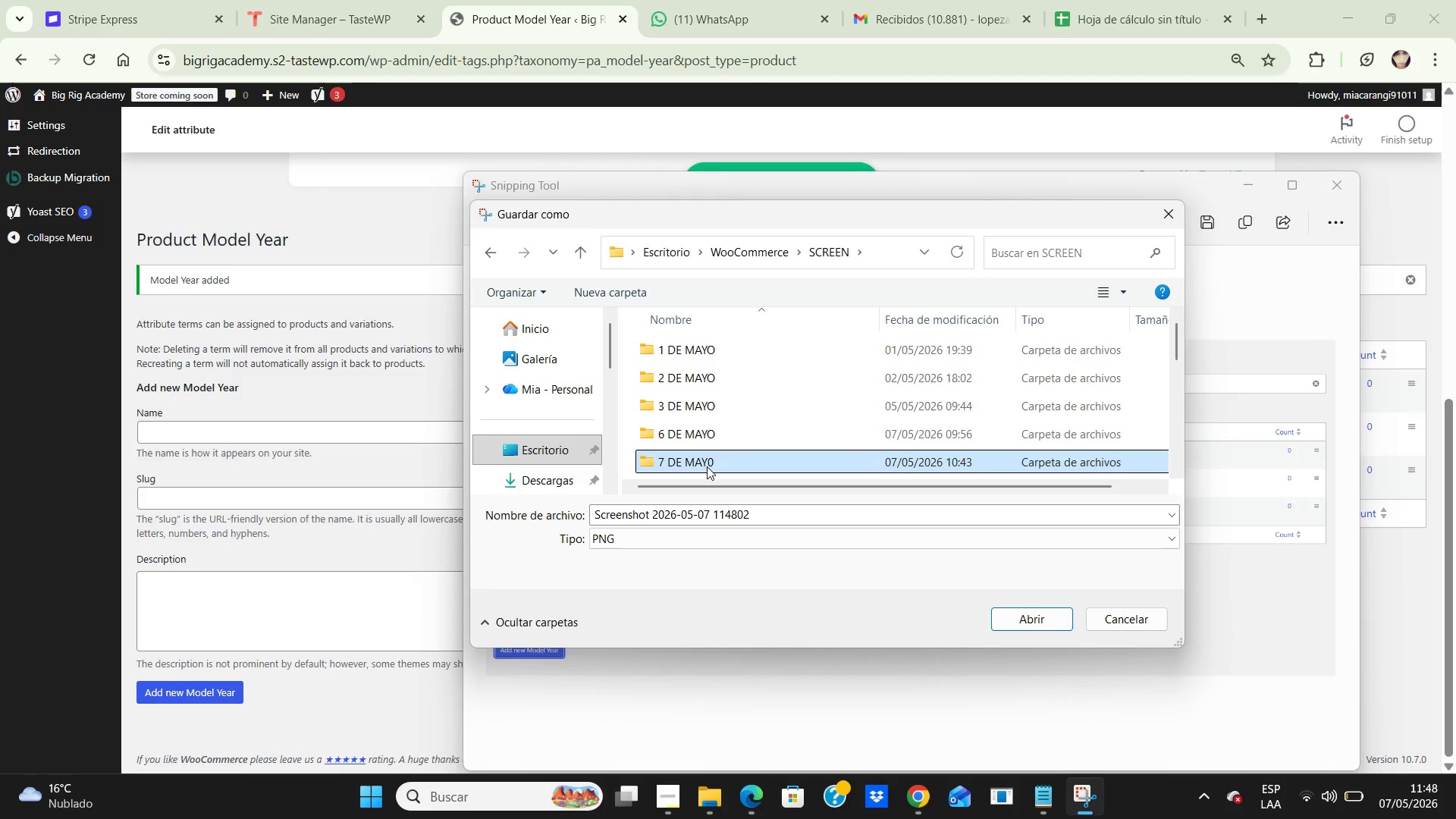 
double_click([706, 466])
 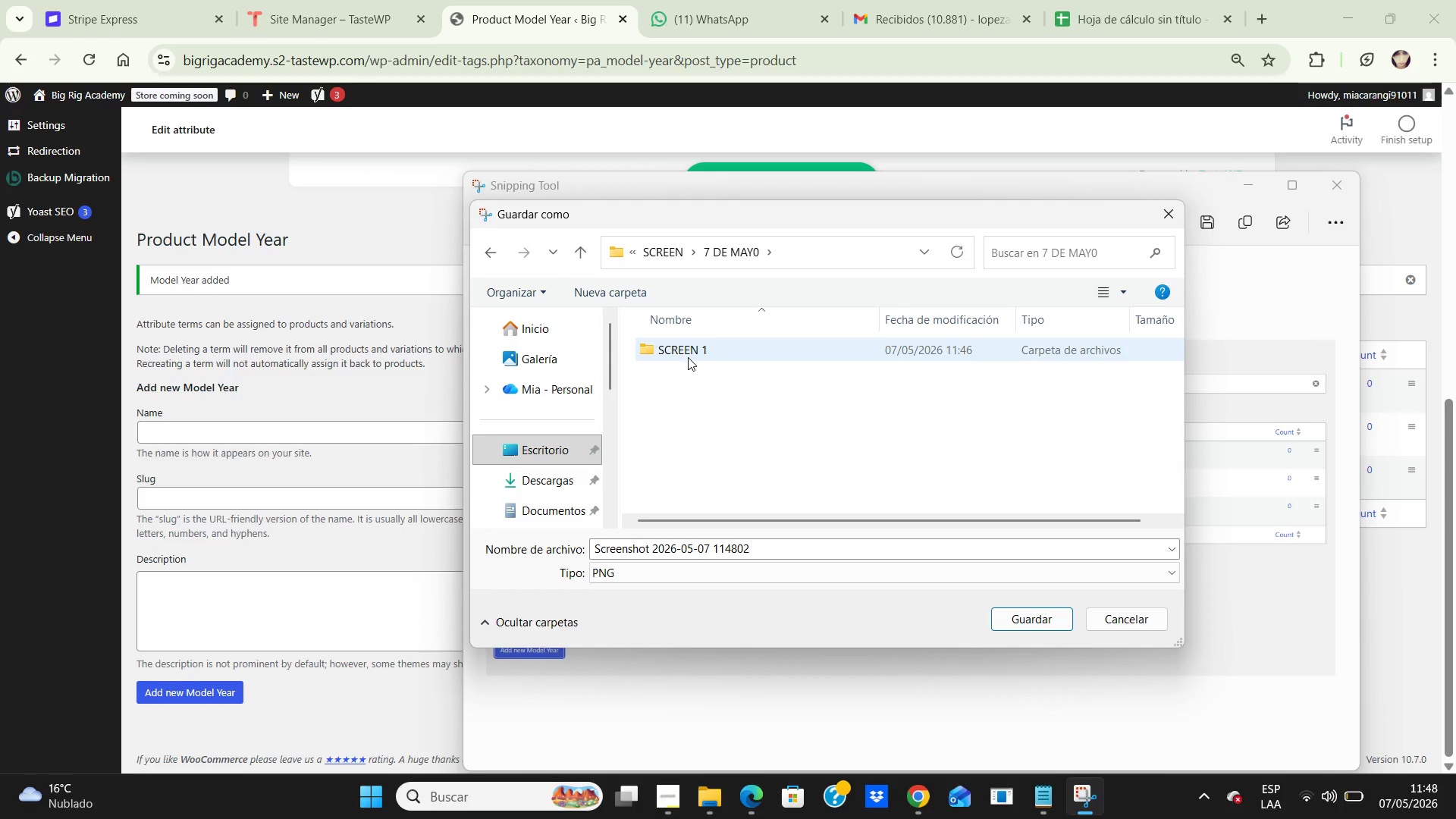 
left_click([688, 351])
 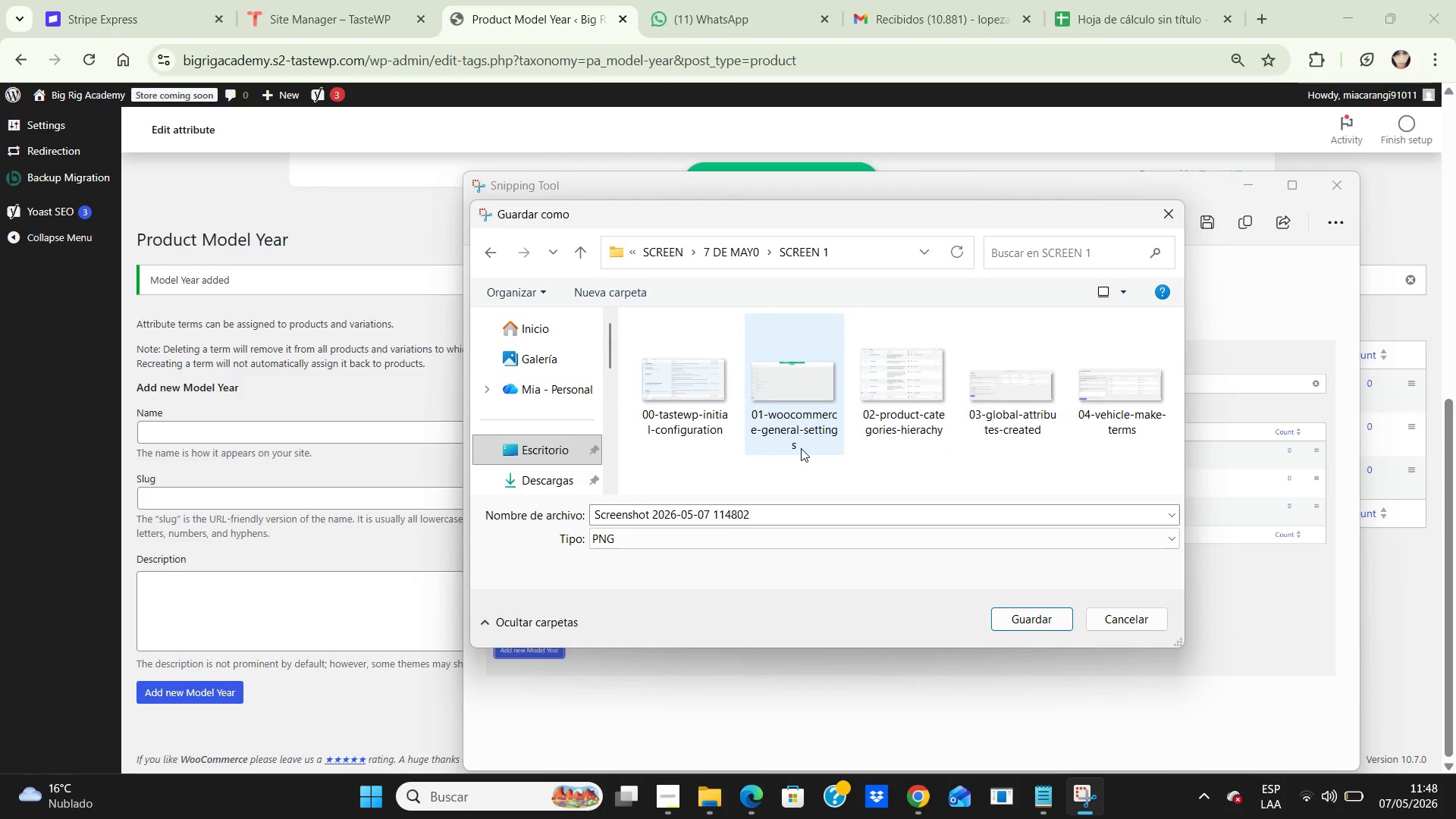 
scroll: coordinate [800, 445], scroll_direction: down, amount: 3.0
 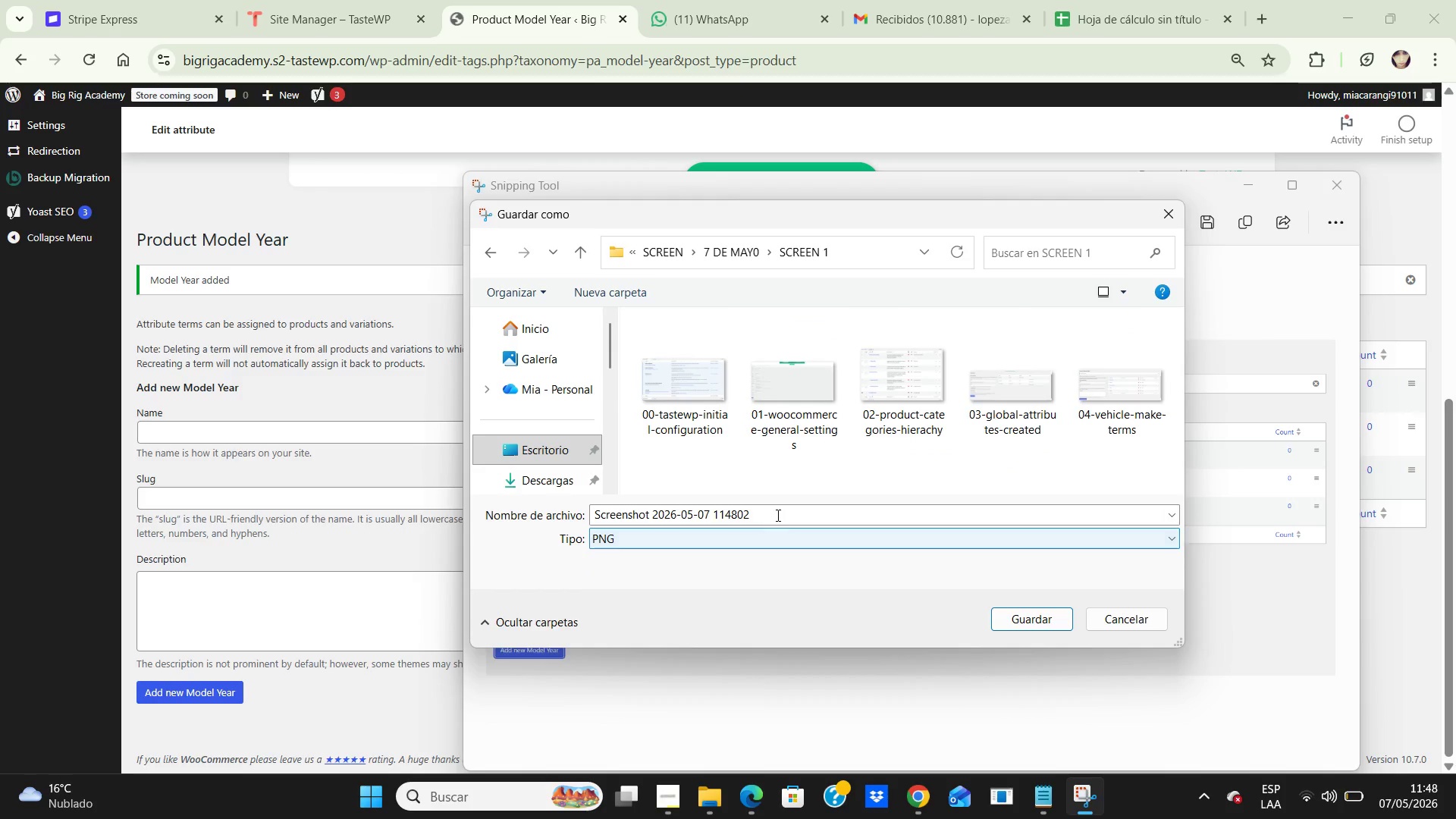 
left_click([777, 515])
 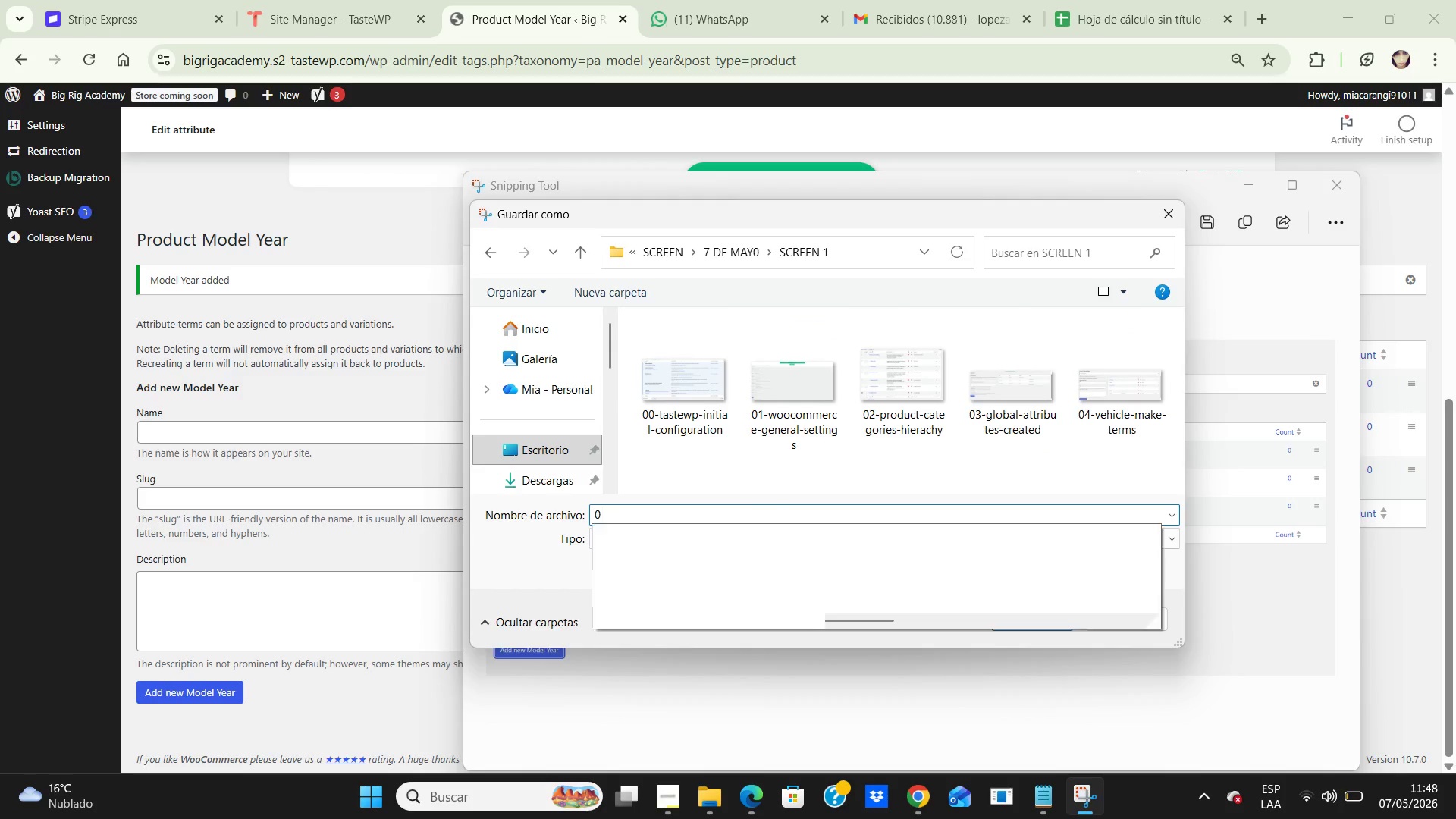 
type(05-model-year-terms.png)
 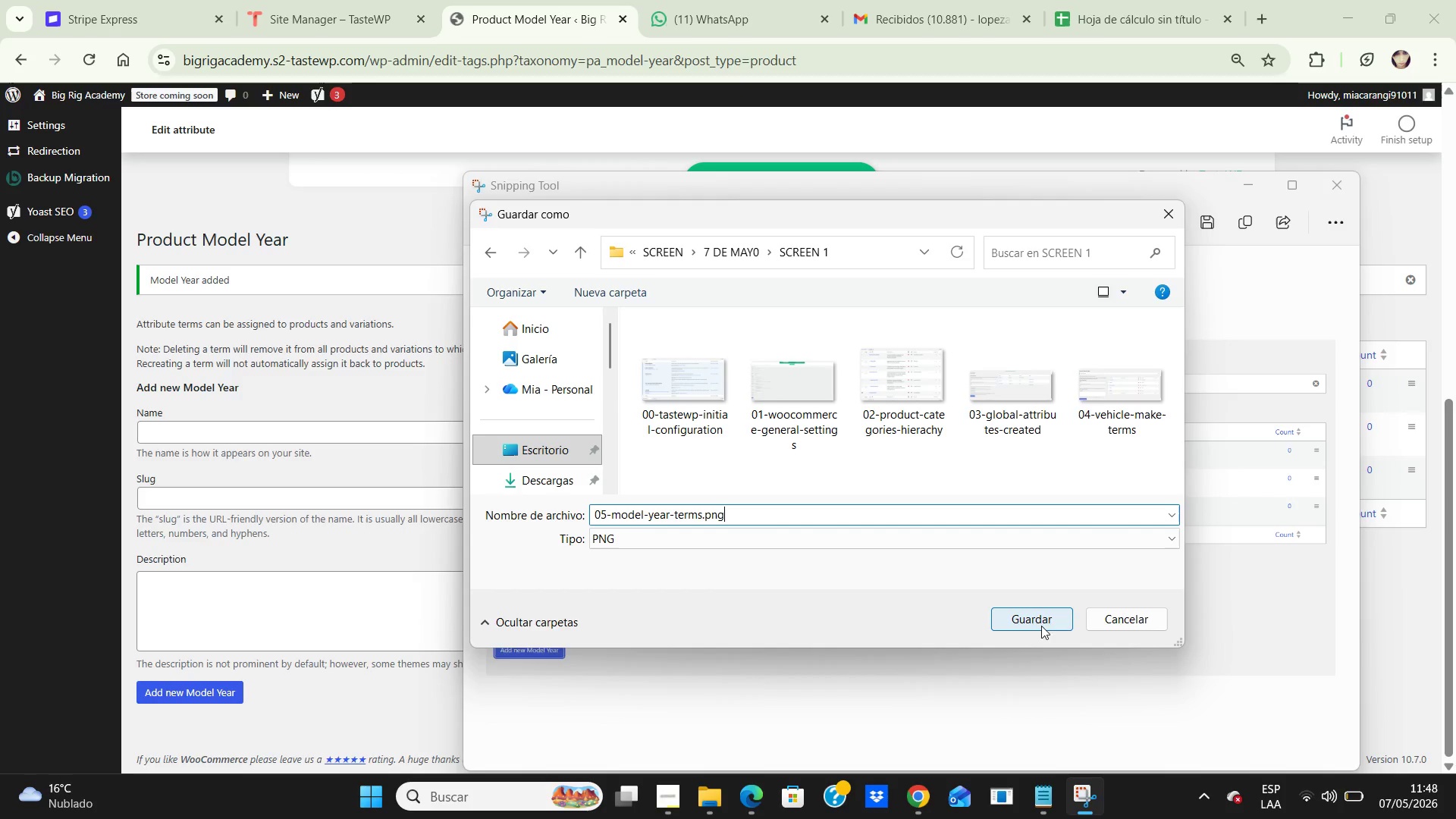 
left_click([1034, 616])
 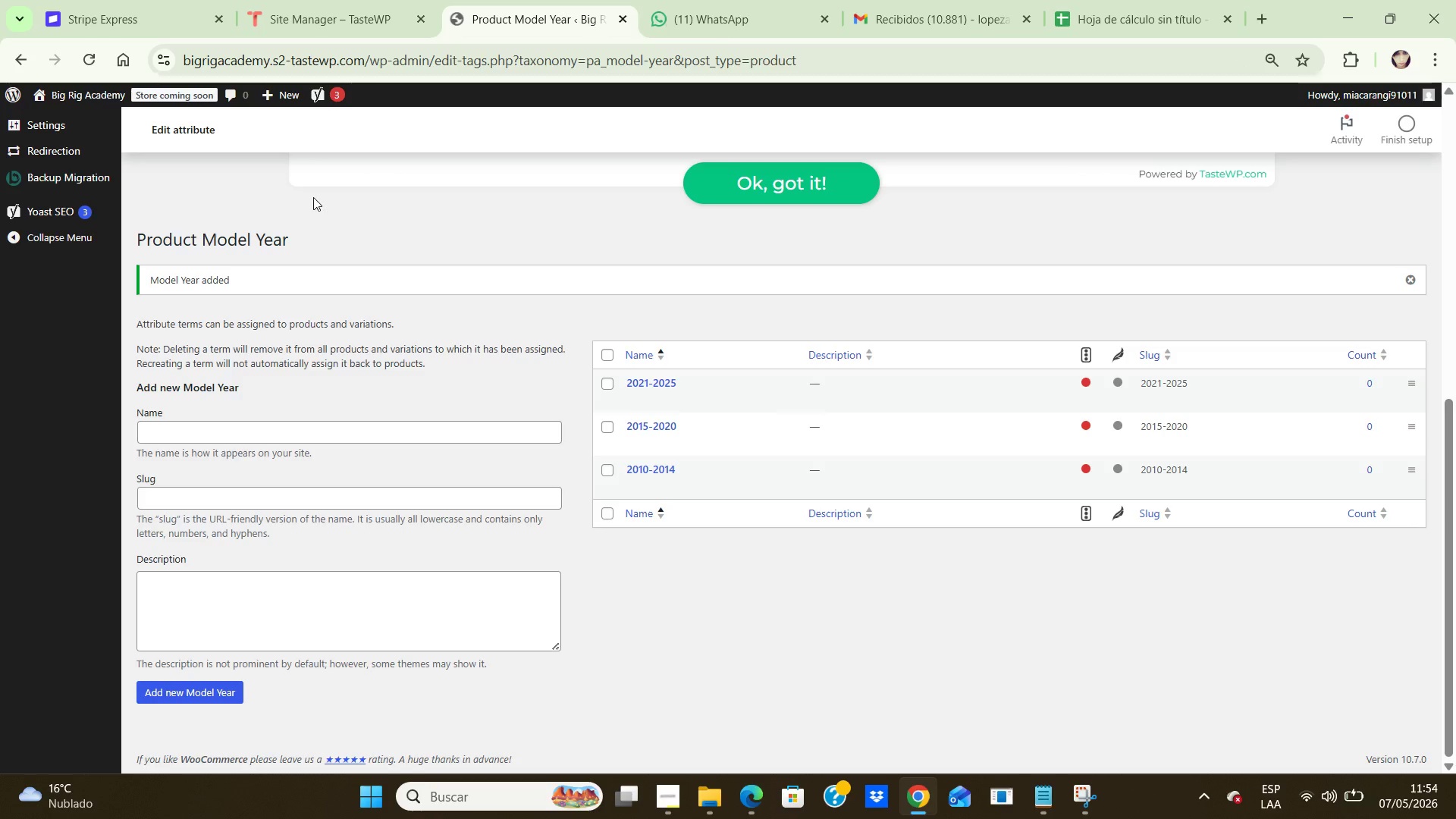 
wait(358.89)
 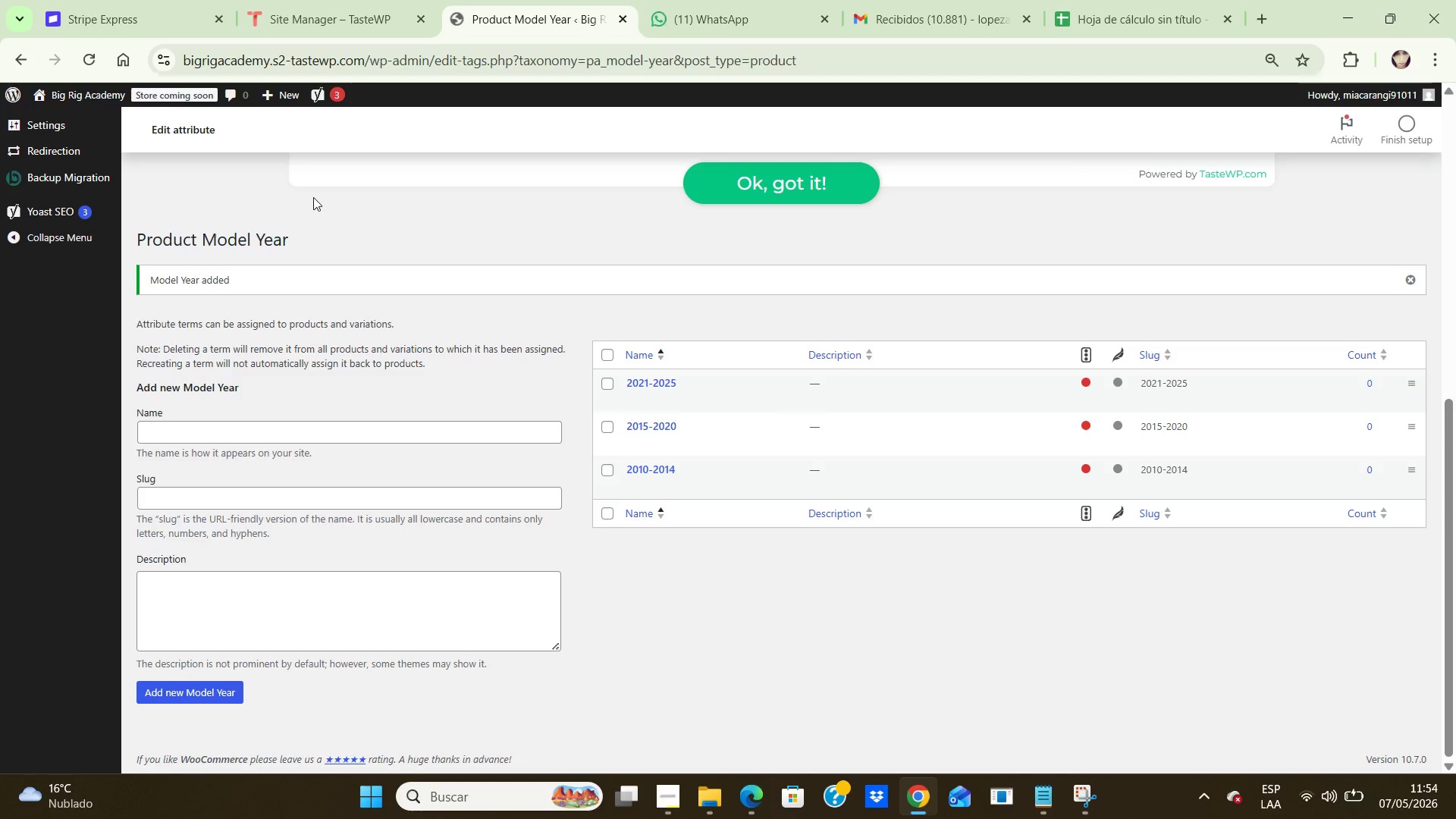 
scroll: coordinate [58, 218], scroll_direction: up, amount: 6.0
 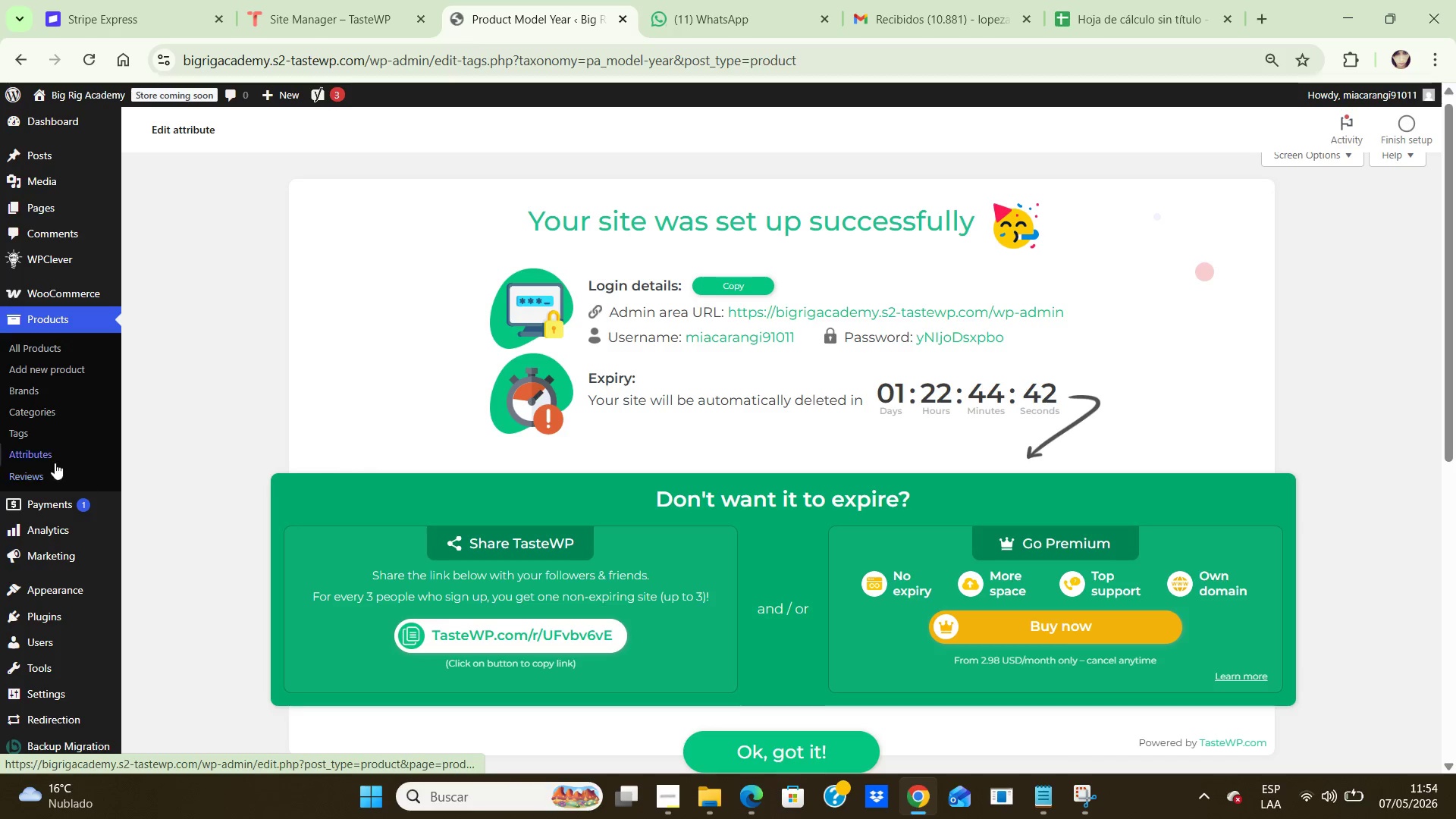 
mouse_move([61, 460])
 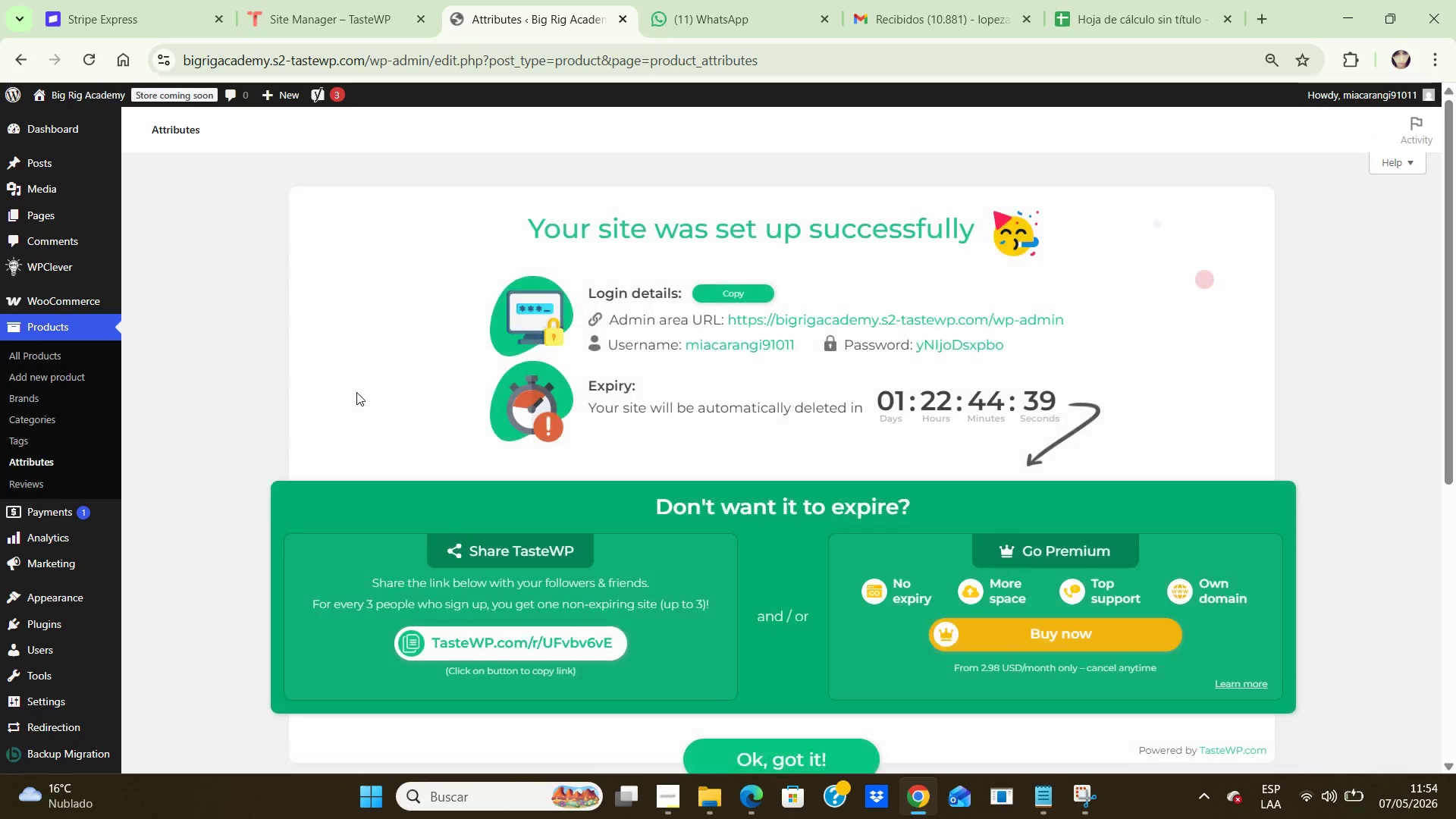 
scroll: coordinate [249, 492], scroll_direction: down, amount: 13.0
 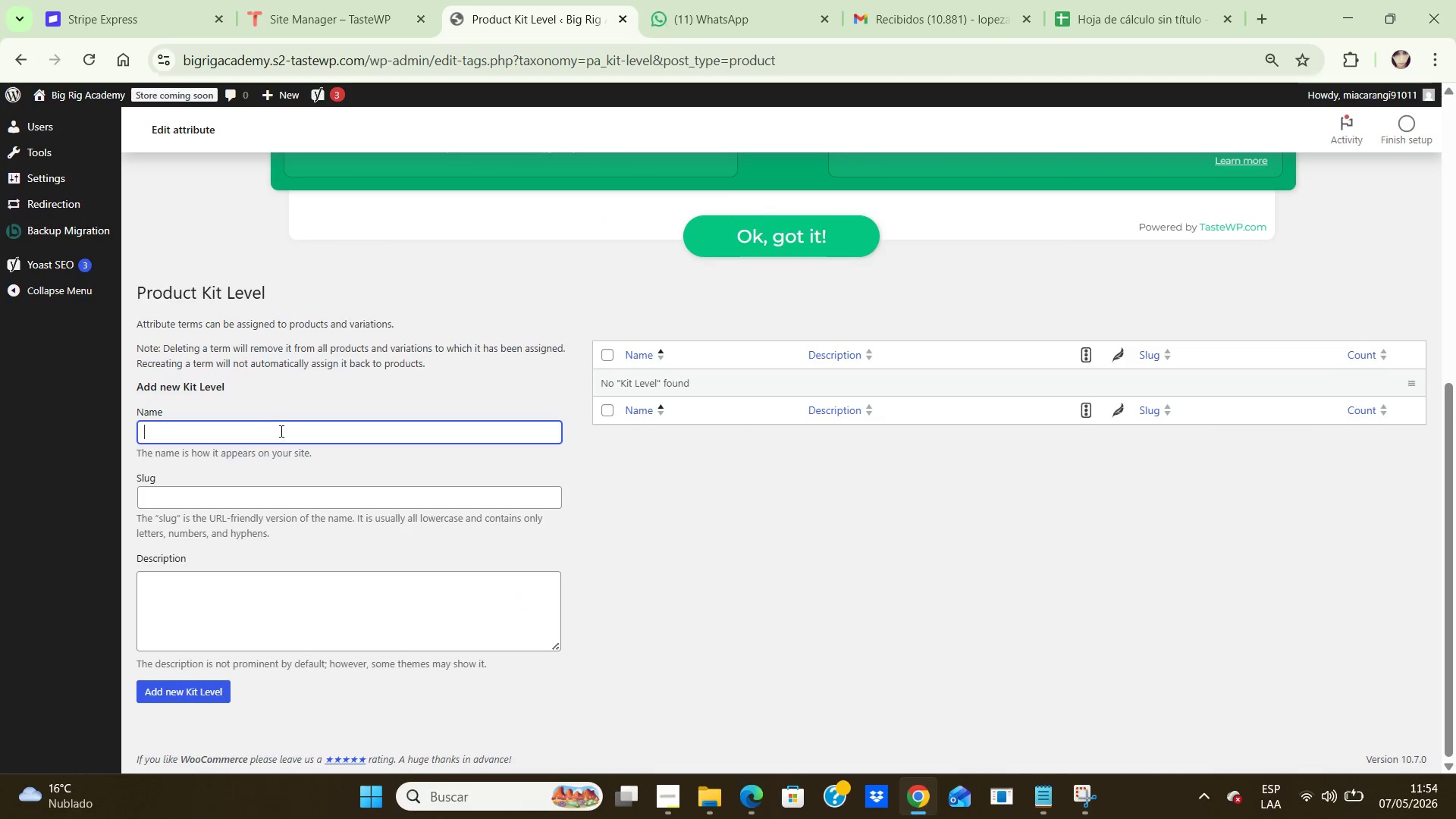 
left_click([280, 431])
 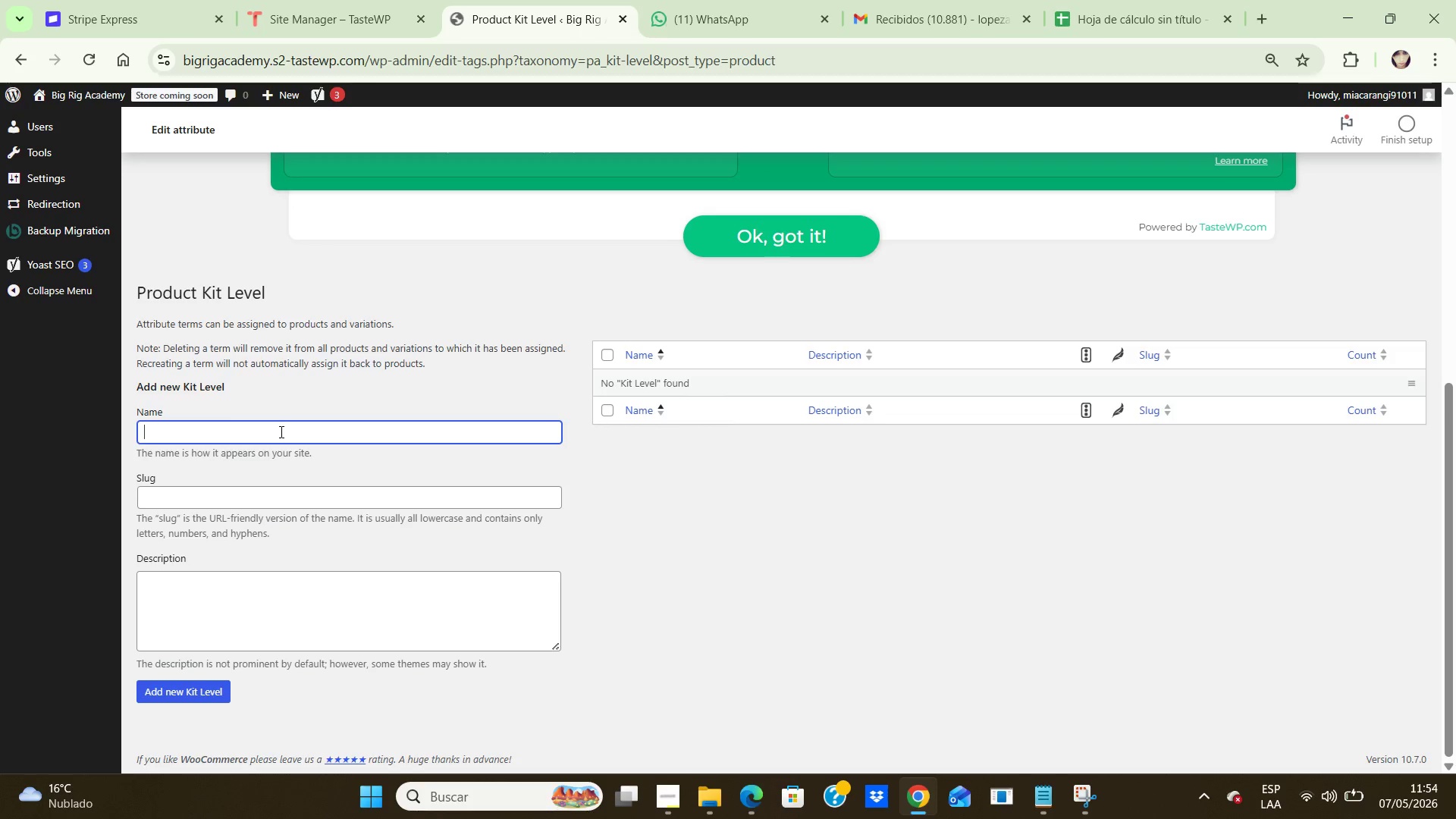 
type(Stage 1 )
 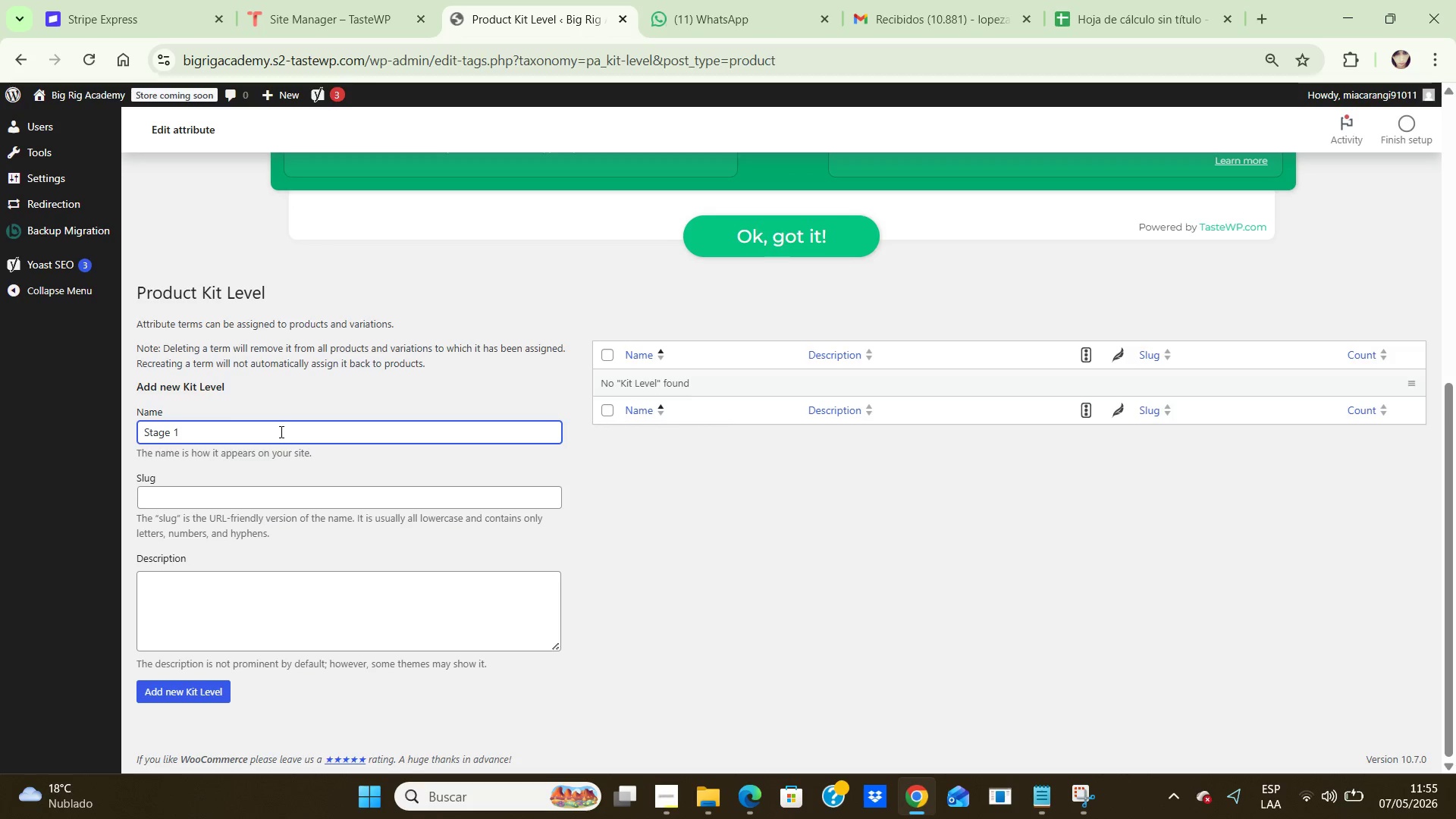 
wait(58.41)
 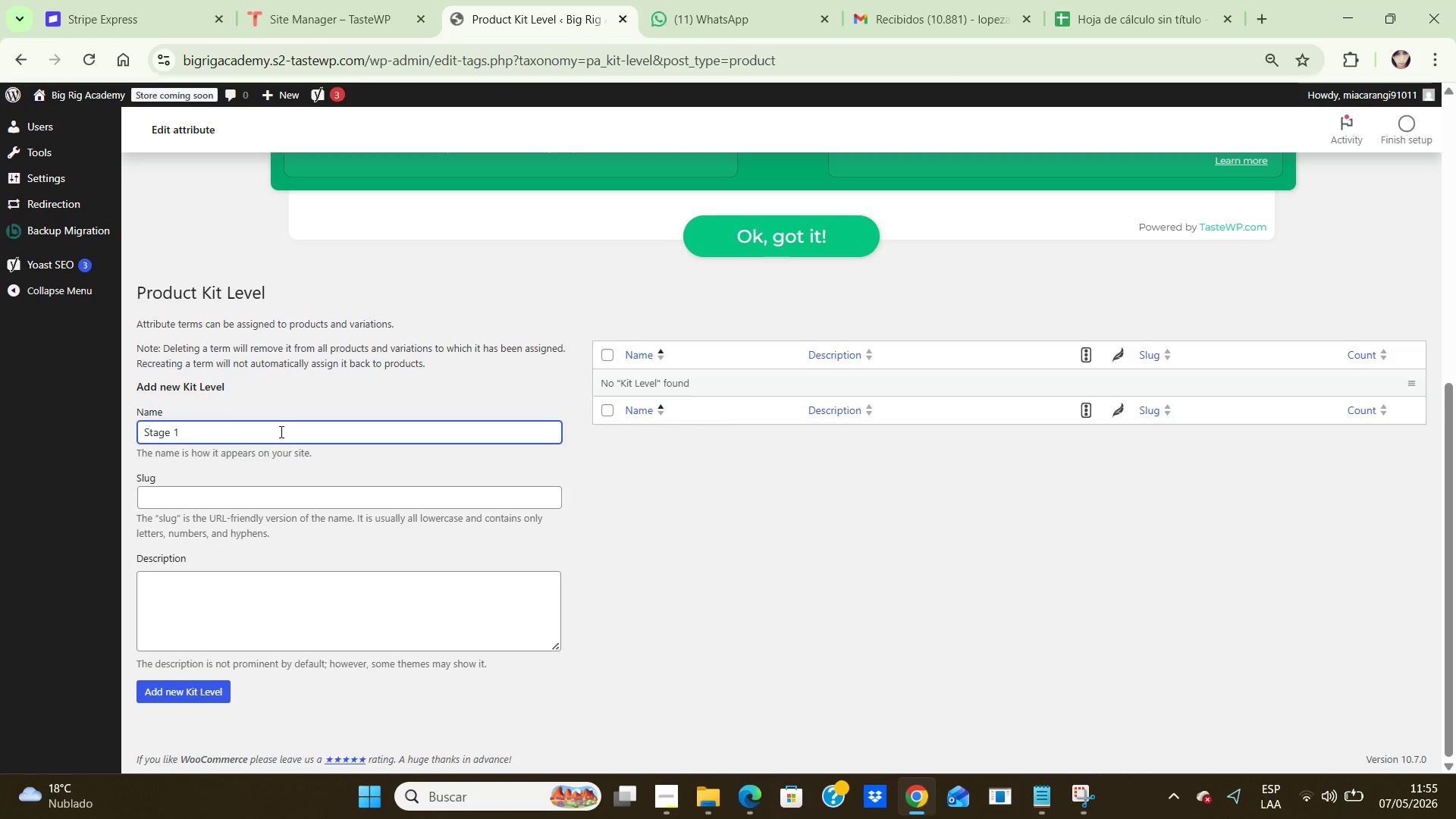 
left_click([239, 493])
 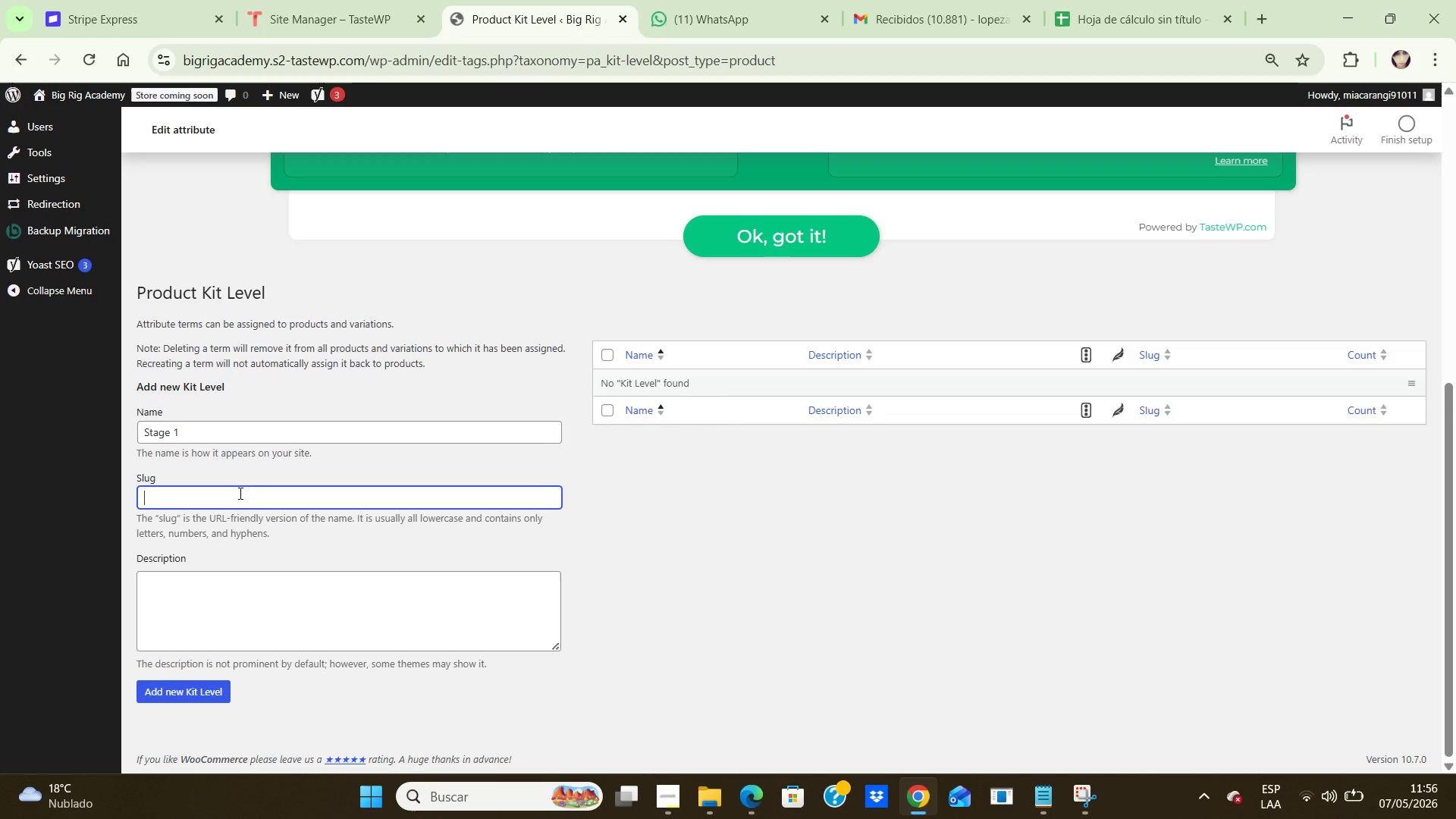 
type(ST)
key(Backspace)
key(Backspace)
type(srage-1)
 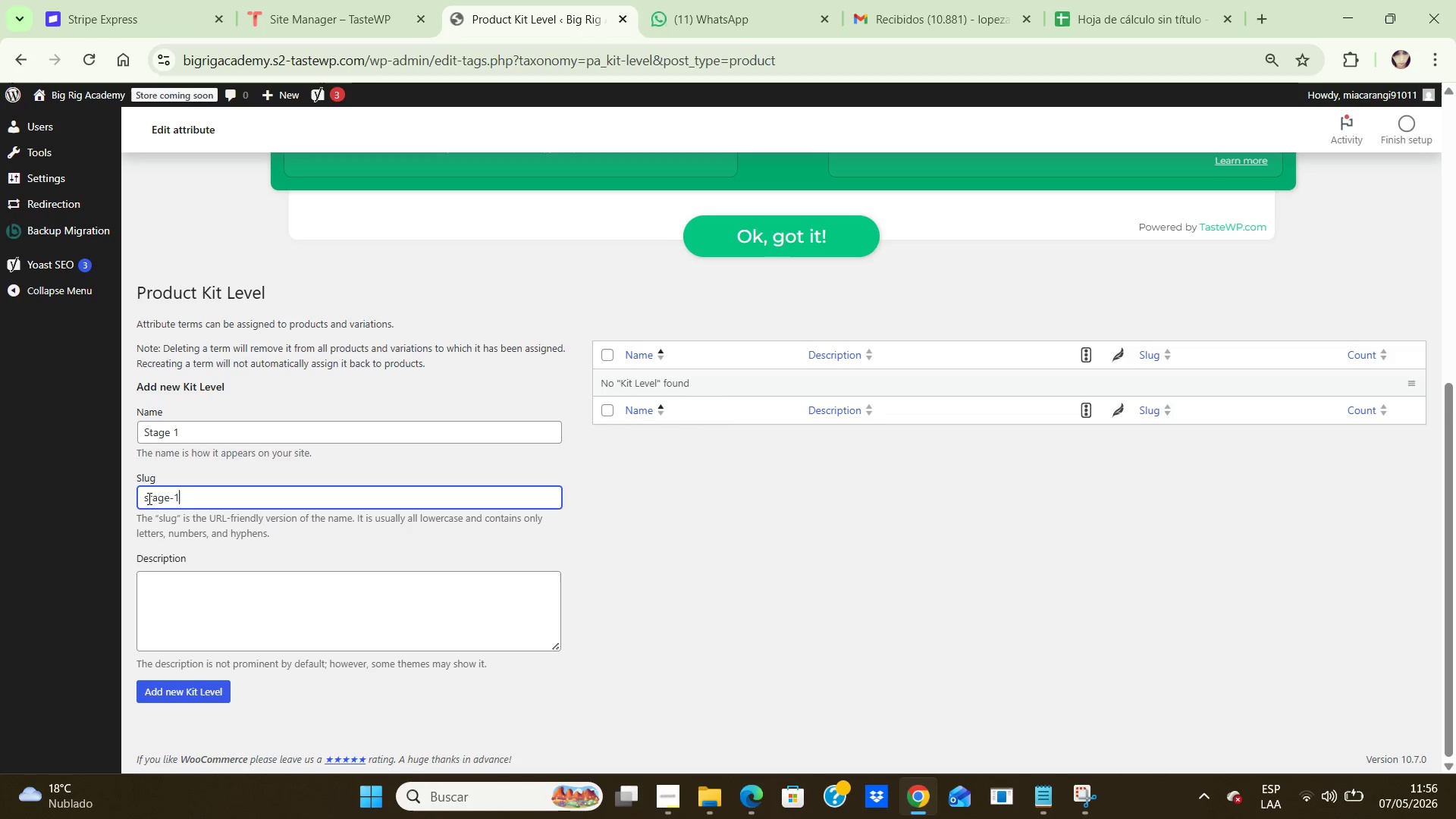 
left_click([152, 501])
 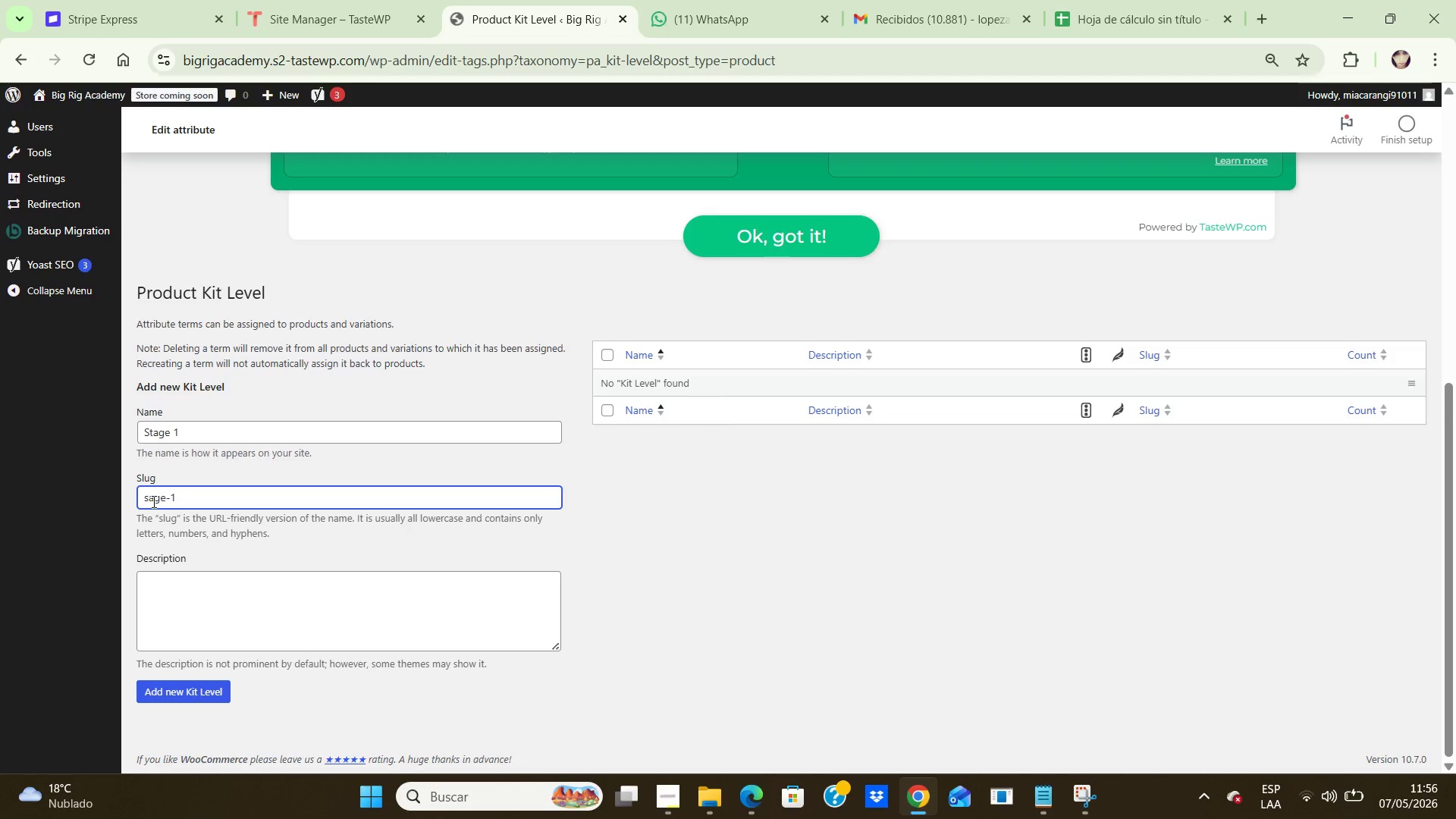 
key(Backspace)
 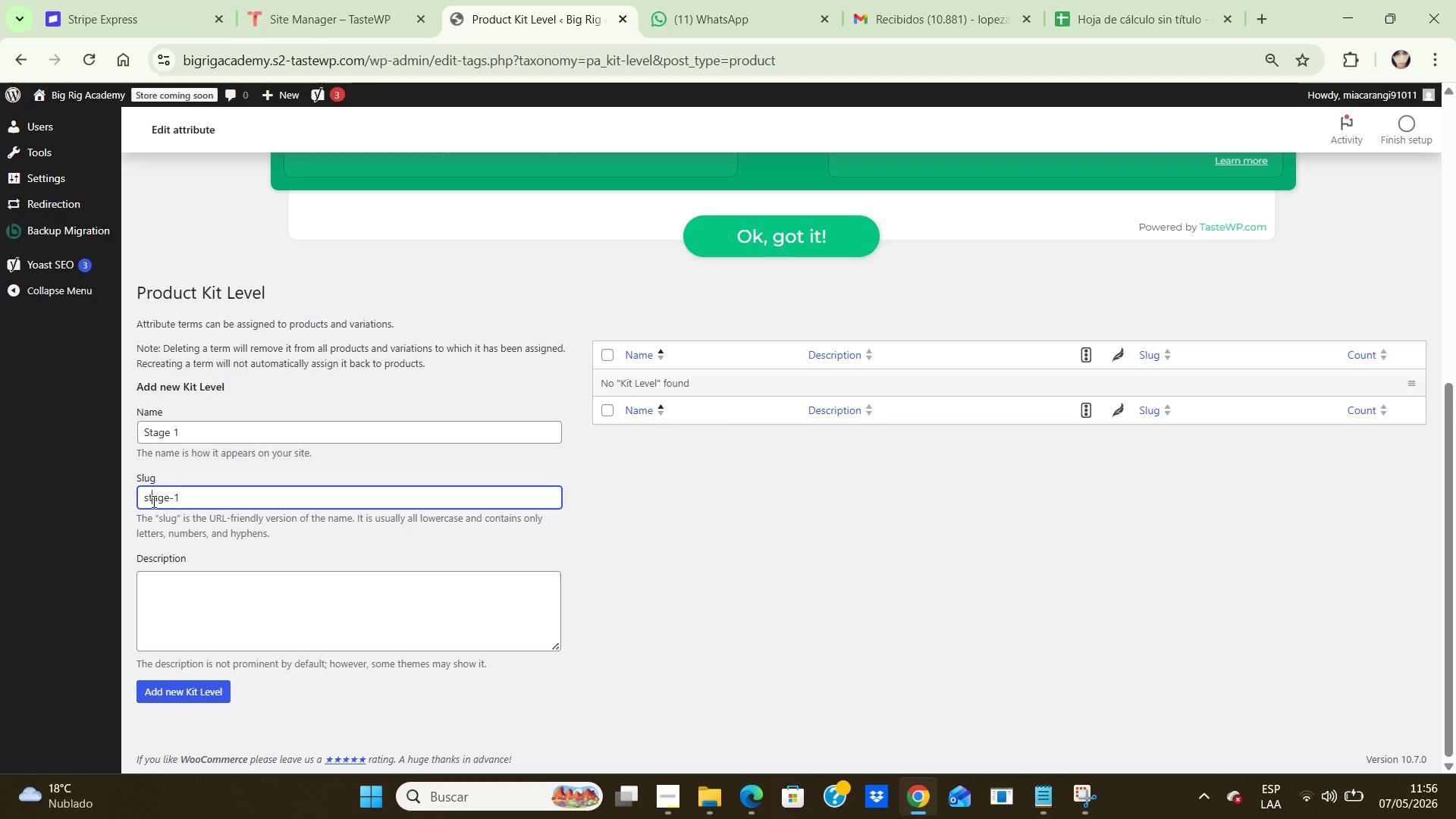 
key(T)
 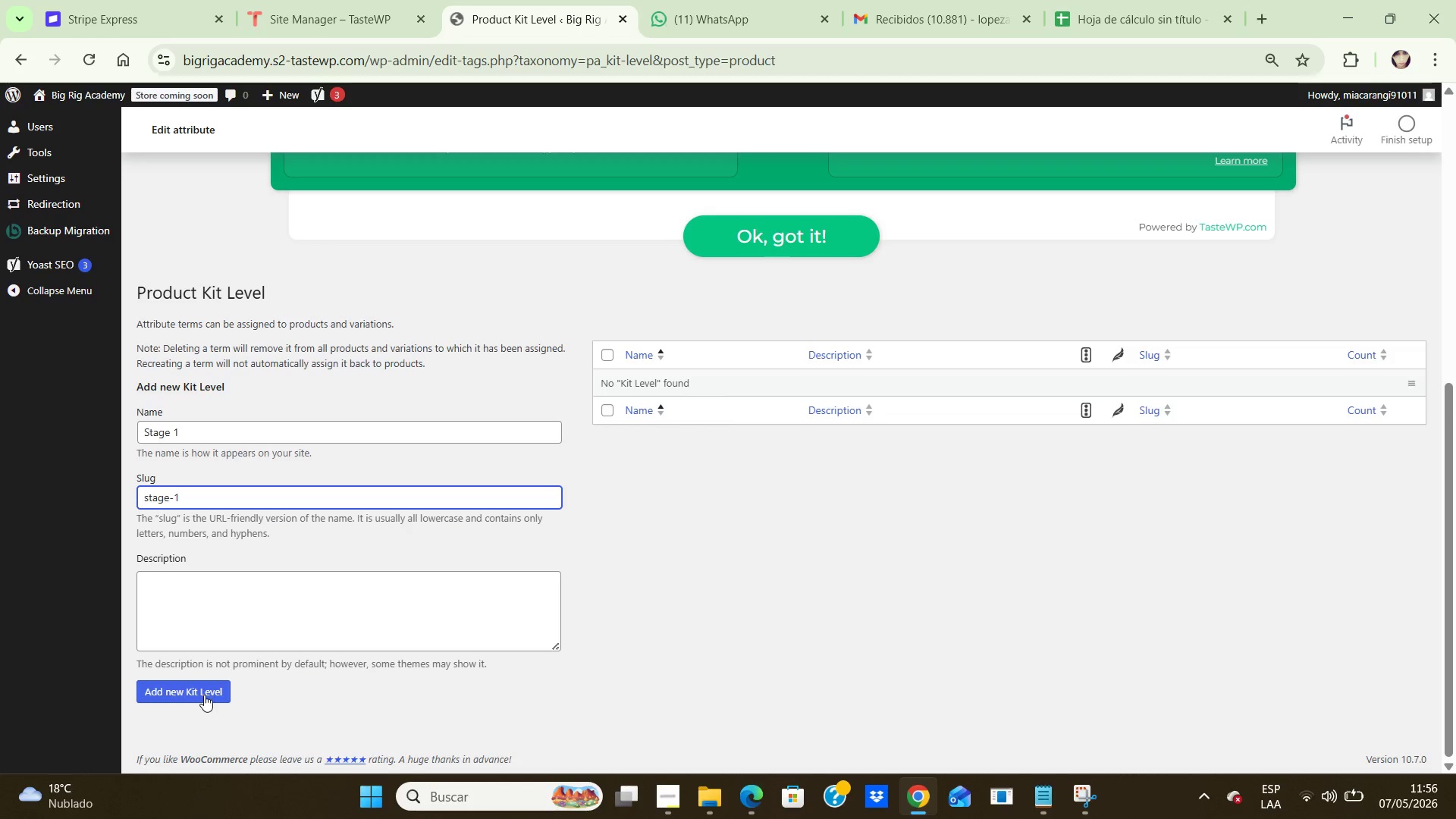 
left_click([204, 695])
 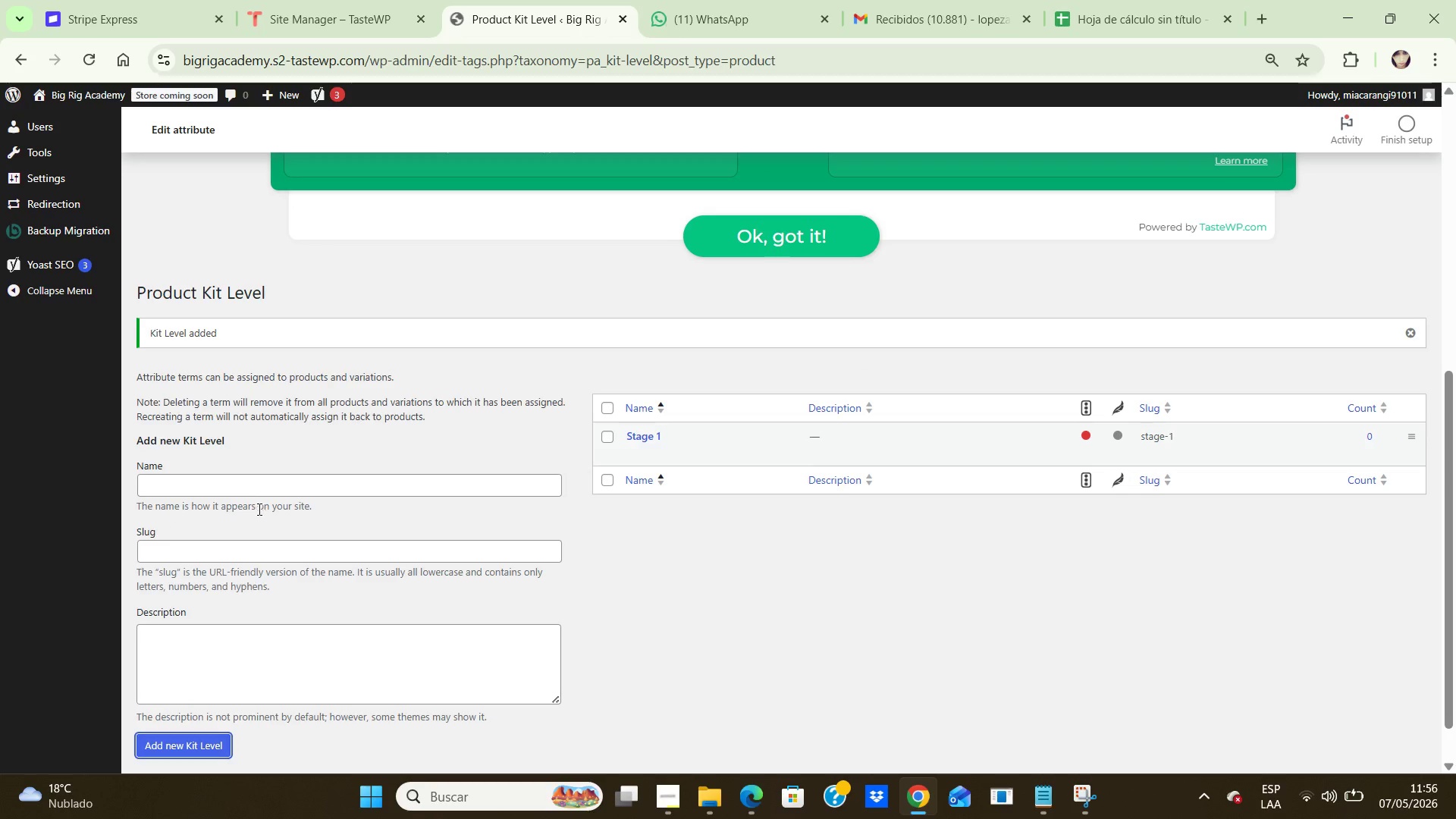 
left_click([273, 477])
 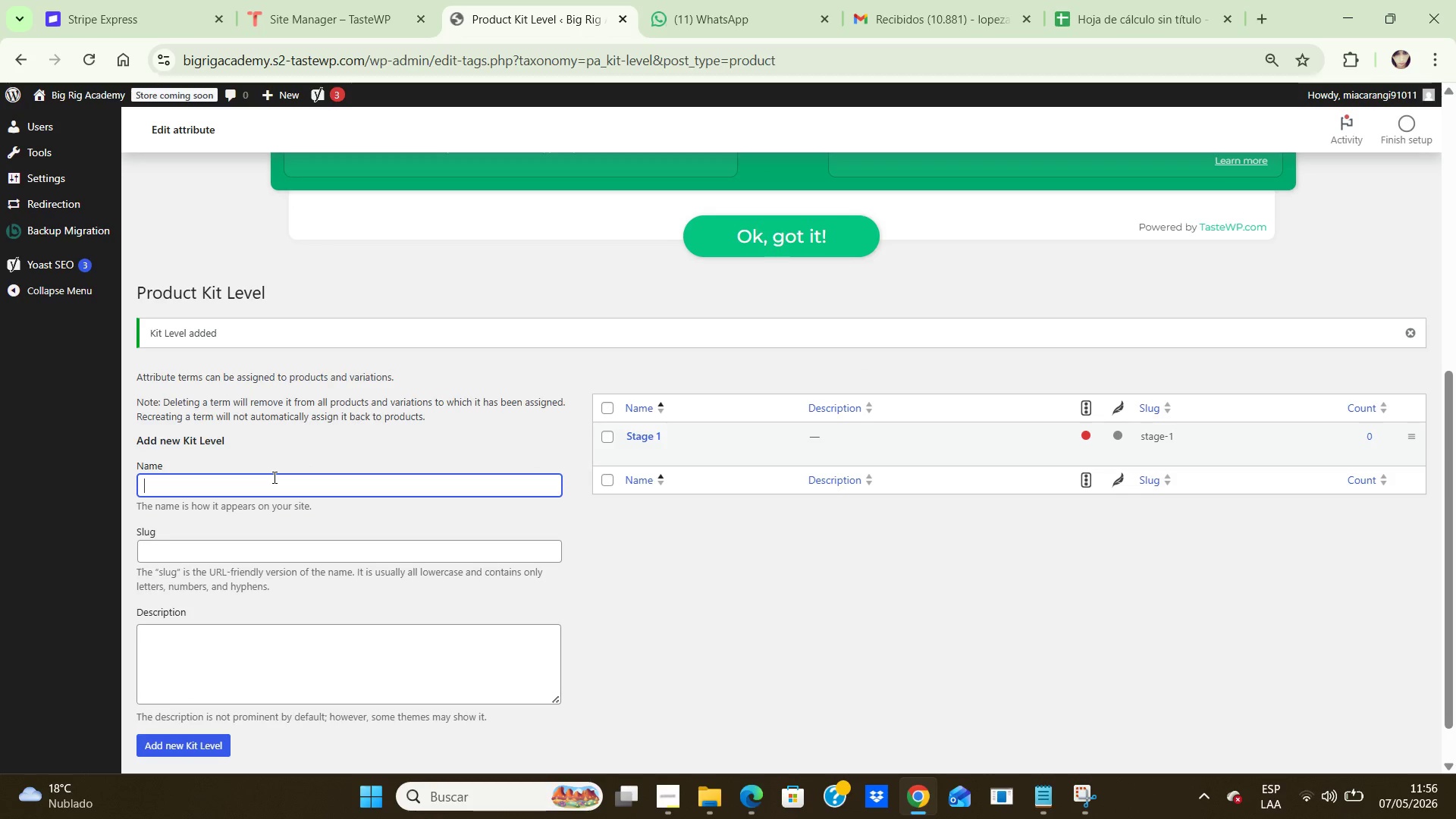 
type(Sr)
key(Backspace)
type(tage 2)
 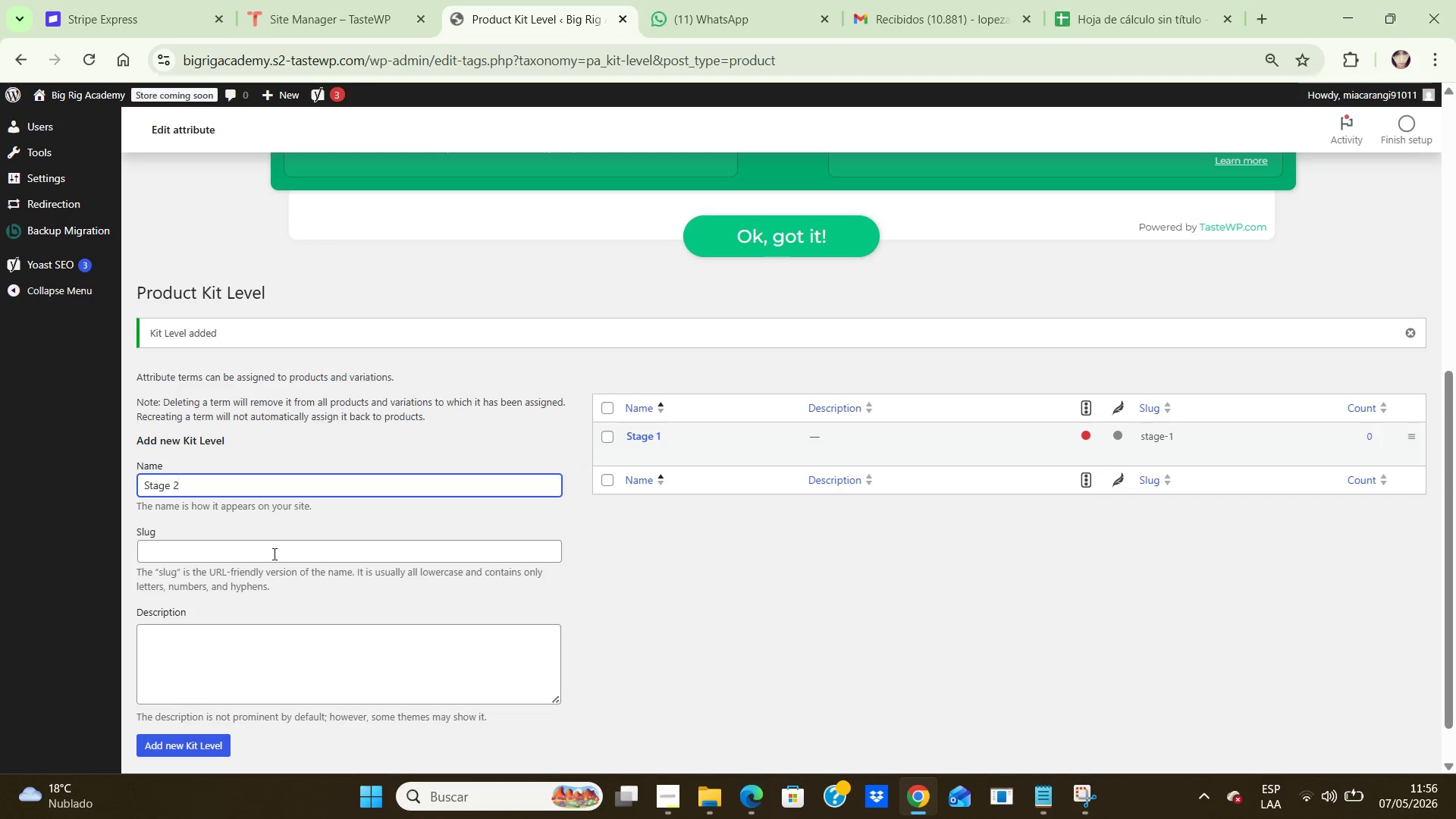 
left_click([273, 554])
 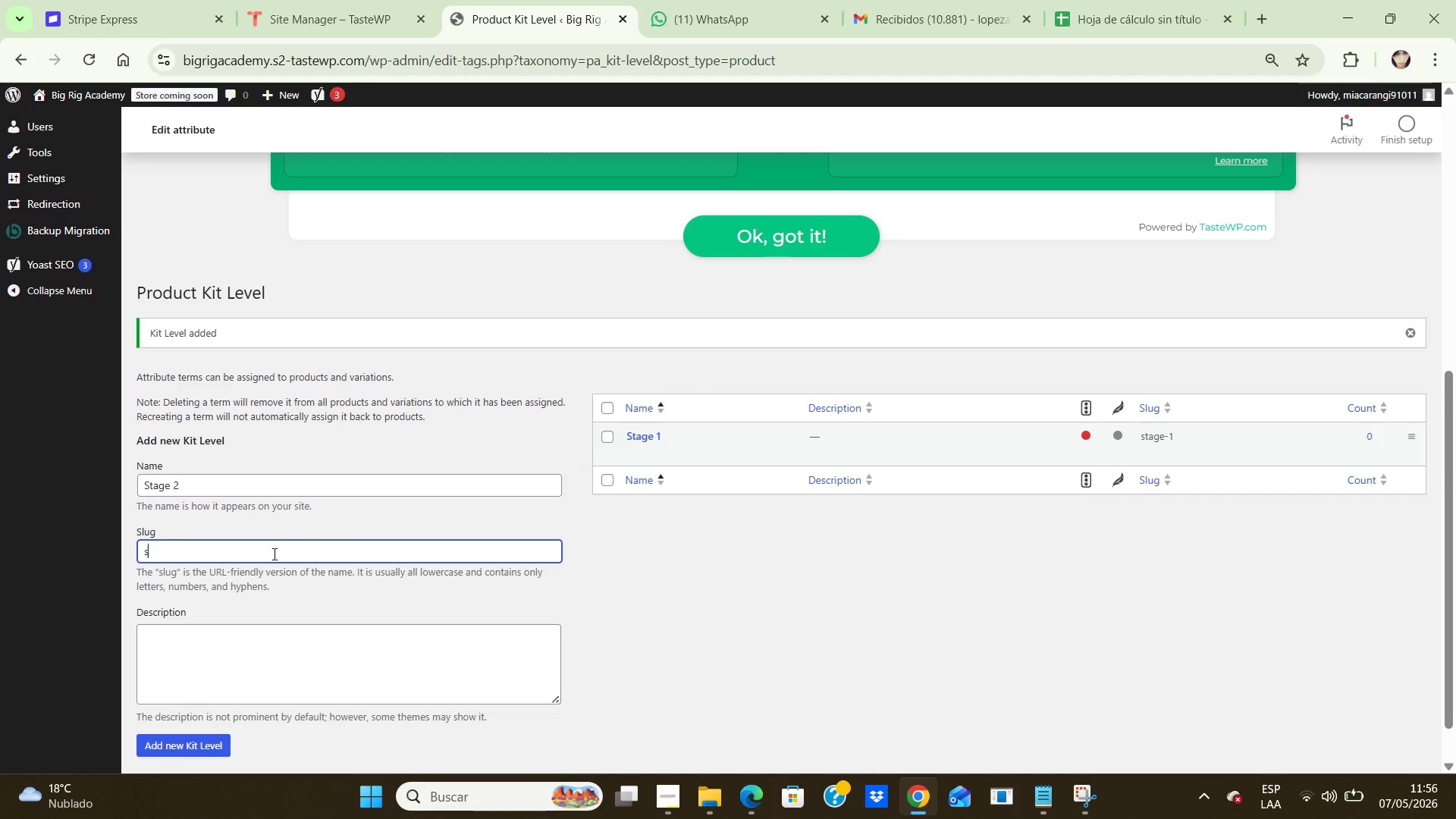 
type(stage-2)
 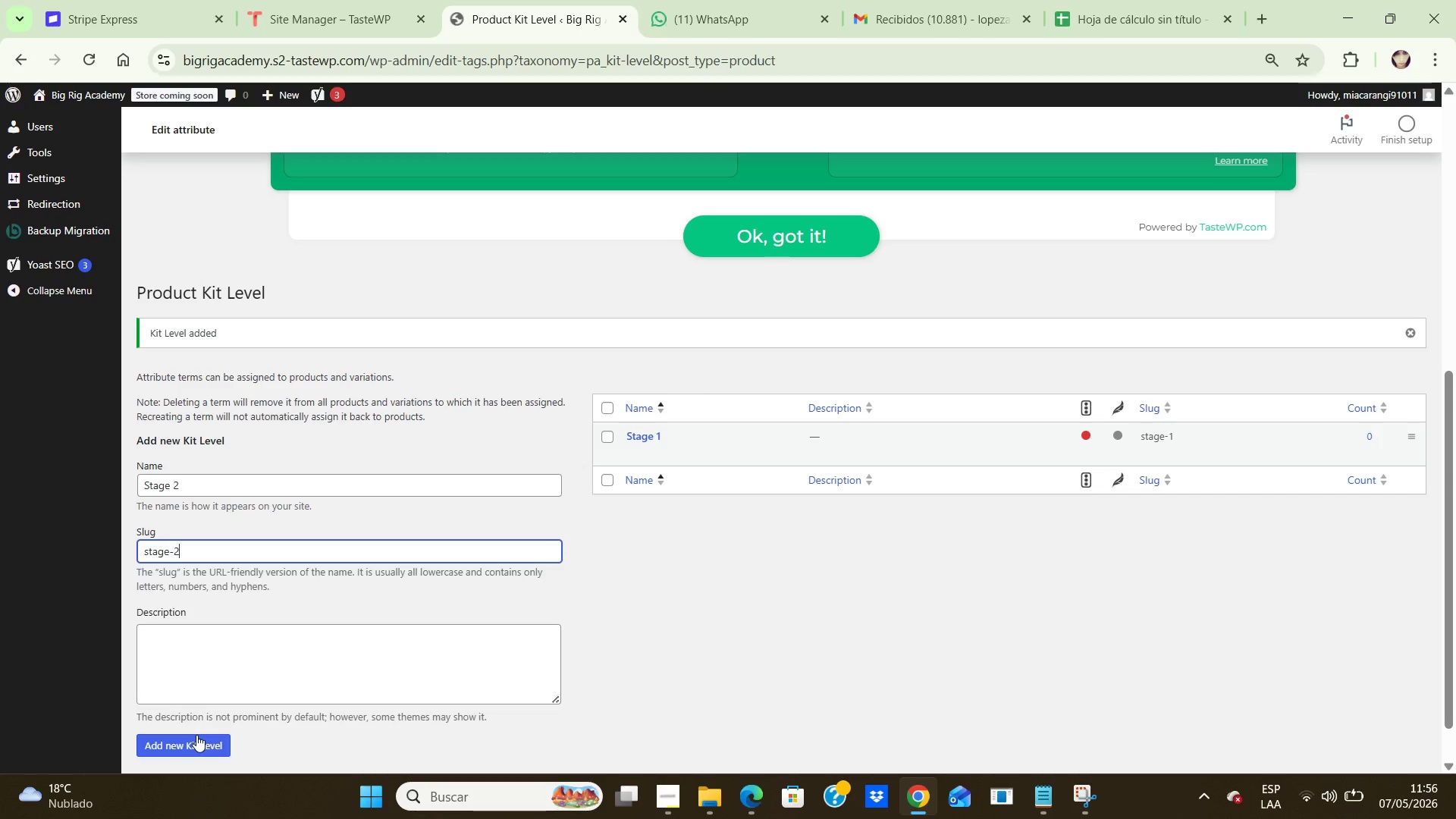 
left_click([197, 735])
 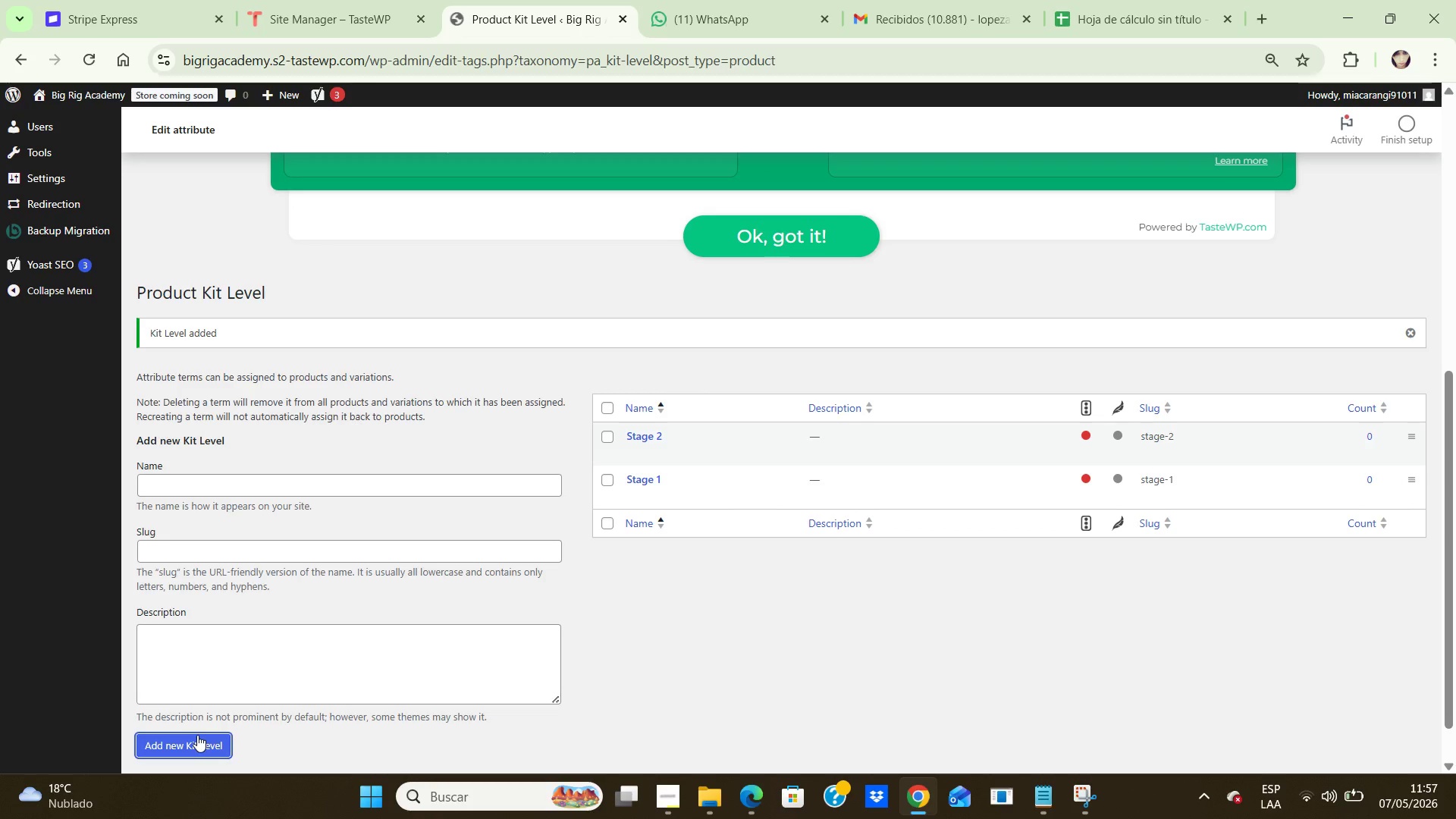 
wait(44.62)
 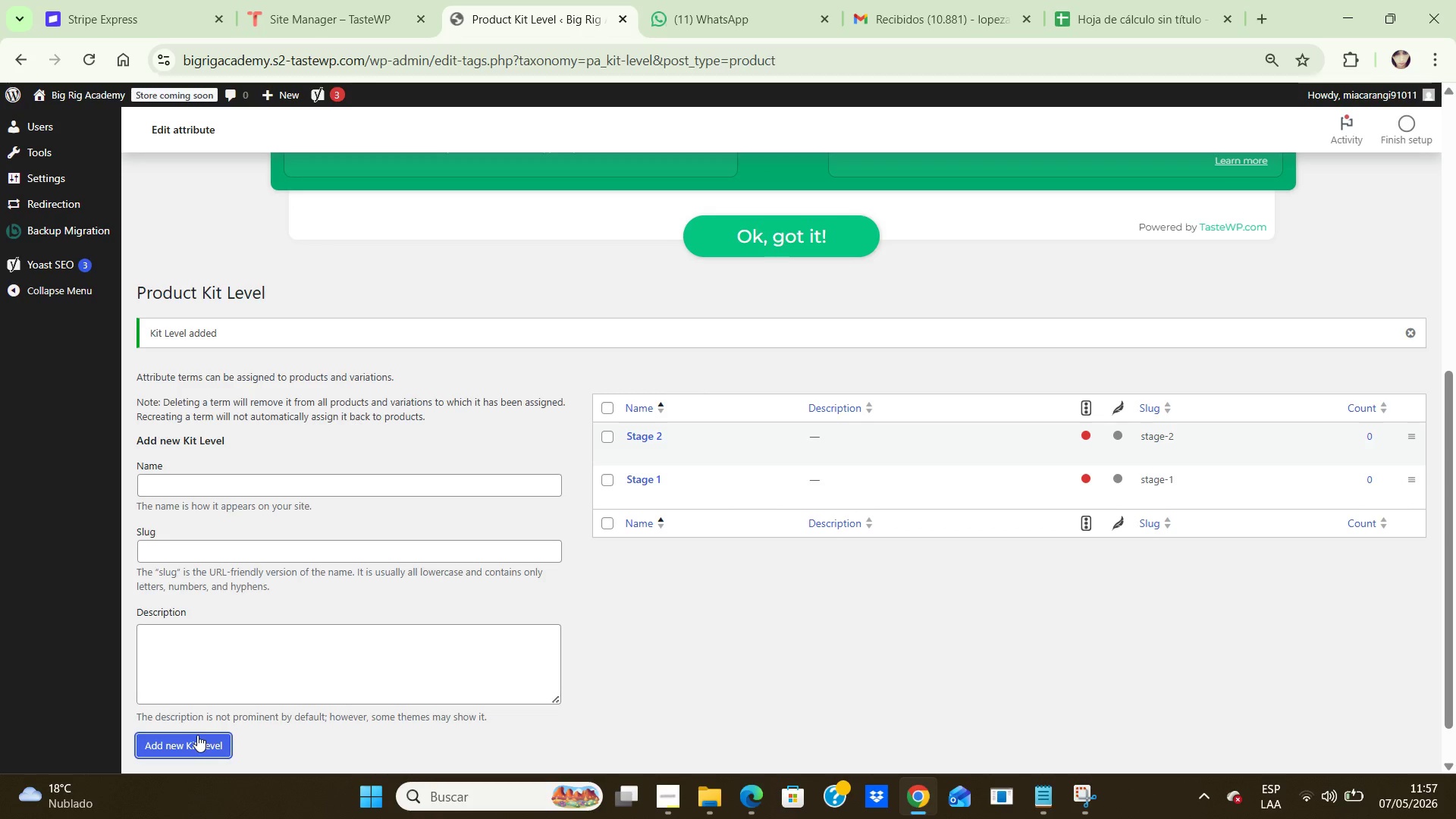 
left_click([420, 486])
 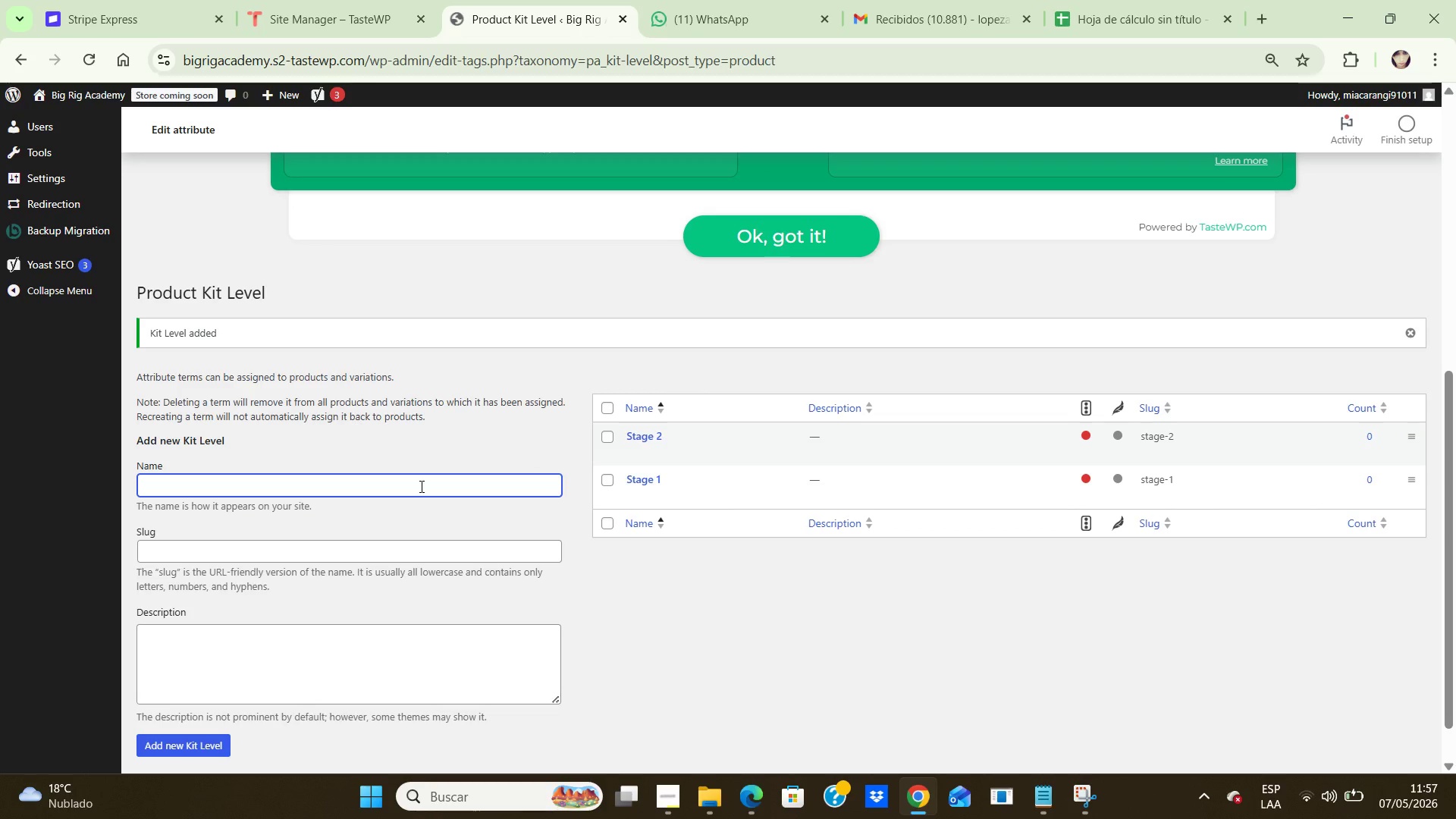 
type(OEM+)
 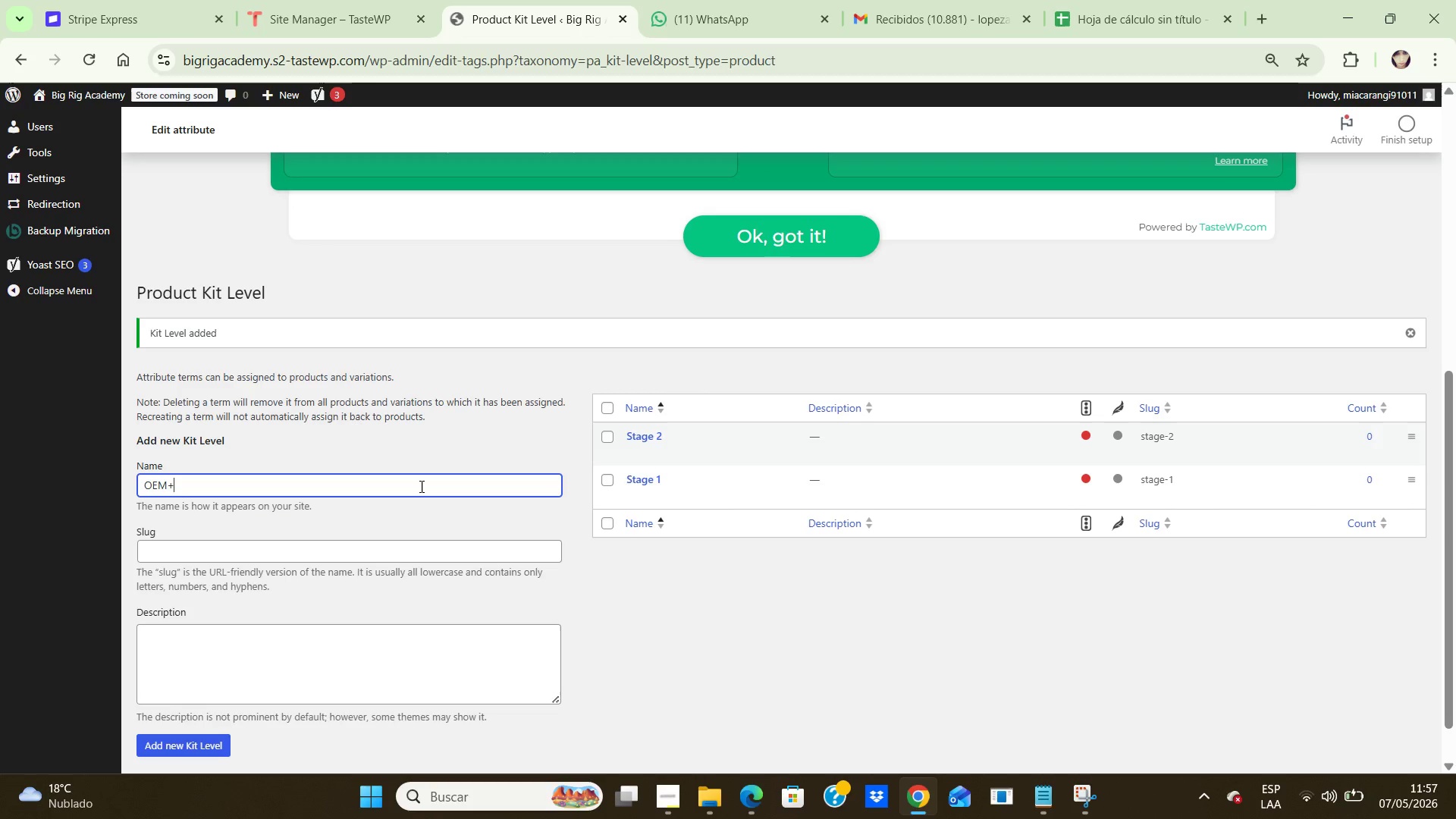 
key(Backspace)
type( + PE)
key(Backspace)
type(erformance)
 